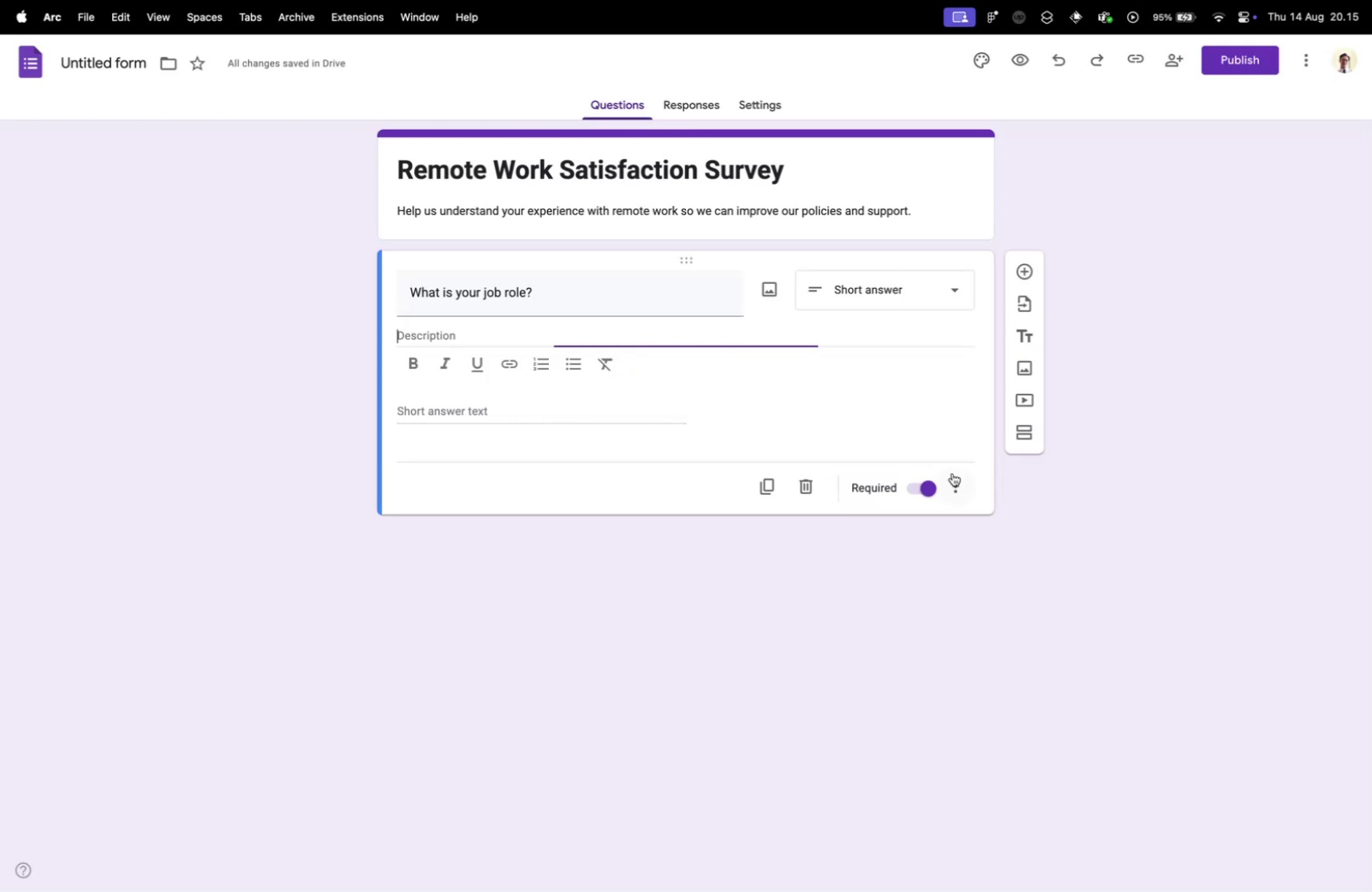 
key(Control+Tab)
 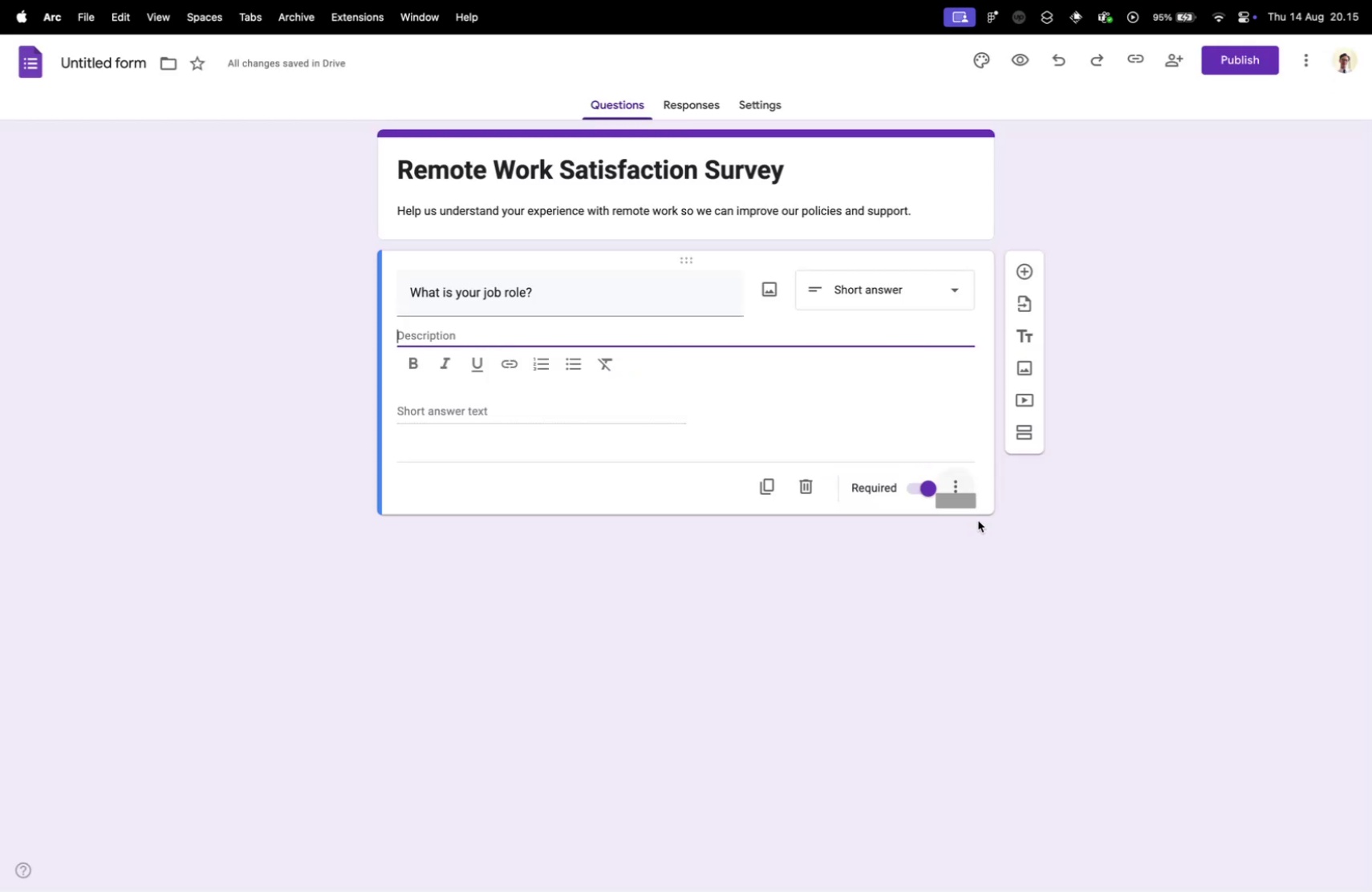 
key(Control+Tab)
 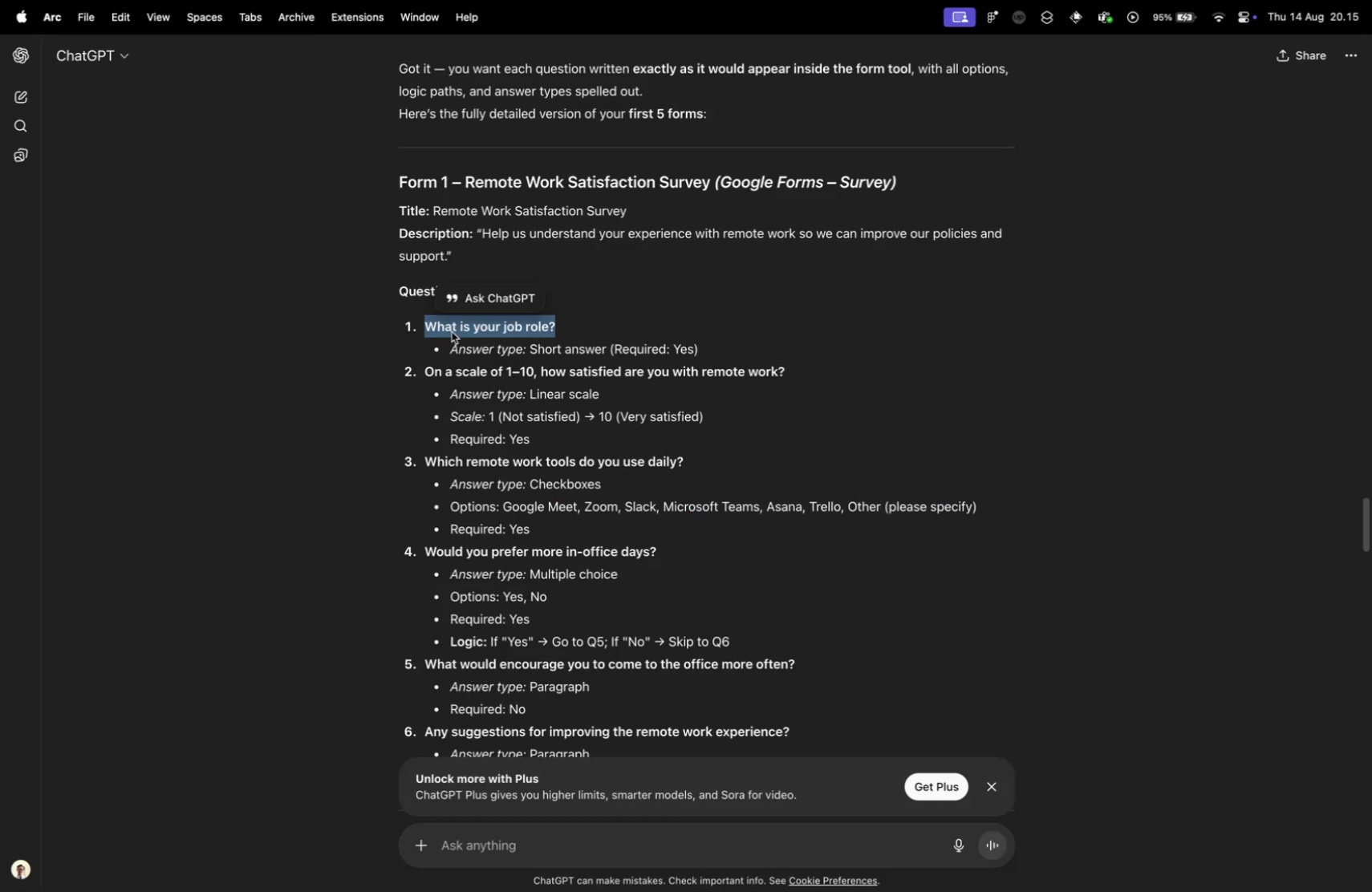 
key(Control+ControlLeft)
 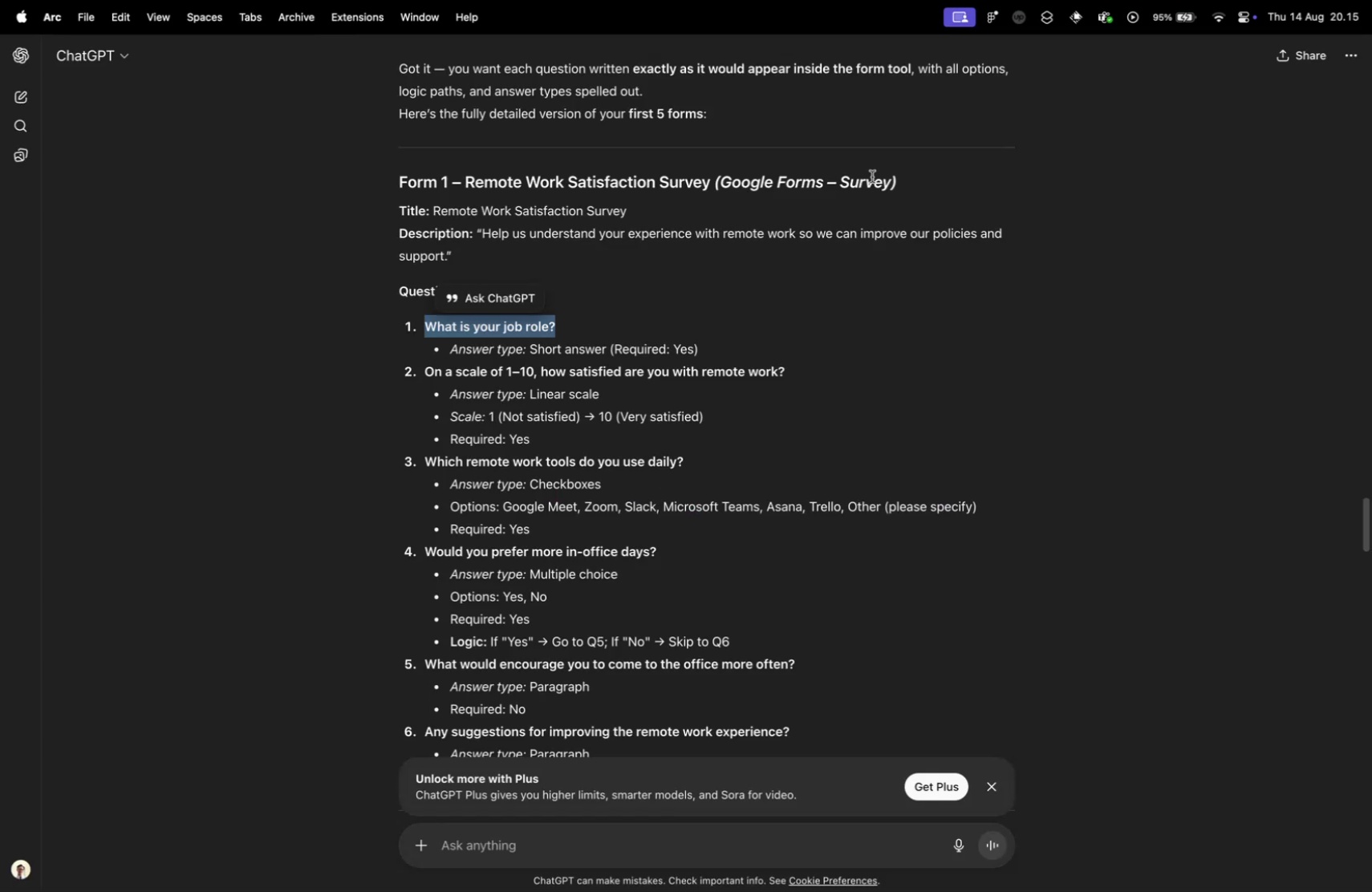 
key(Control+Tab)
 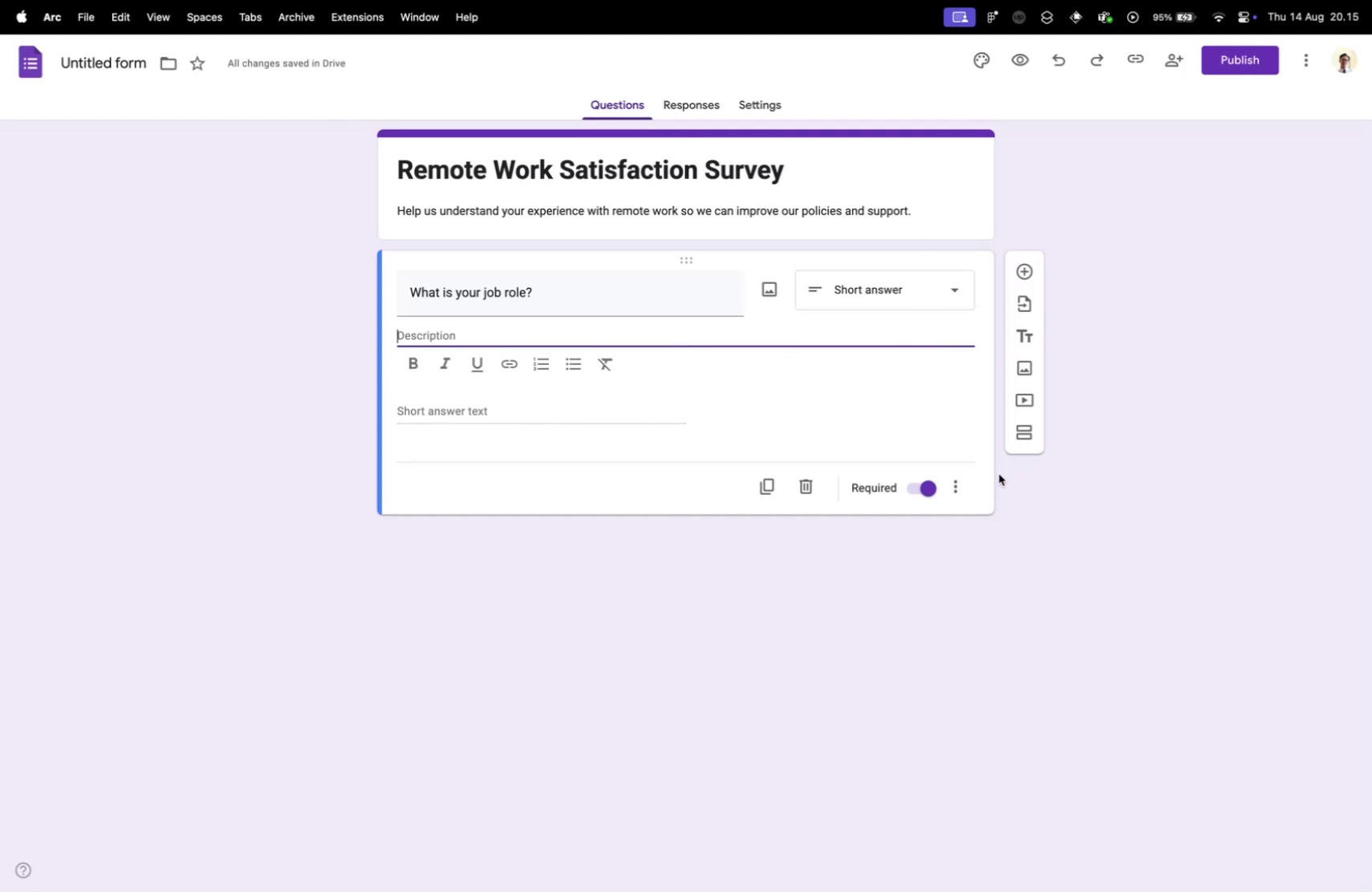 
left_click([959, 480])
 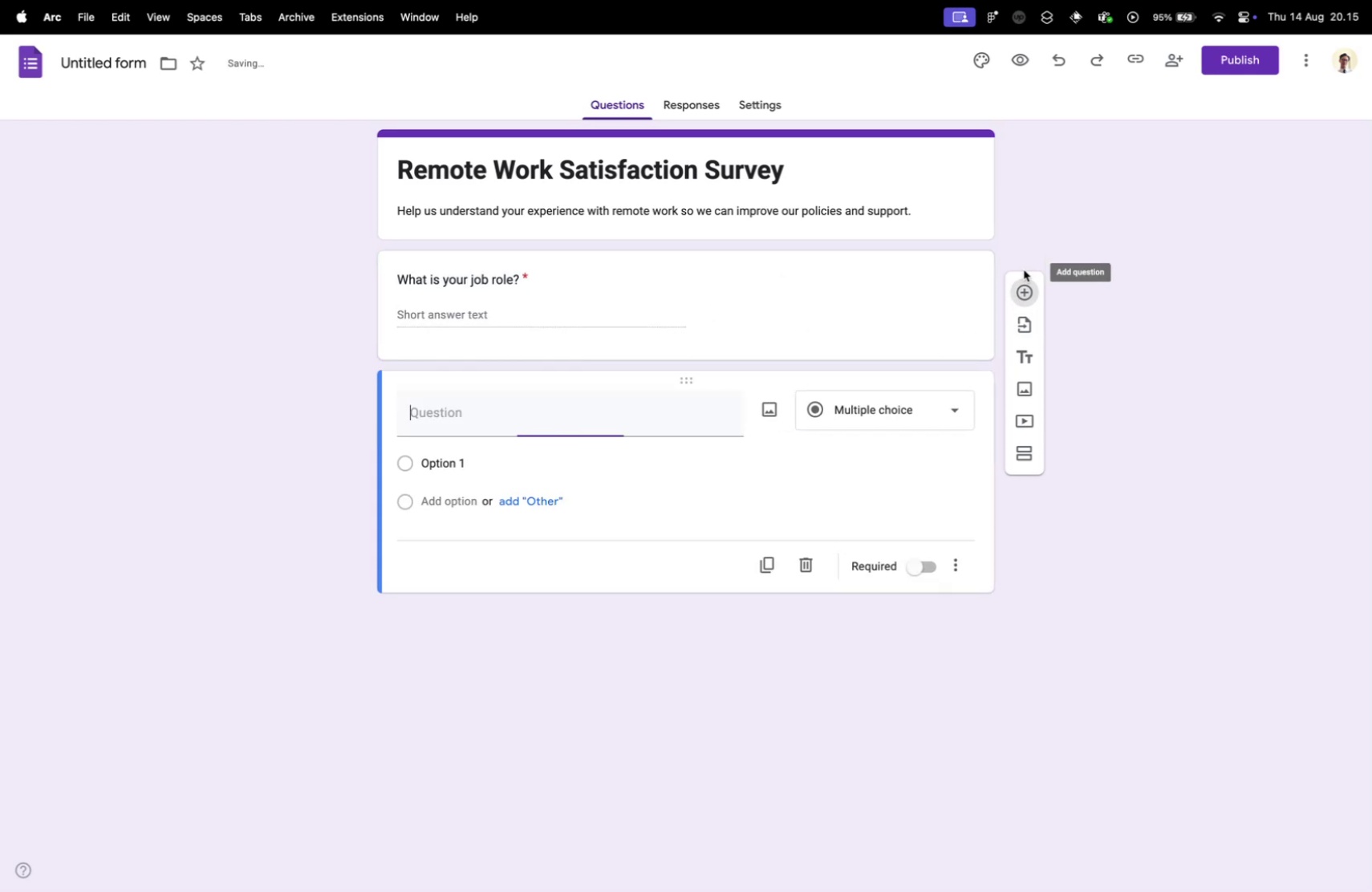 
wait(12.03)
 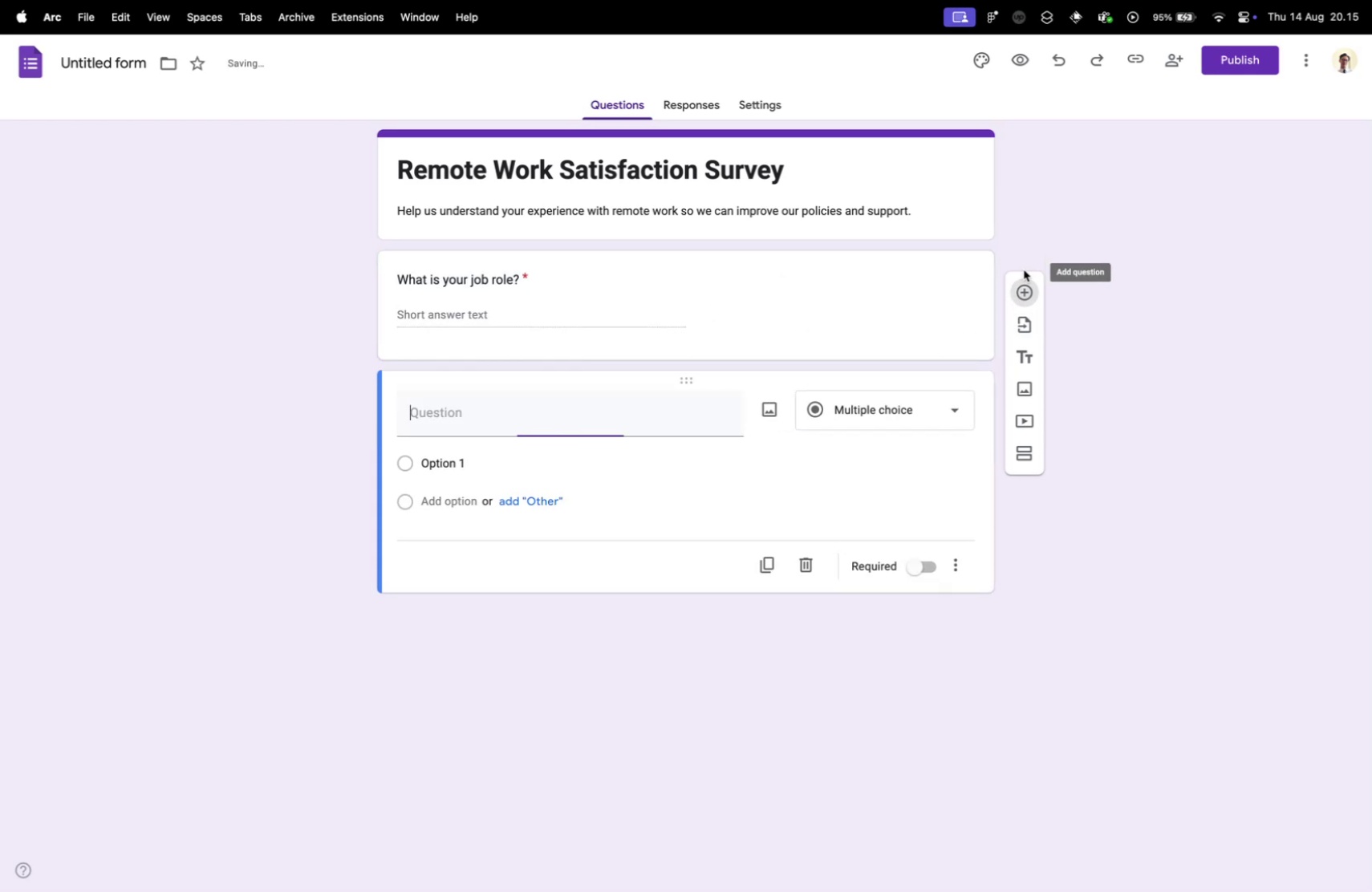 
left_click_drag(start_coordinate=[685, 379], to_coordinate=[717, 246])
 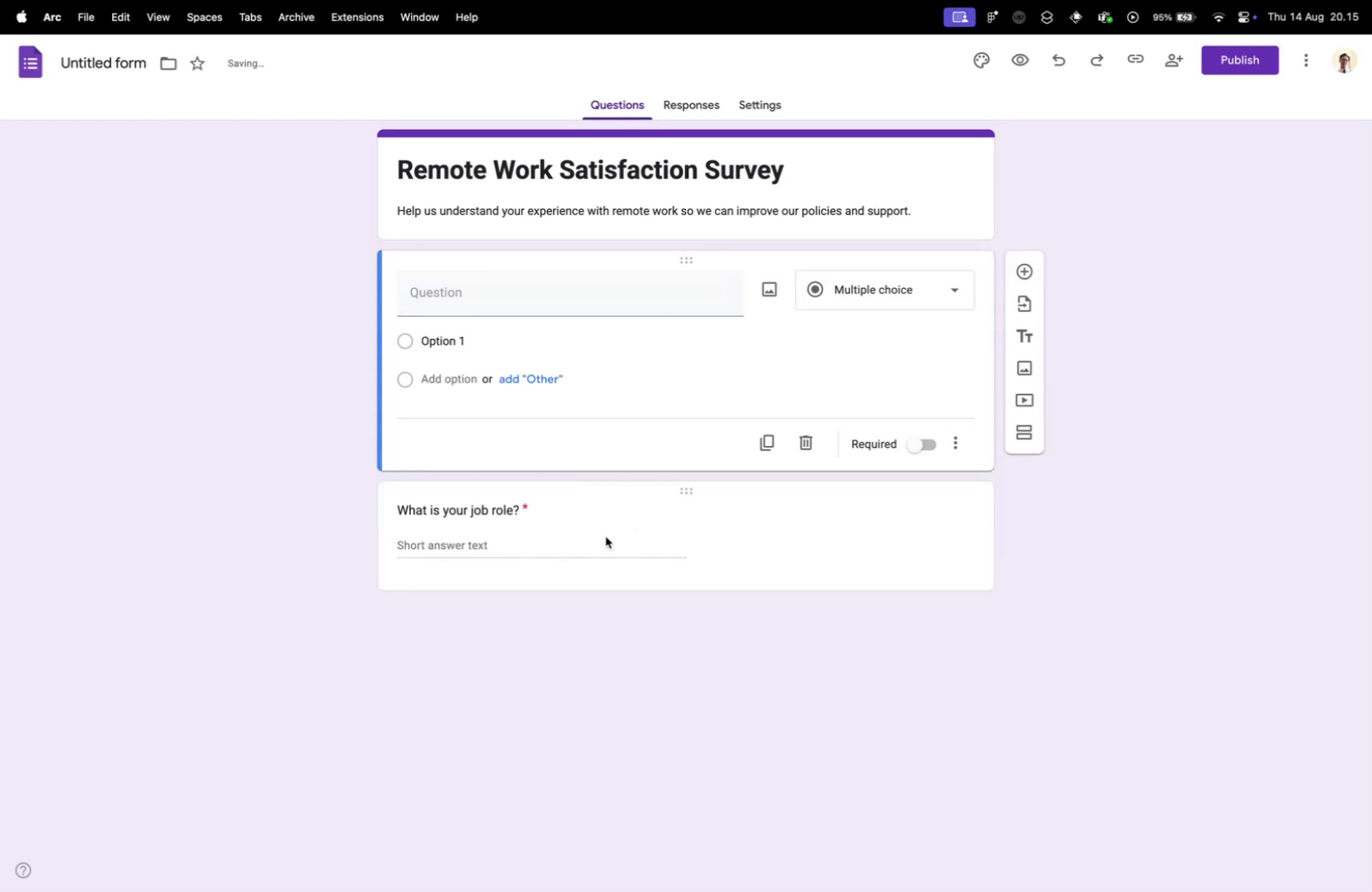 
left_click_drag(start_coordinate=[692, 489], to_coordinate=[729, 251])
 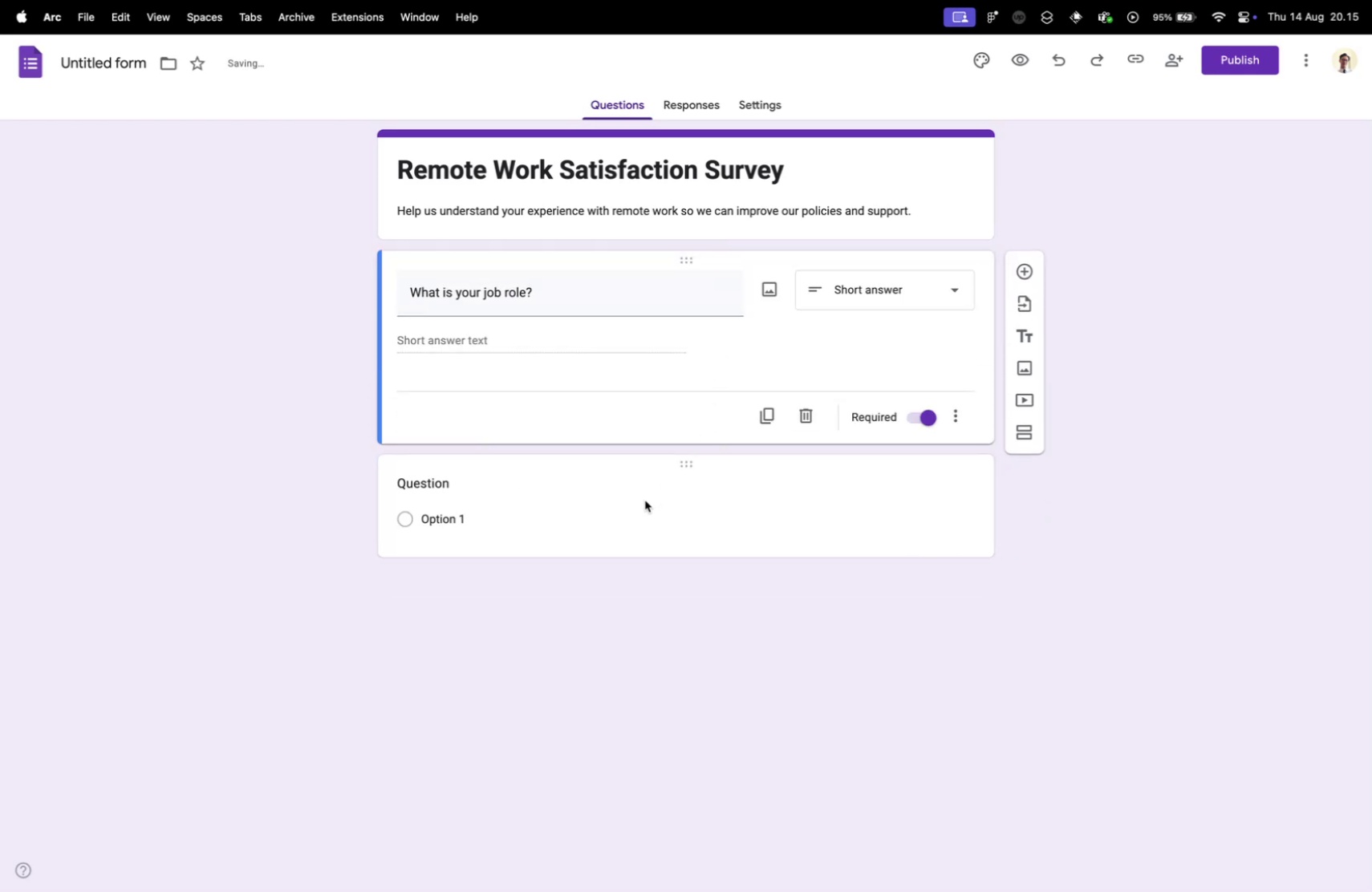 
left_click([645, 500])
 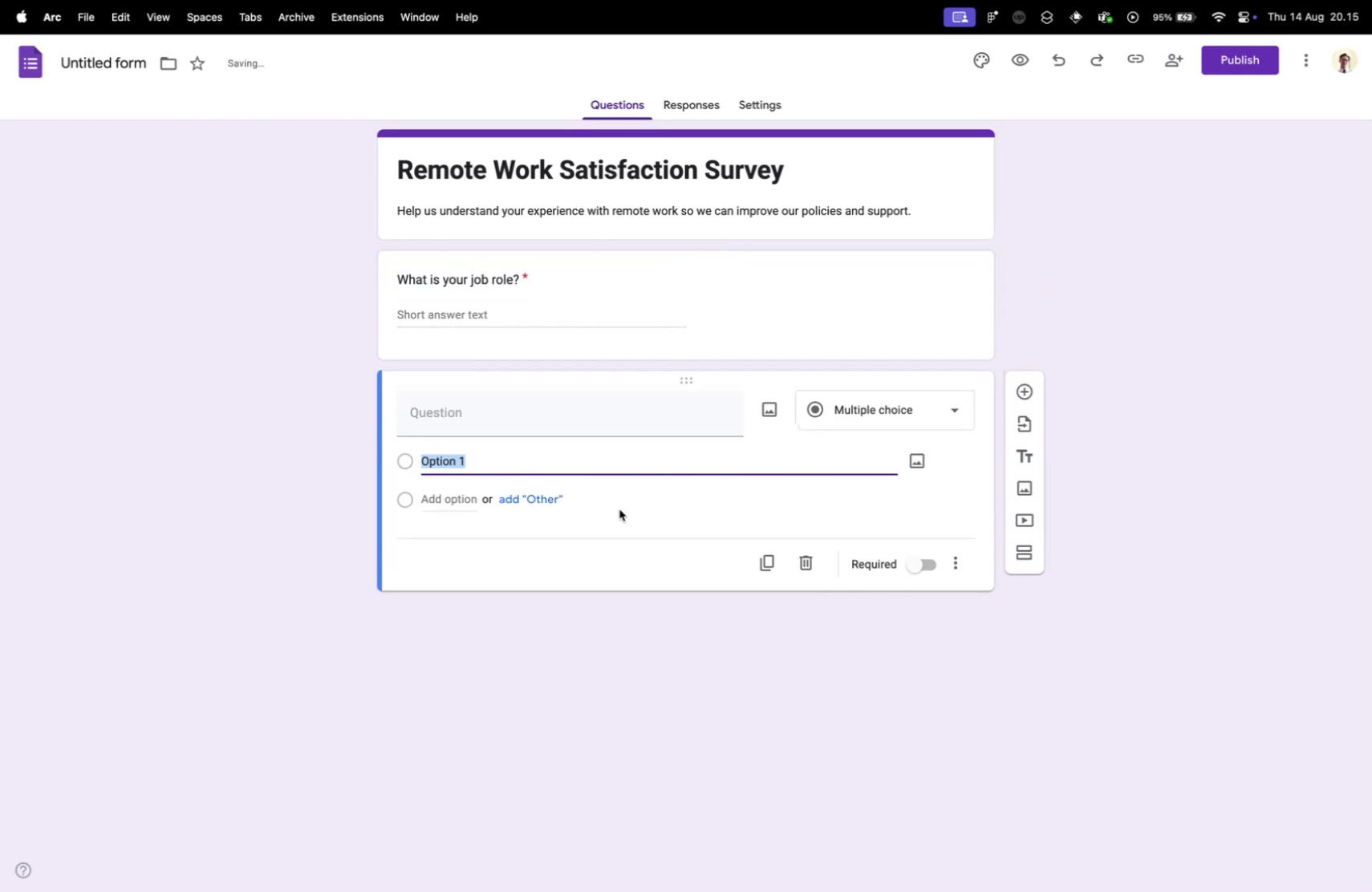 
key(Control+ControlLeft)
 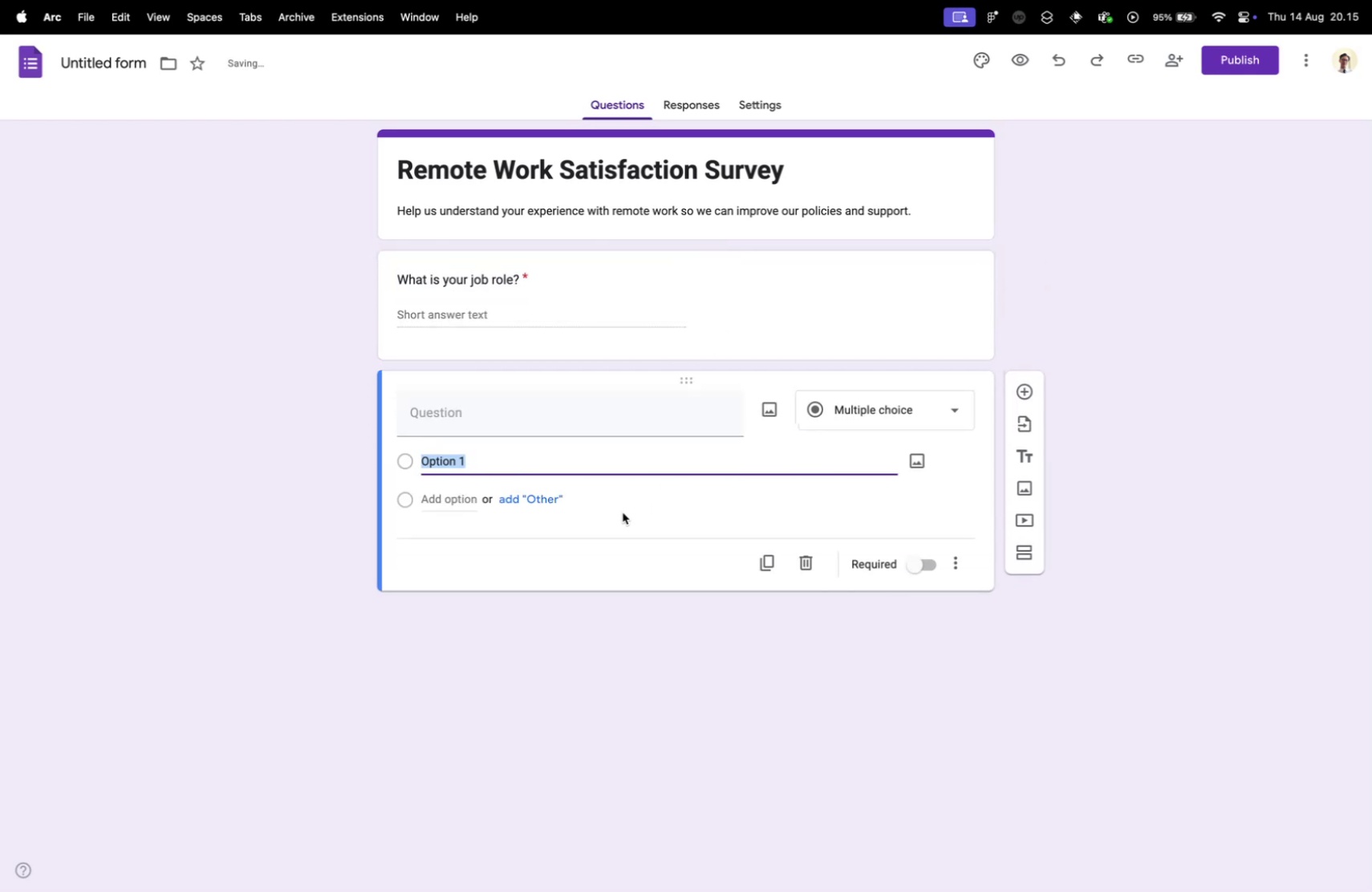 
key(Control+Tab)
 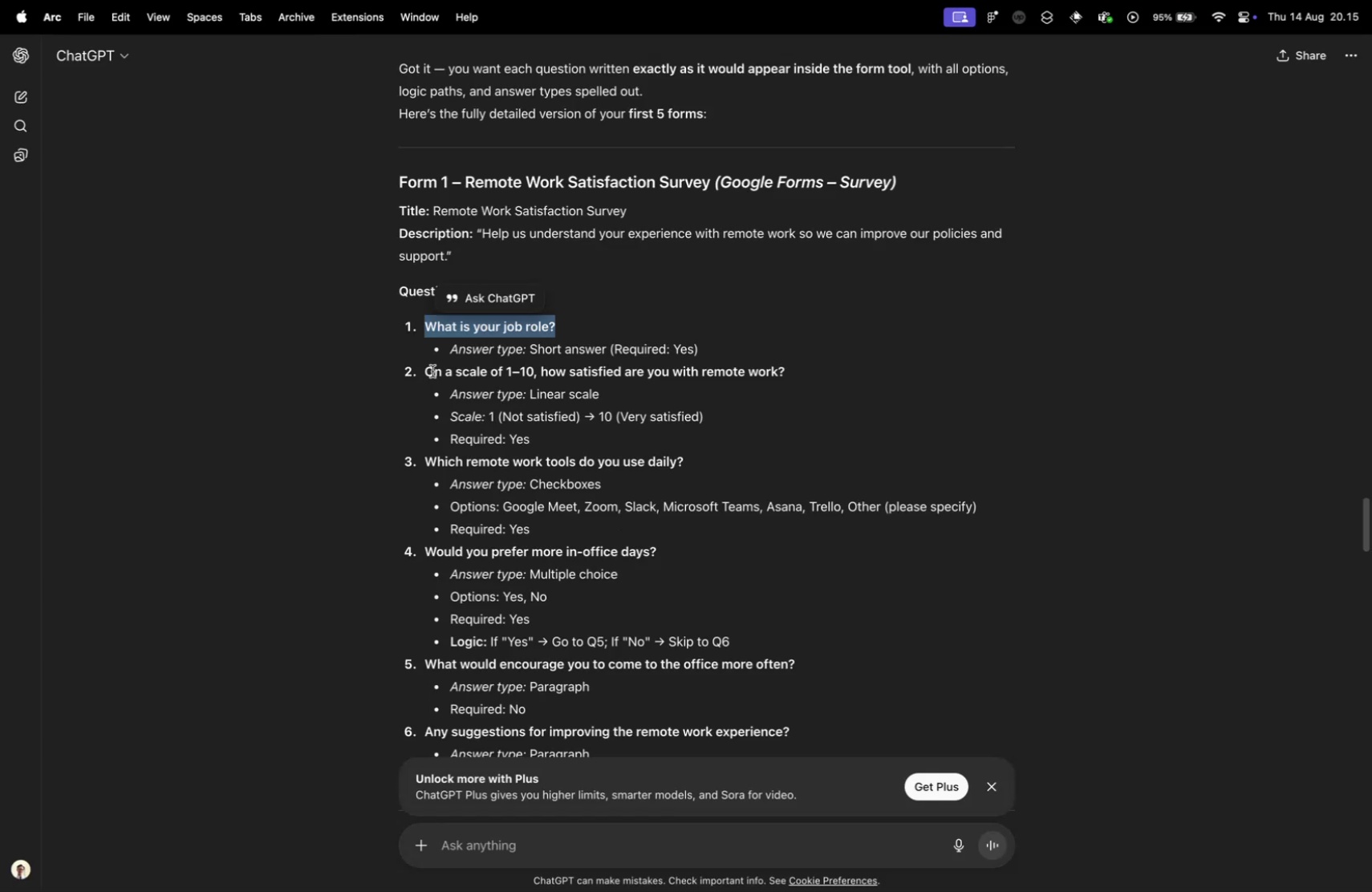 
left_click_drag(start_coordinate=[425, 371], to_coordinate=[785, 368])
 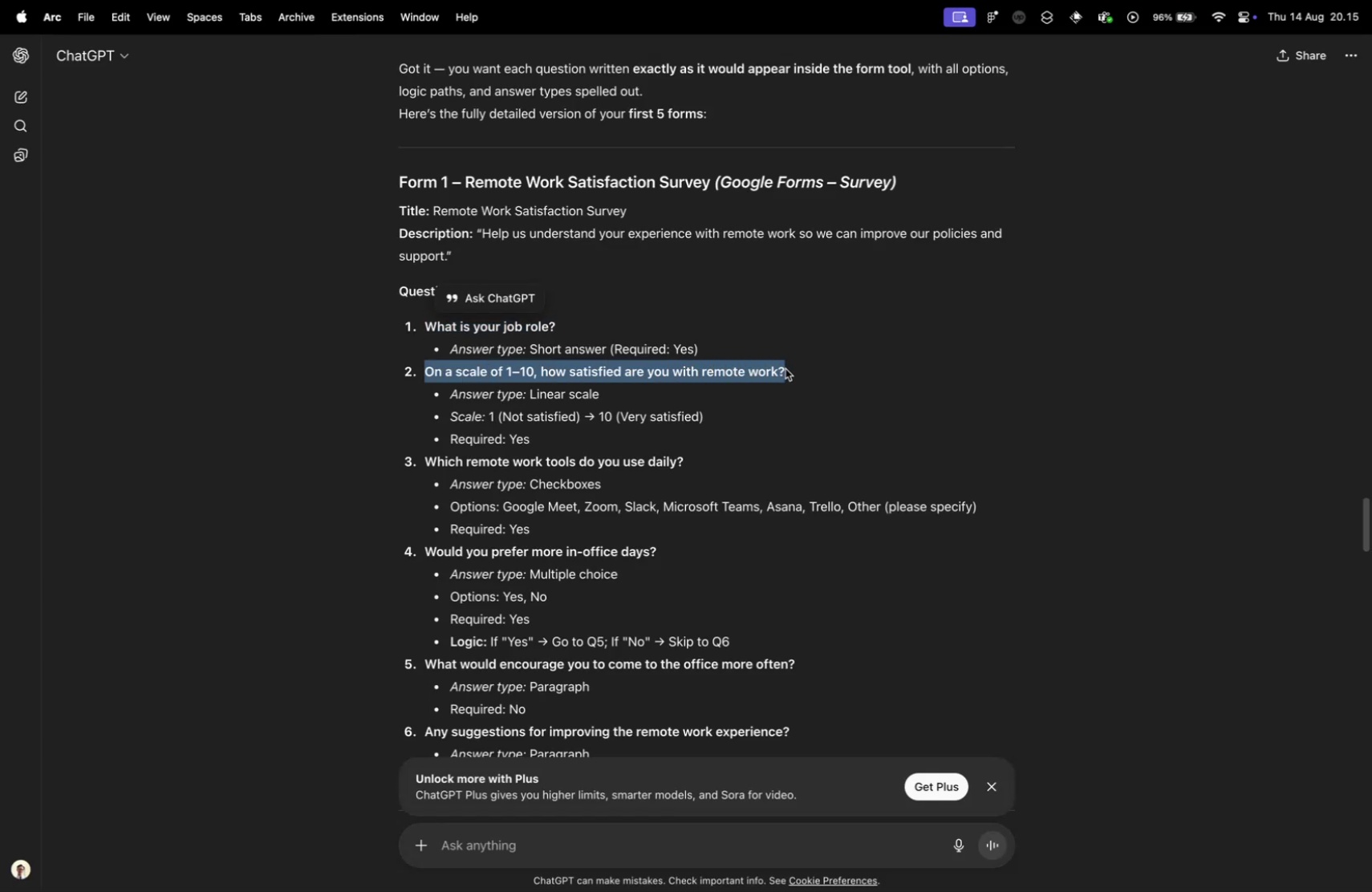 
key(Meta+CommandLeft)
 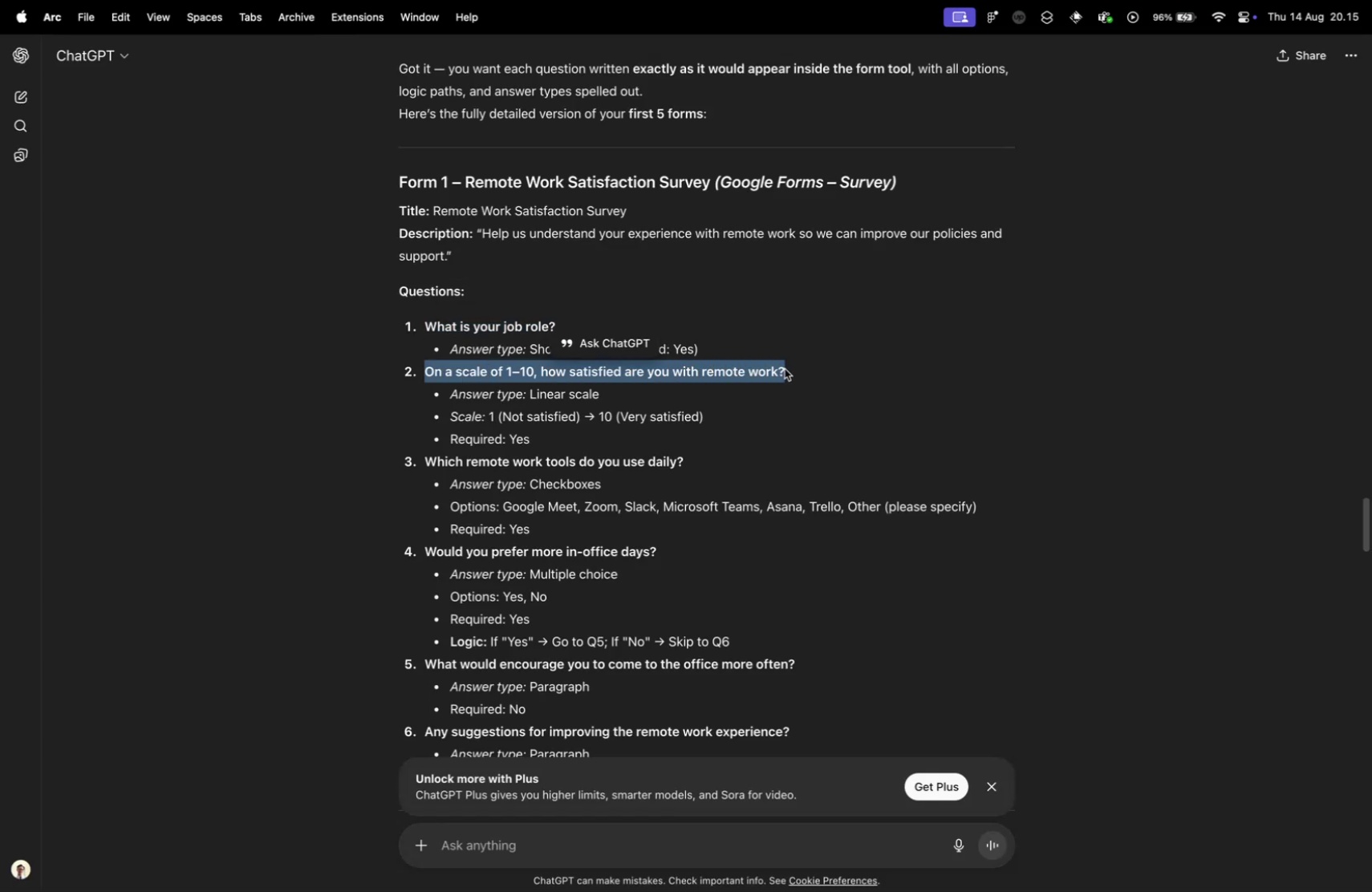 
key(Meta+C)
 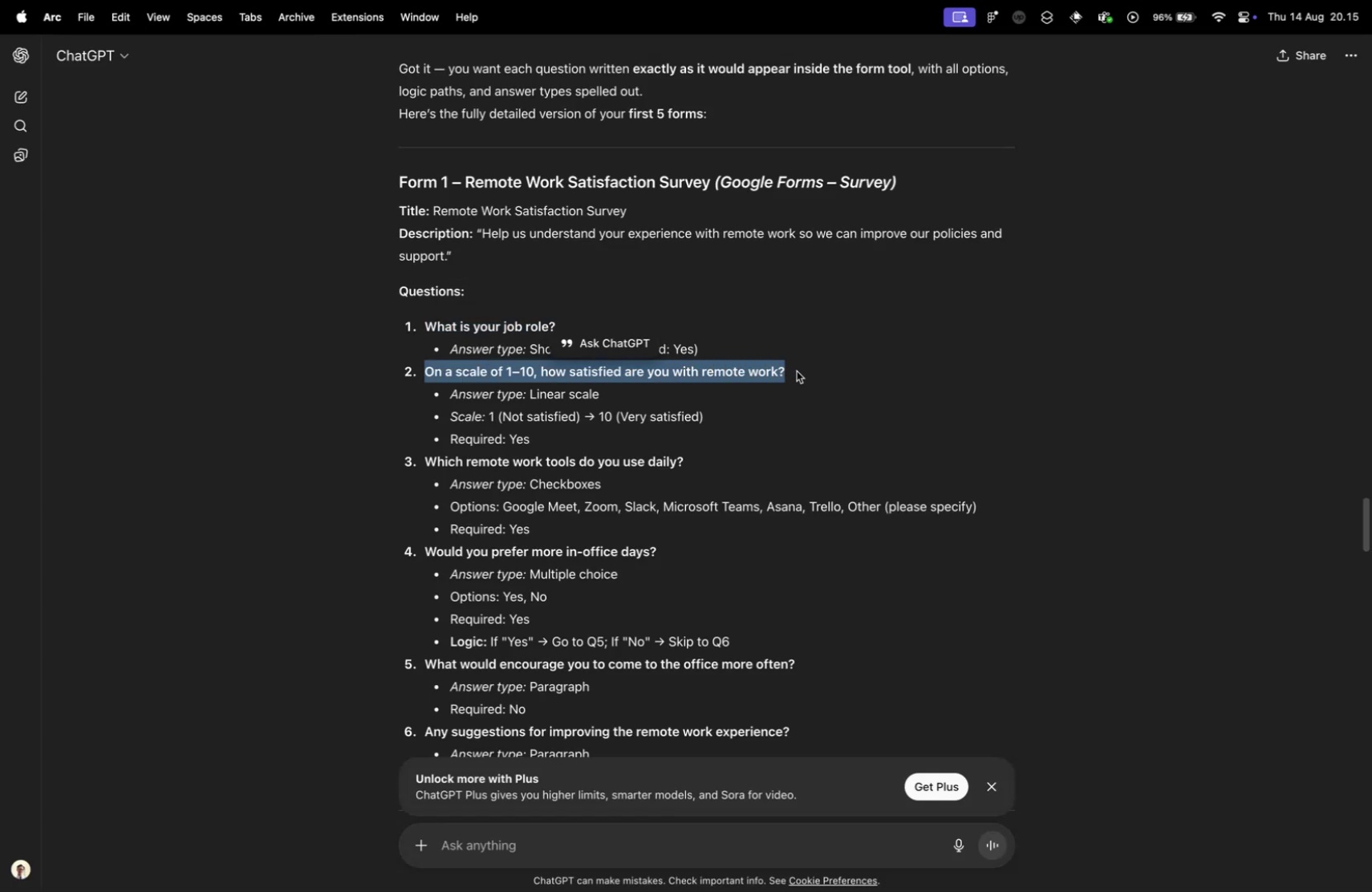 
key(Control+ControlLeft)
 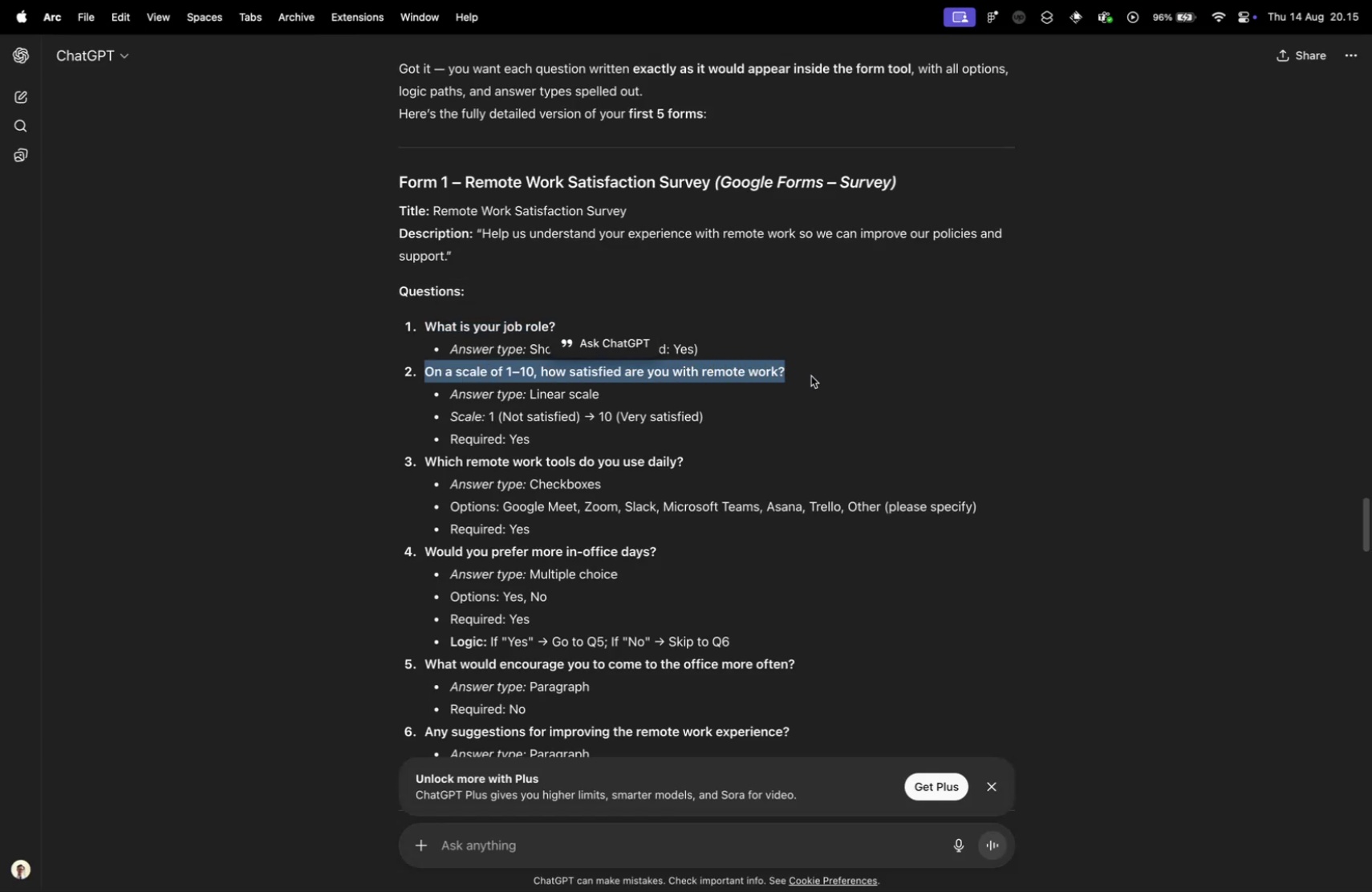 
key(Control+Tab)
 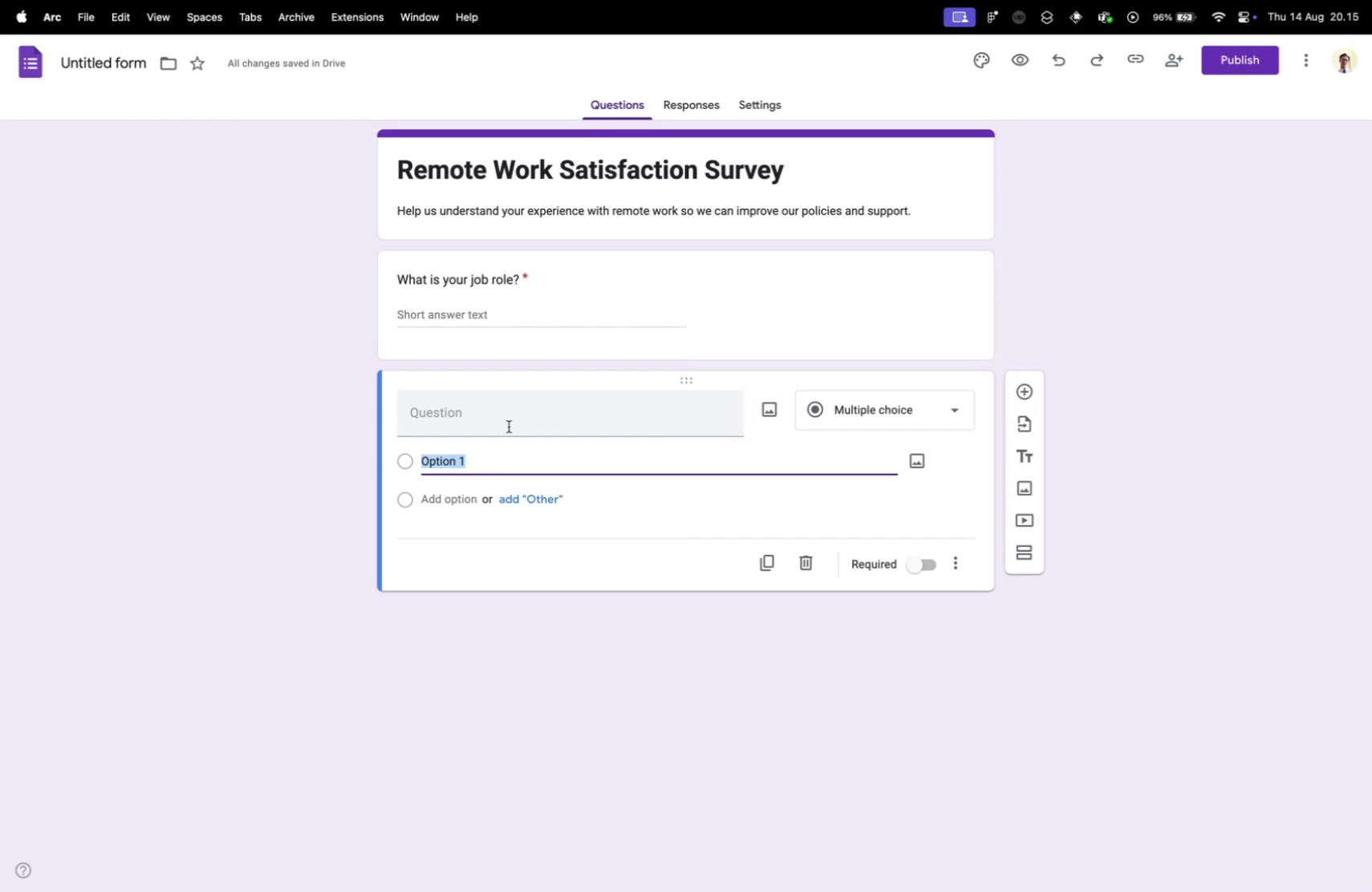 
left_click([500, 420])
 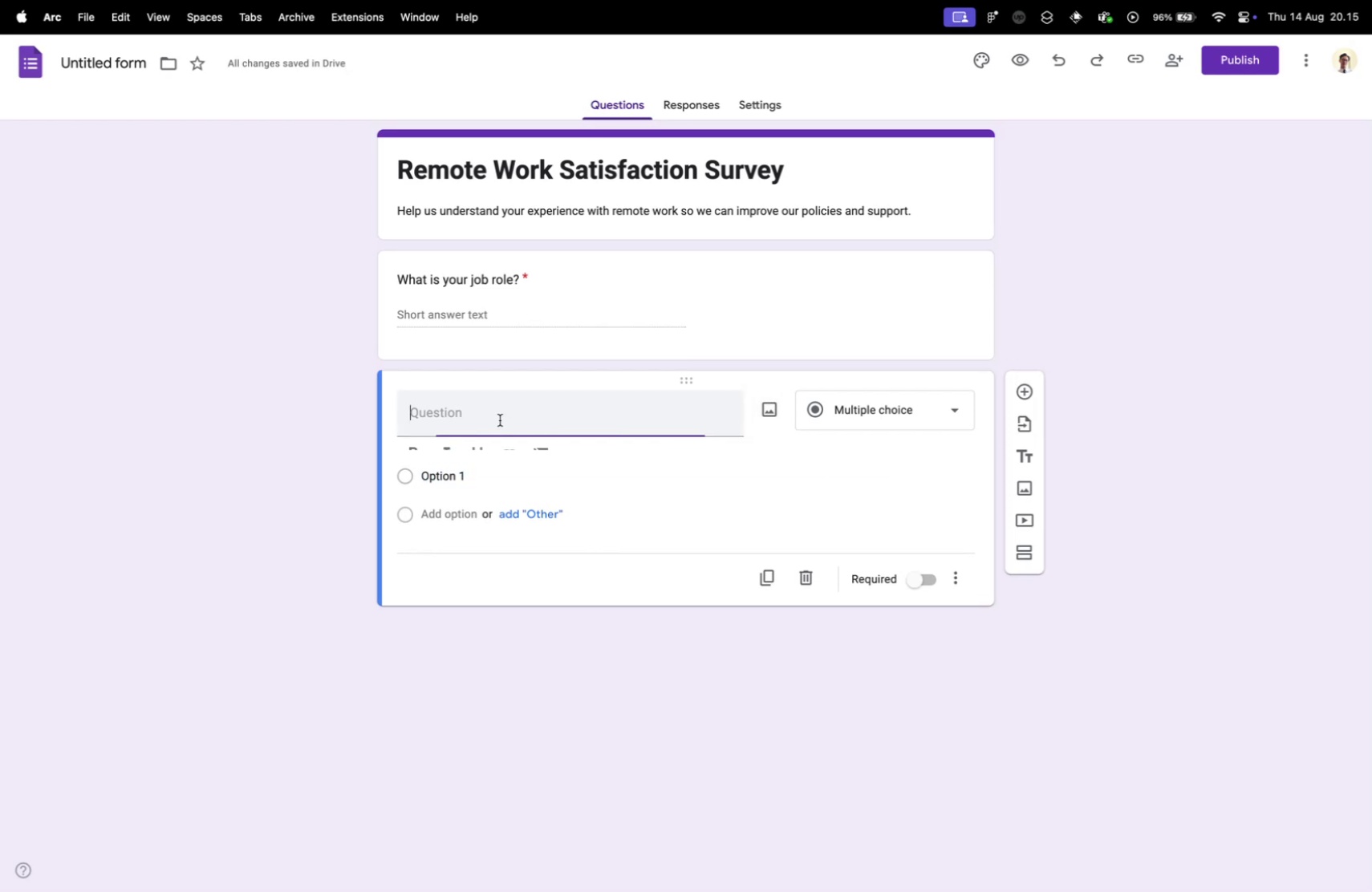 
key(Meta+V)
 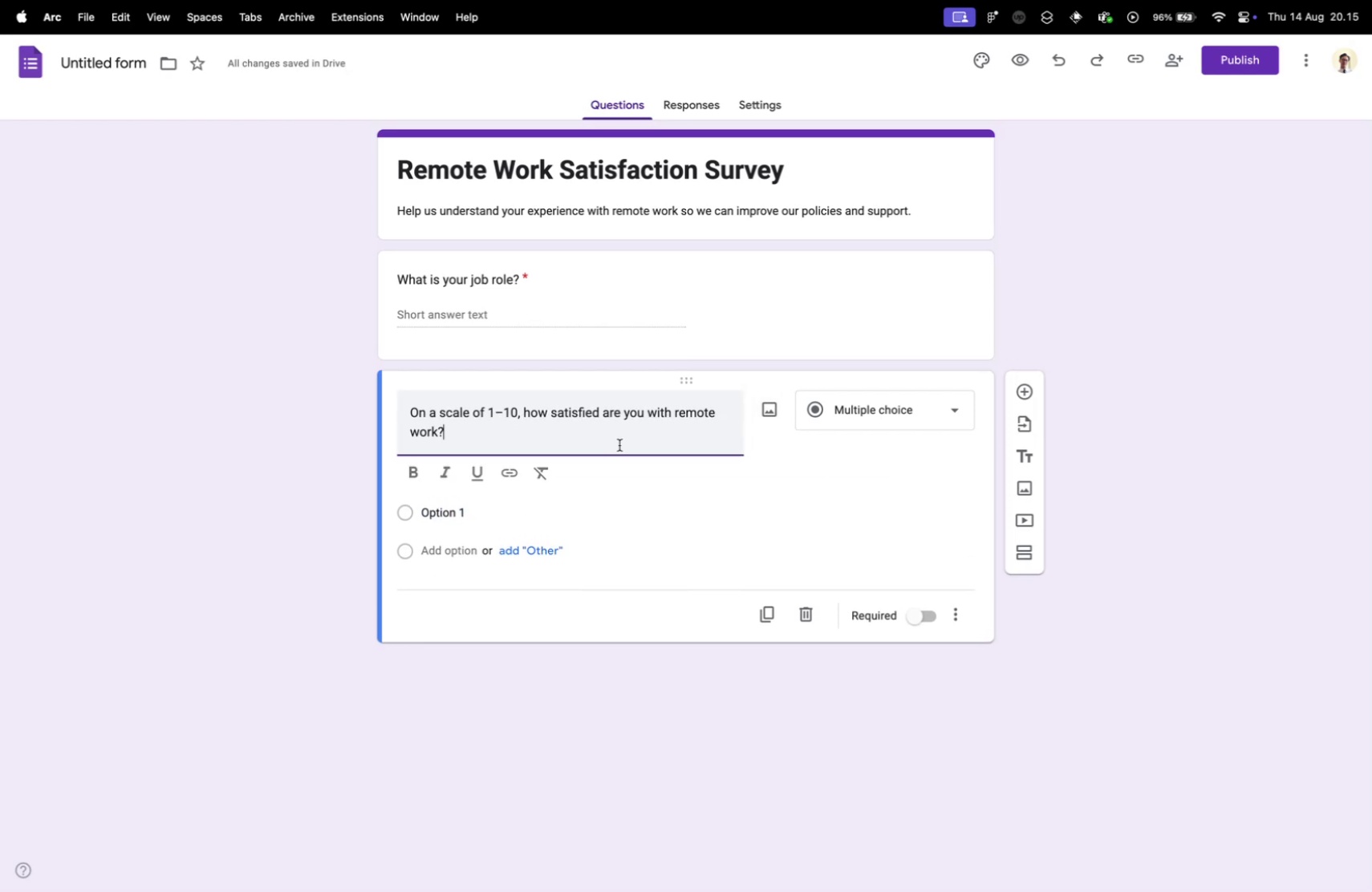 
key(Control+ControlLeft)
 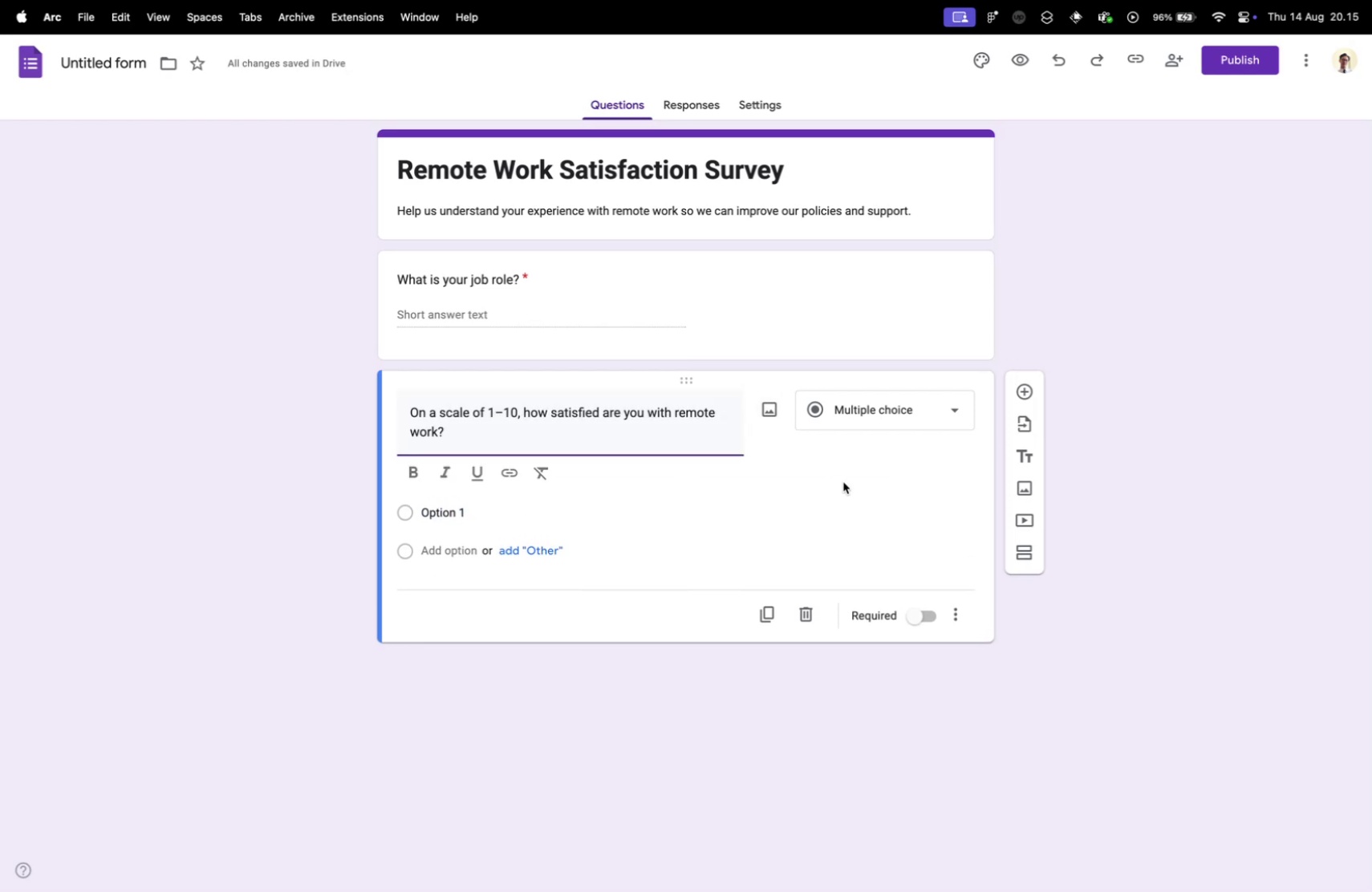 
key(Control+Tab)
 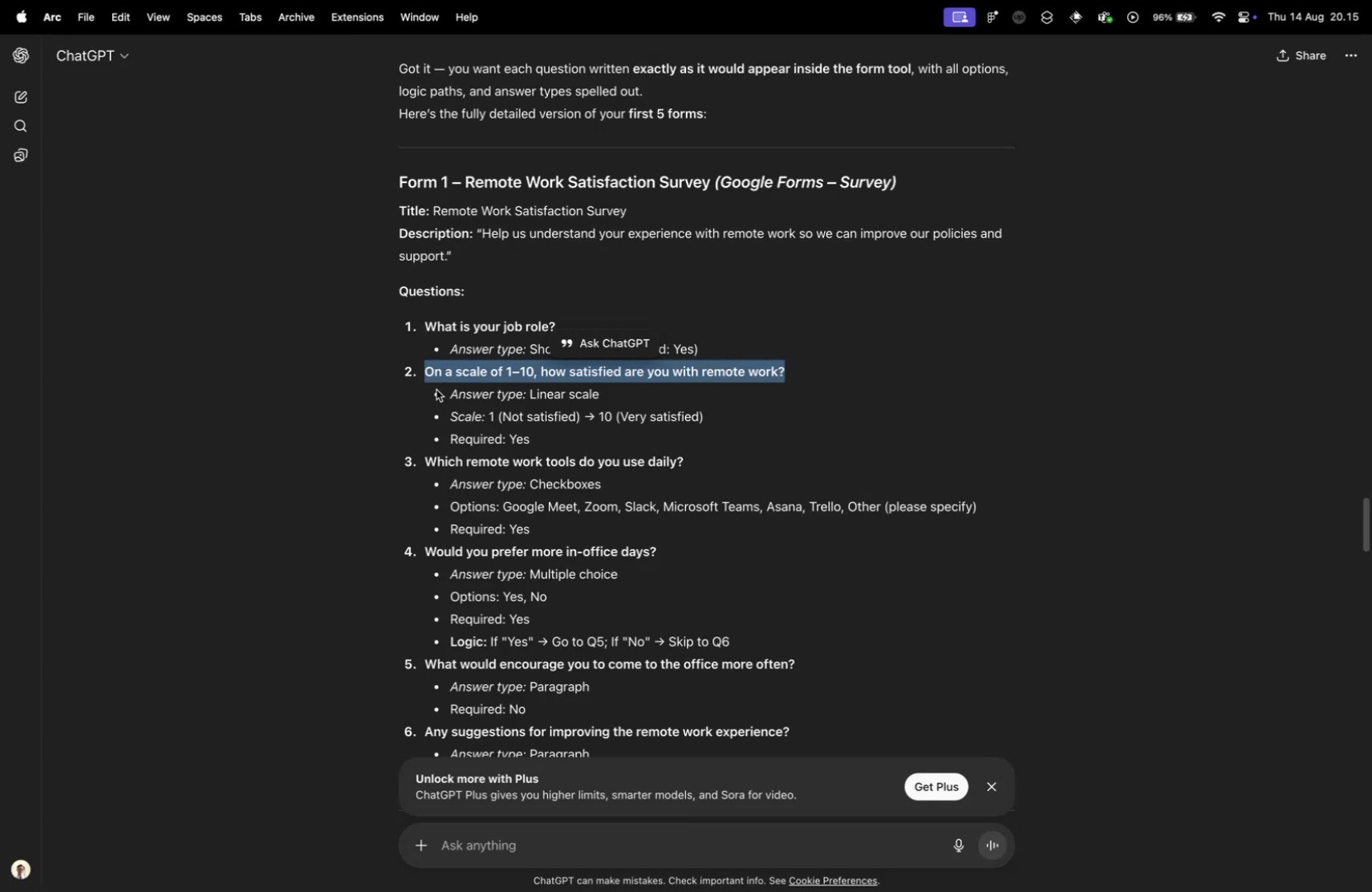 
key(Control+ControlLeft)
 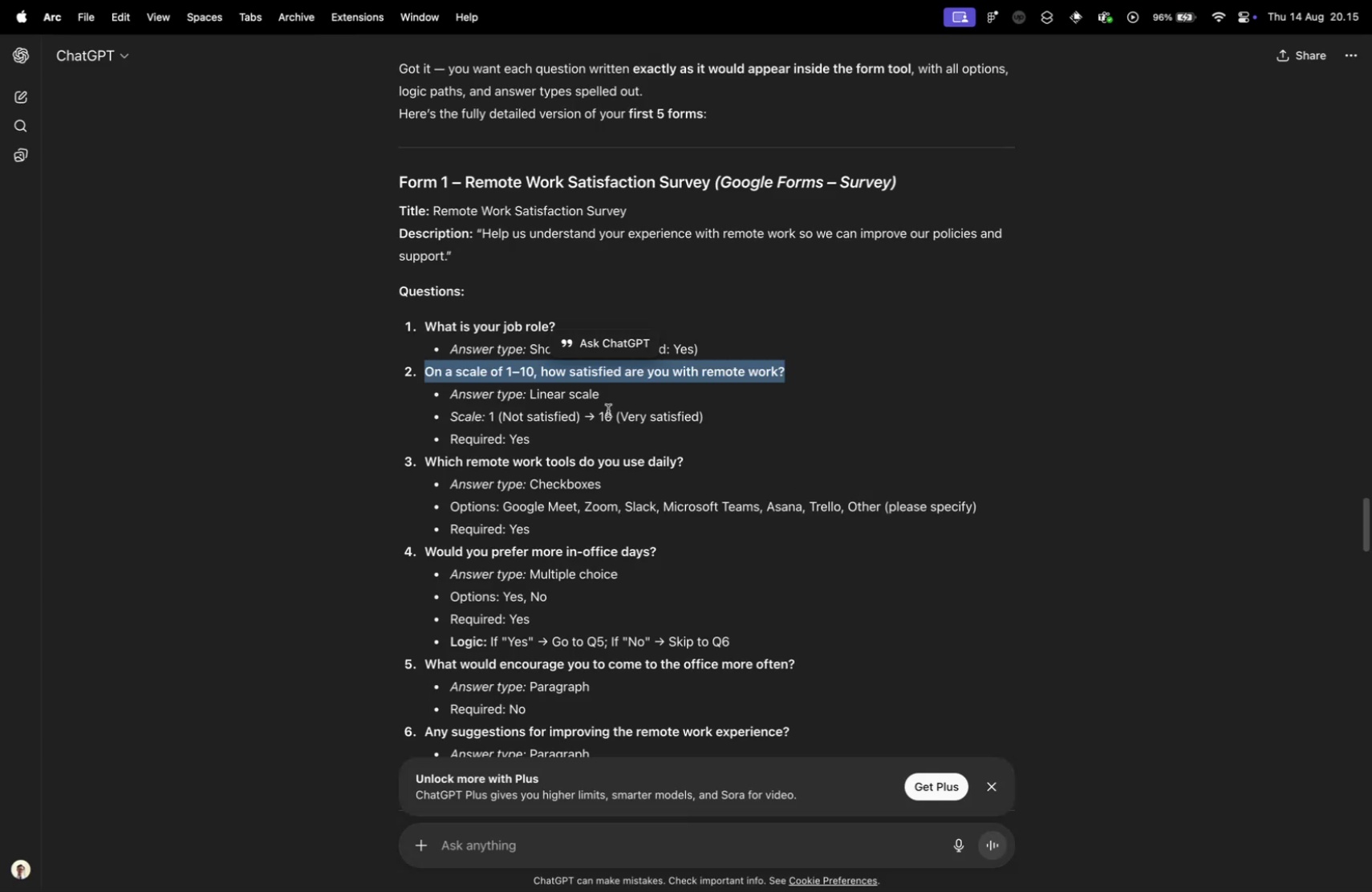 
key(Control+Tab)
 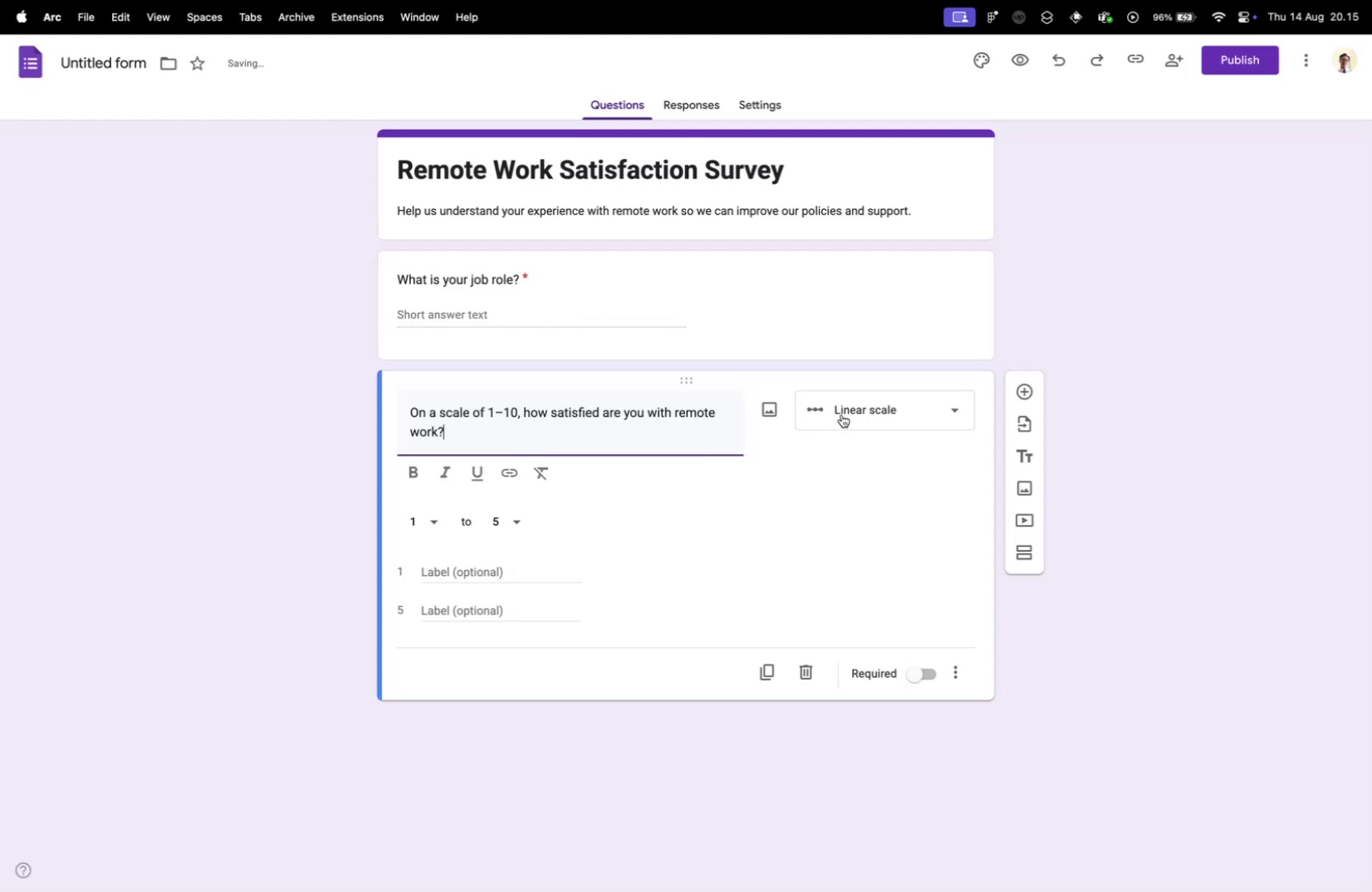 
left_click([851, 410])
 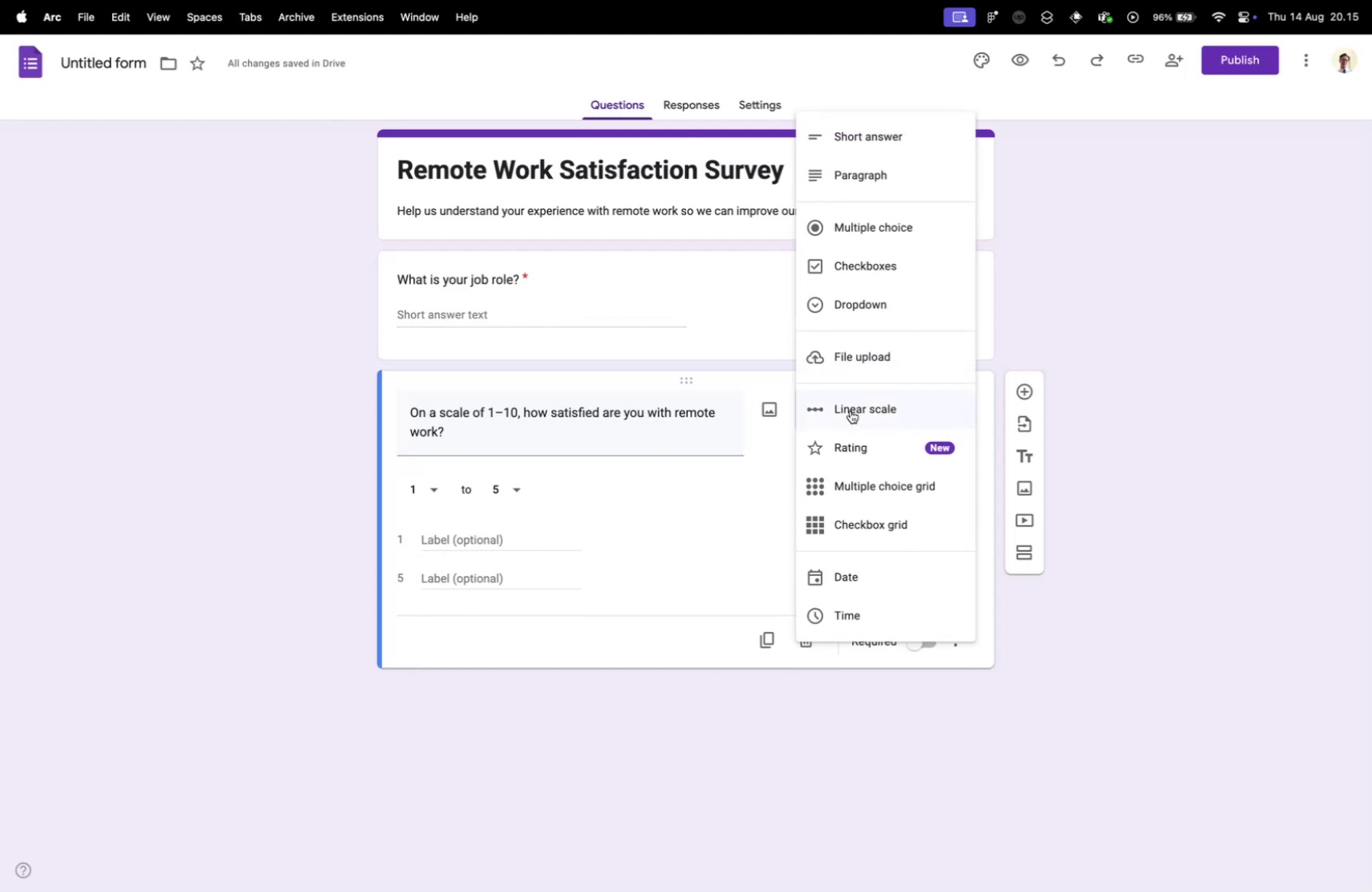 
left_click([850, 410])
 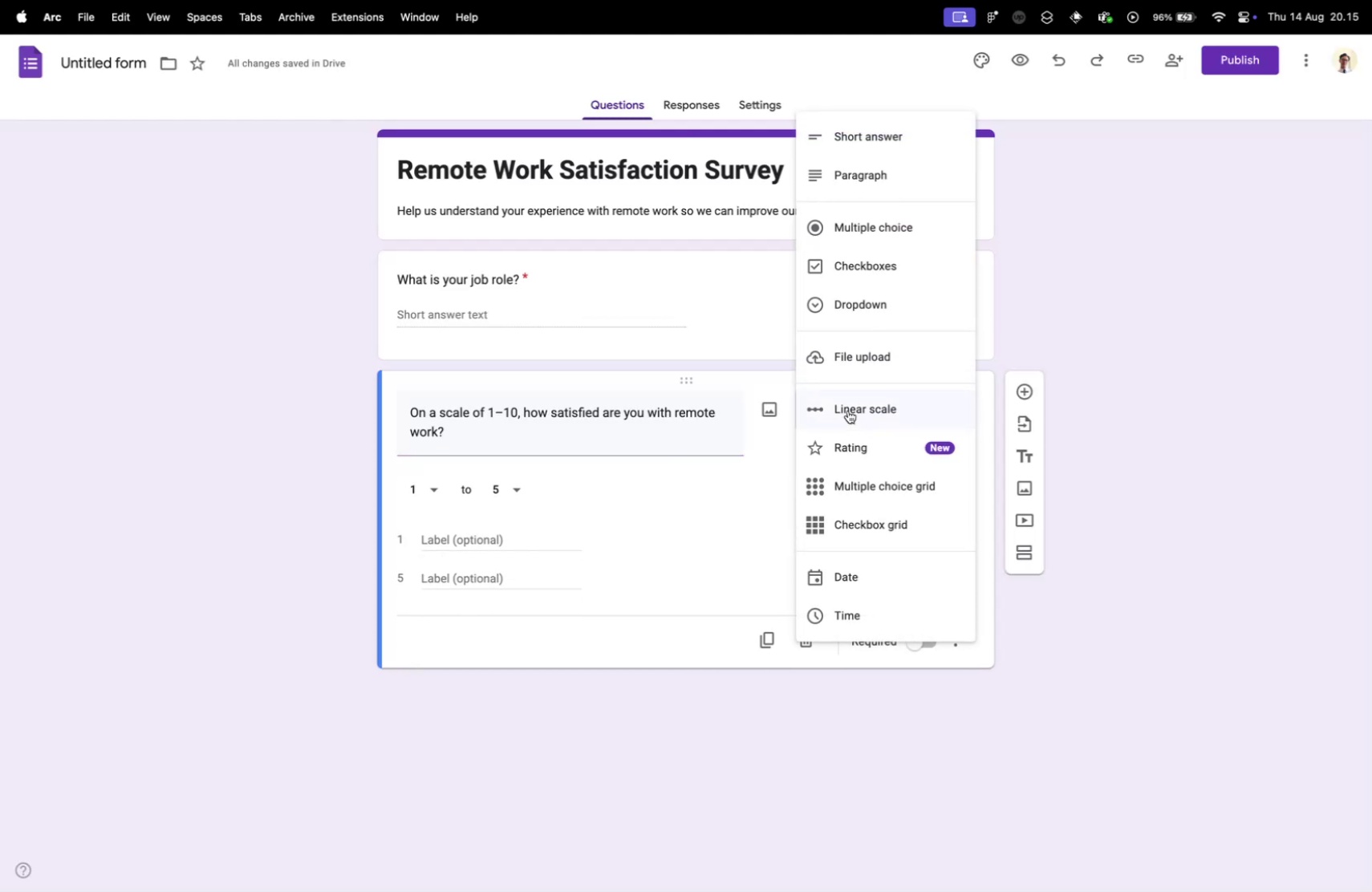 
left_click([761, 497])
 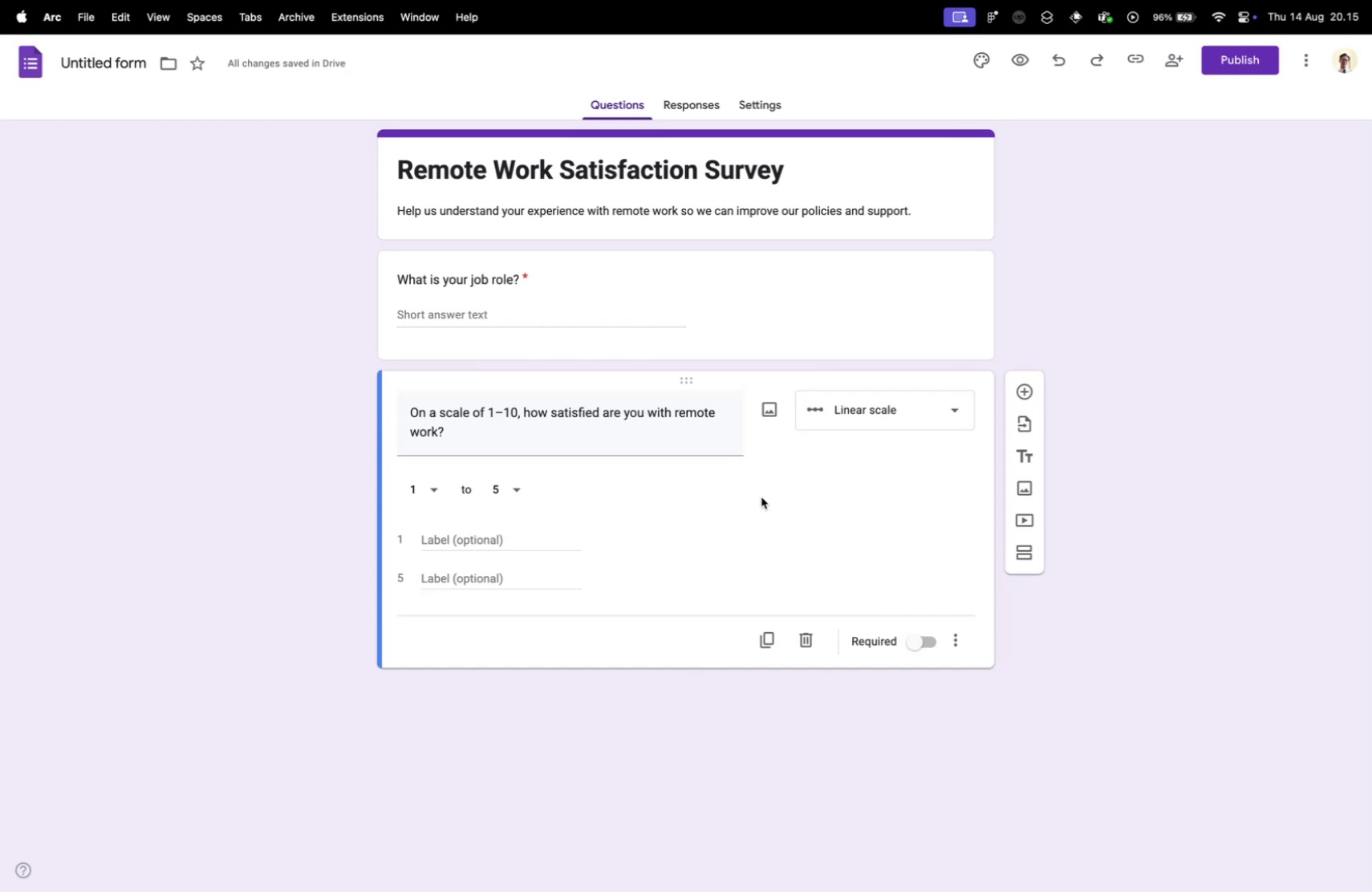 
key(Control+ControlLeft)
 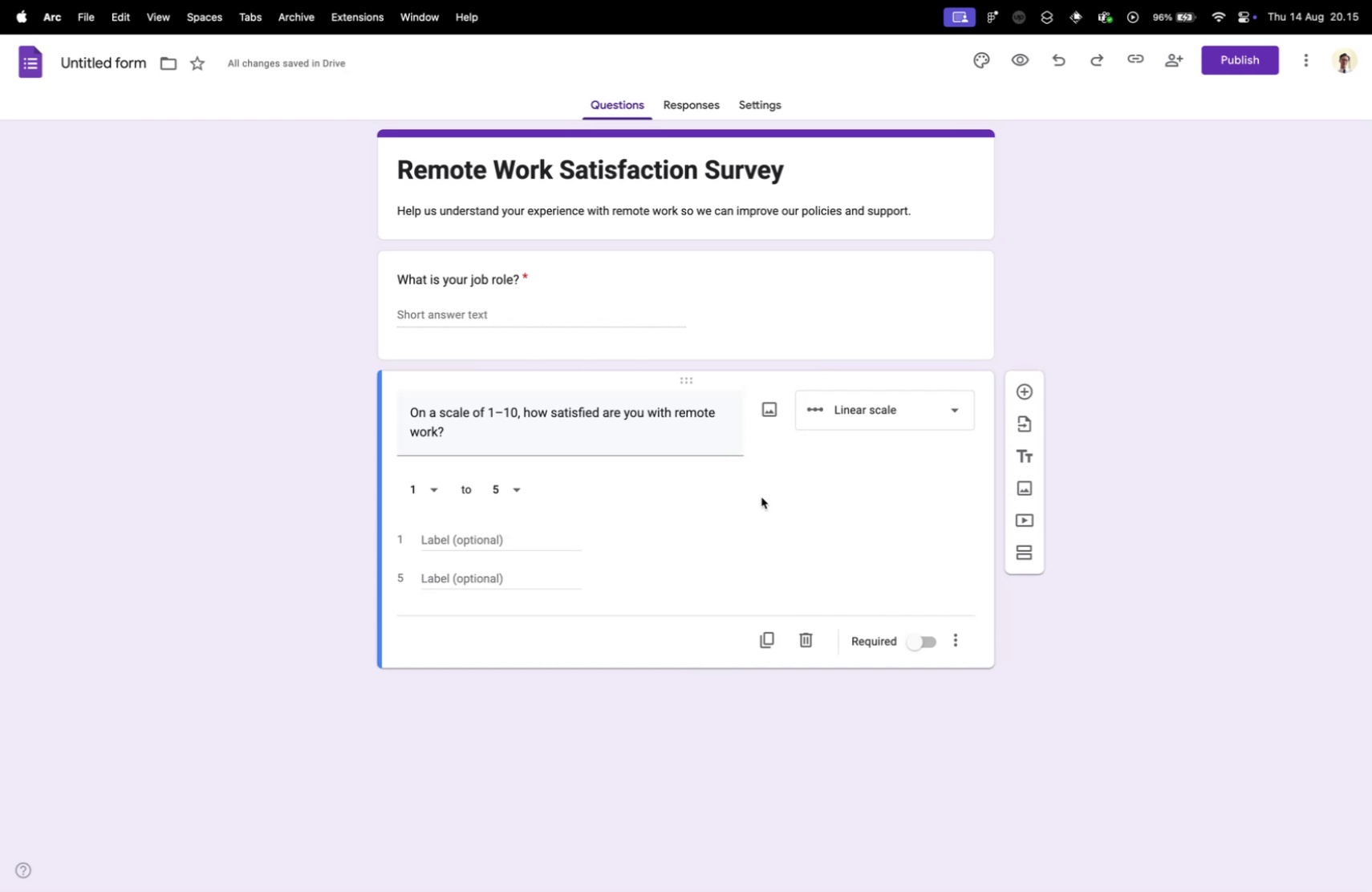 
key(Control+Tab)
 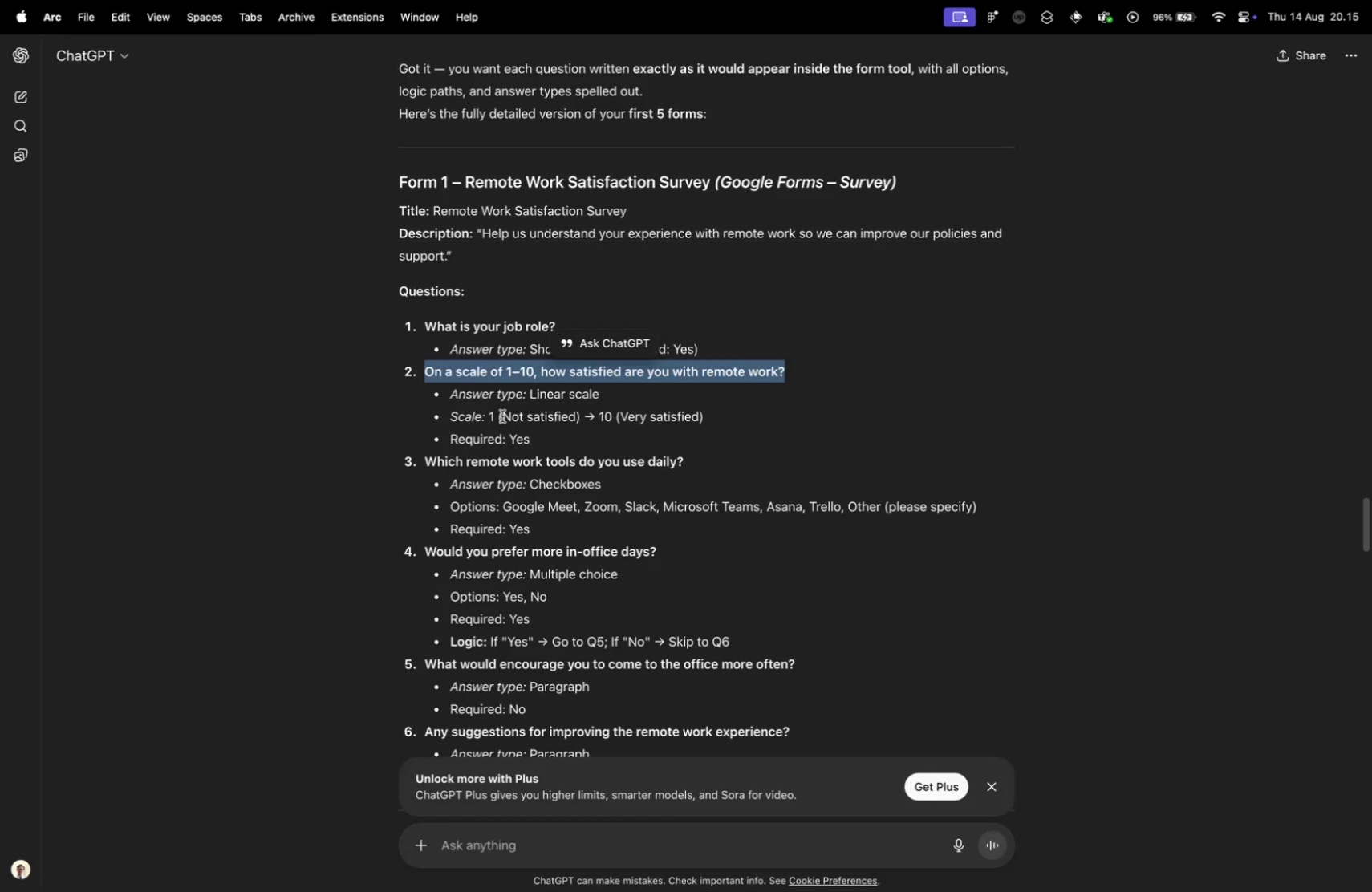 
key(Control+ControlLeft)
 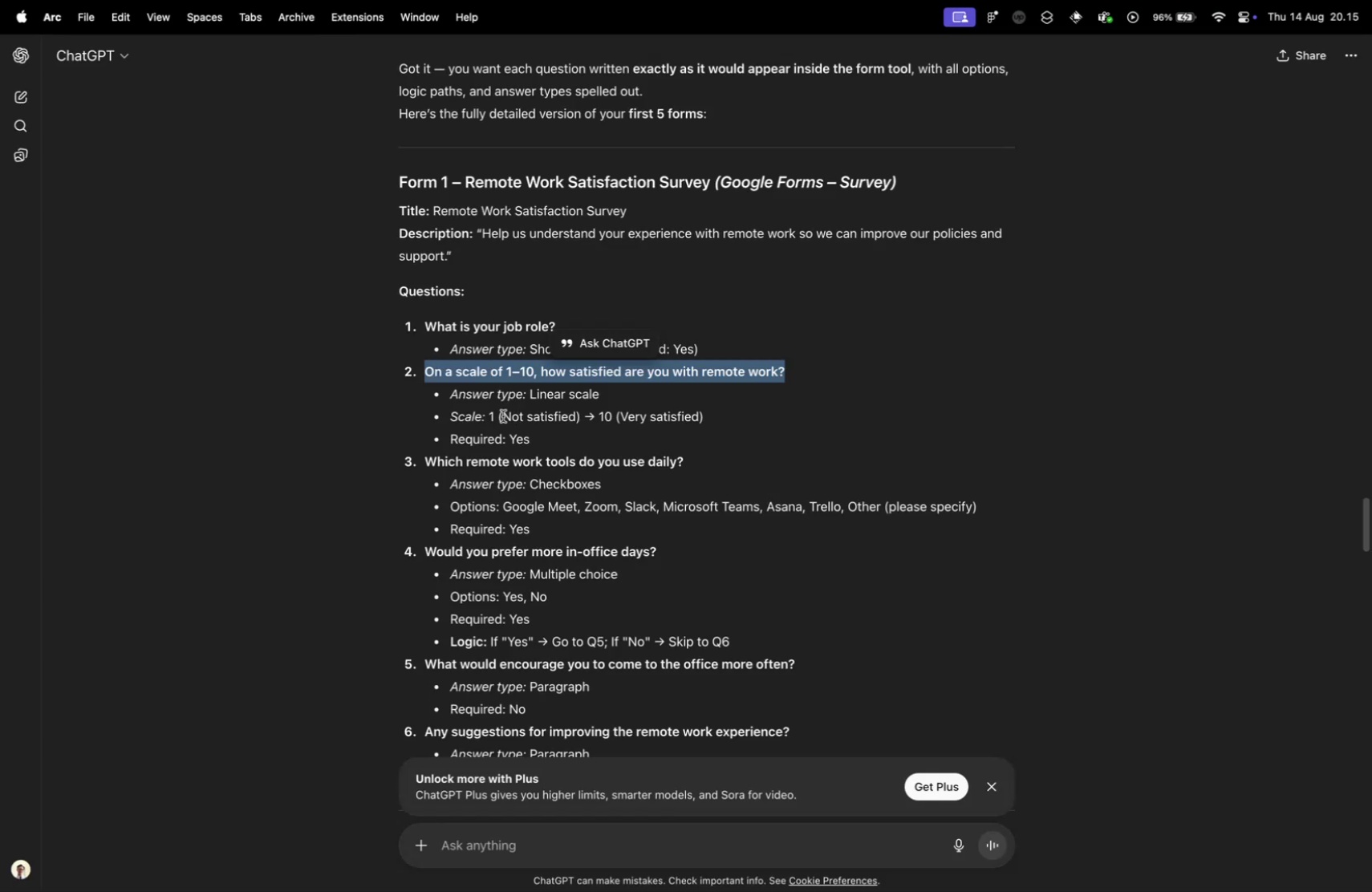 
key(Control+Tab)
 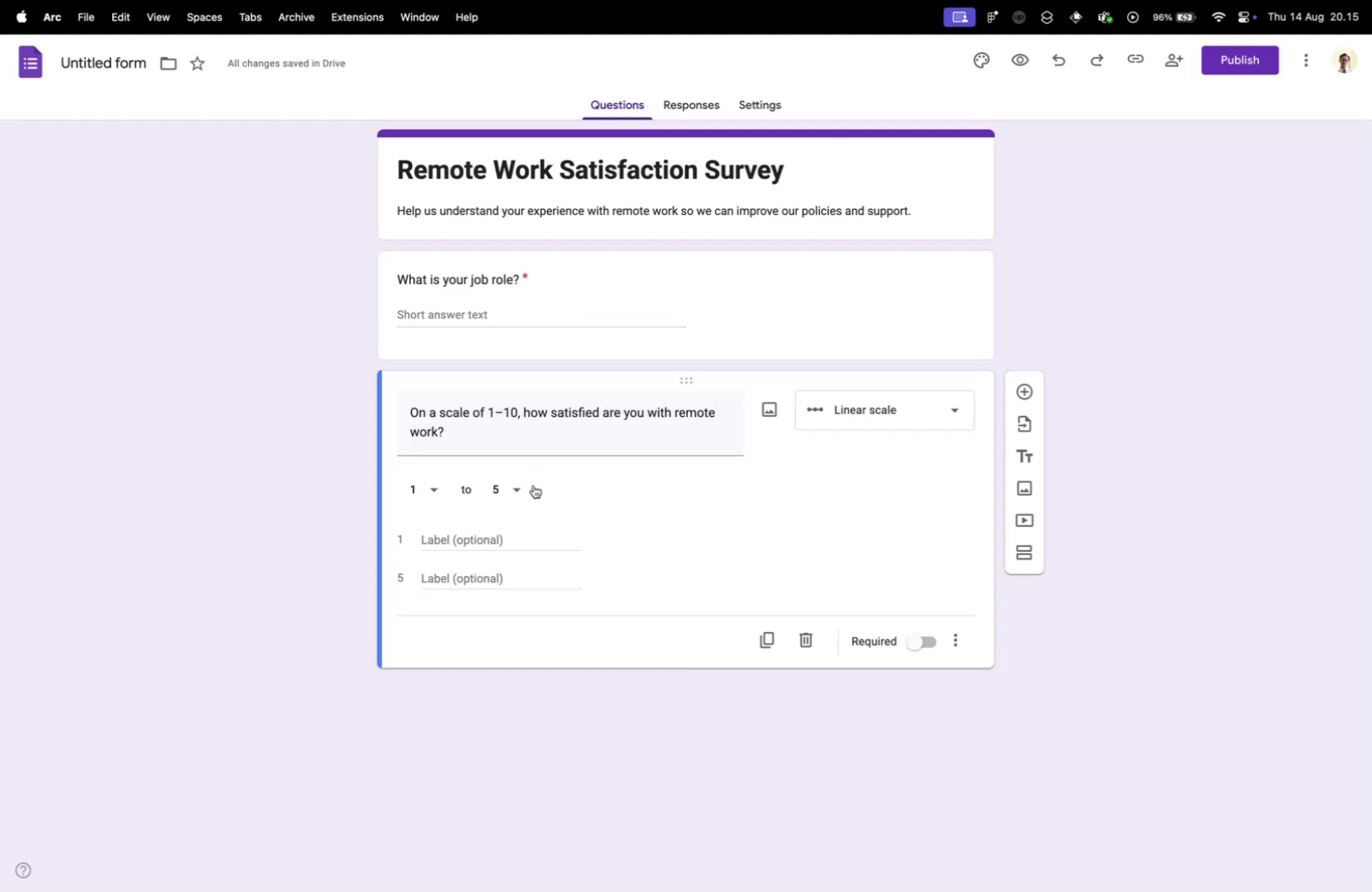 
left_click([524, 487])
 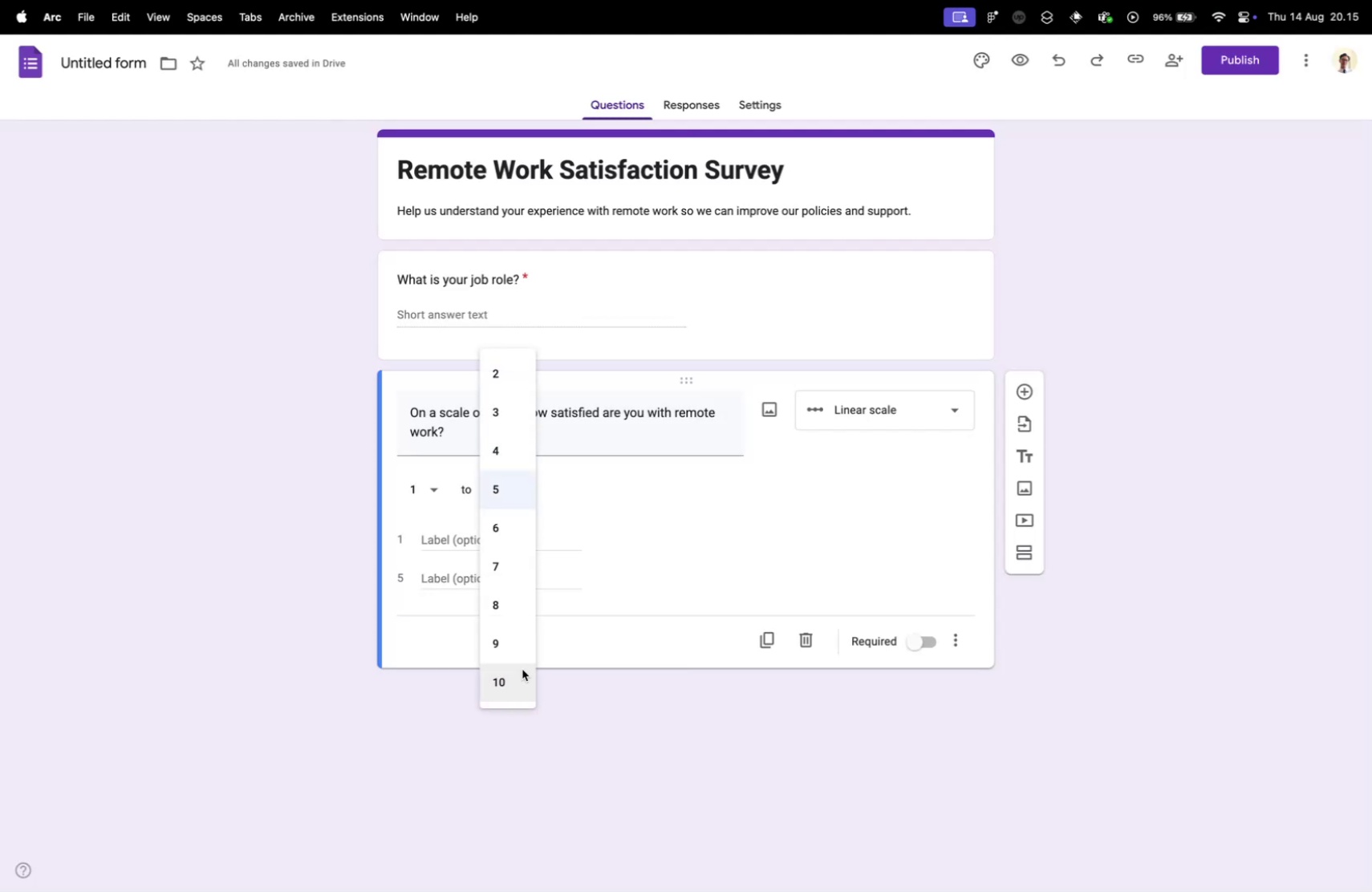 
left_click([514, 674])
 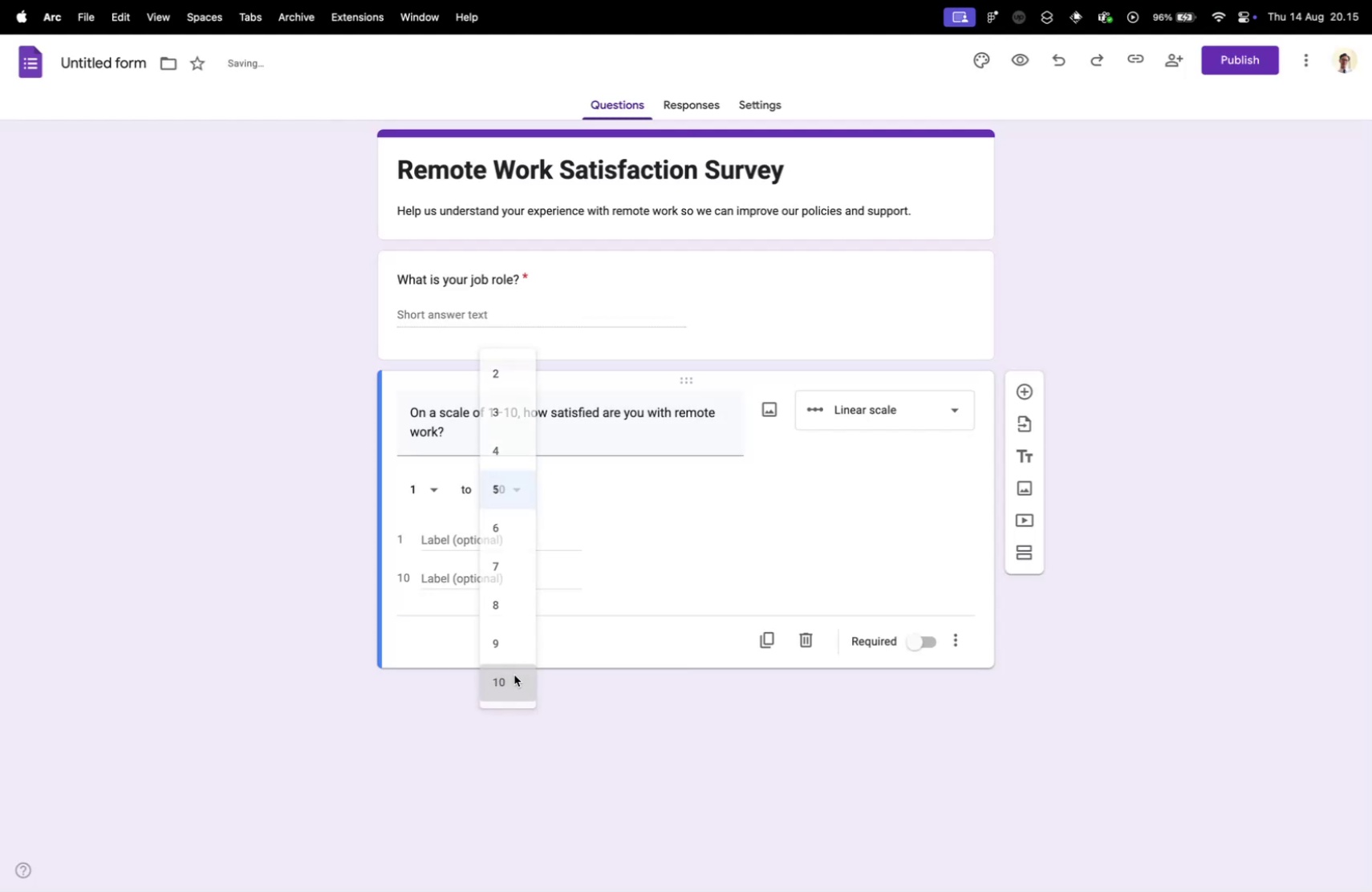 
key(Control+ControlLeft)
 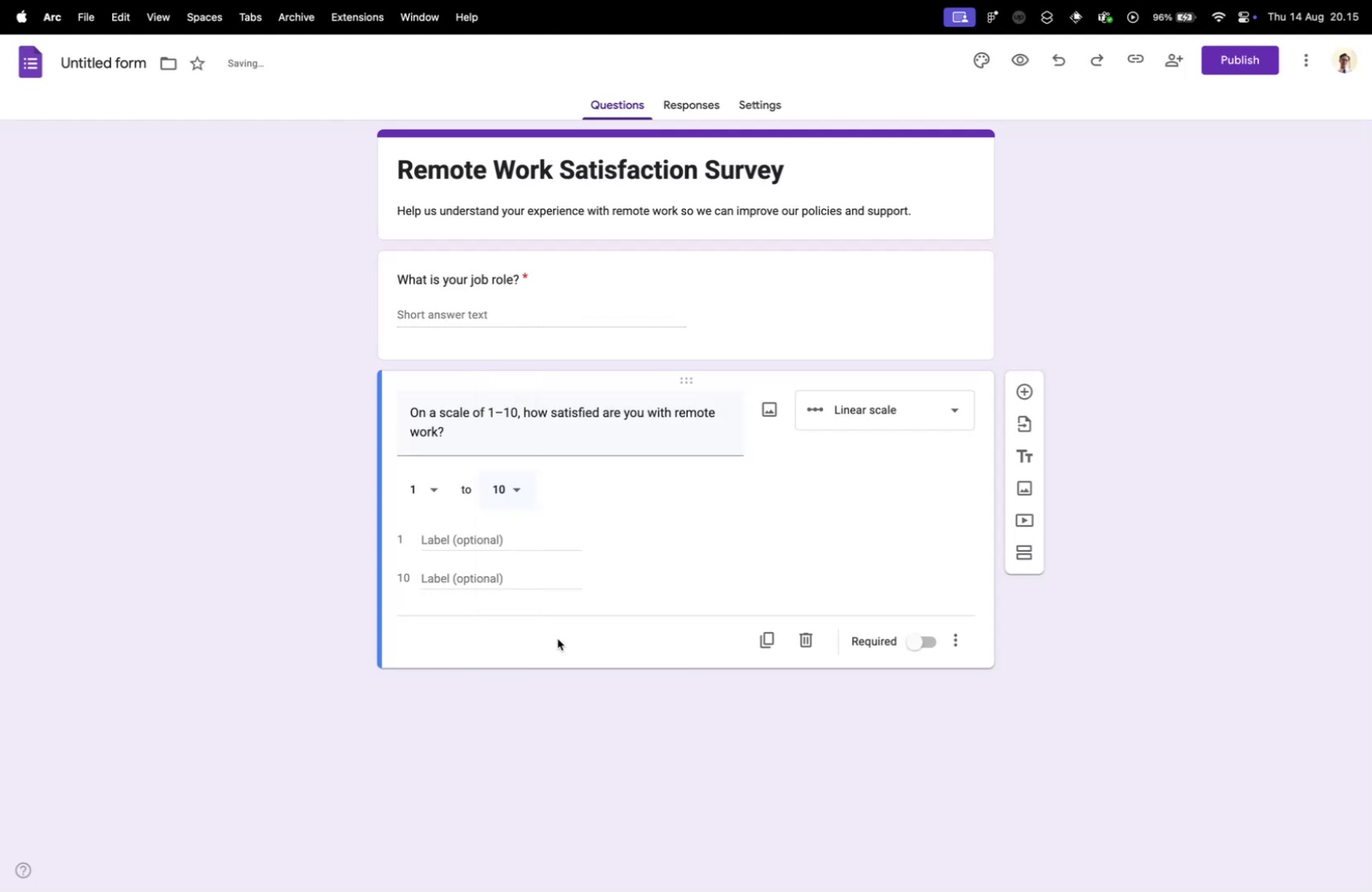 
key(Control+Tab)
 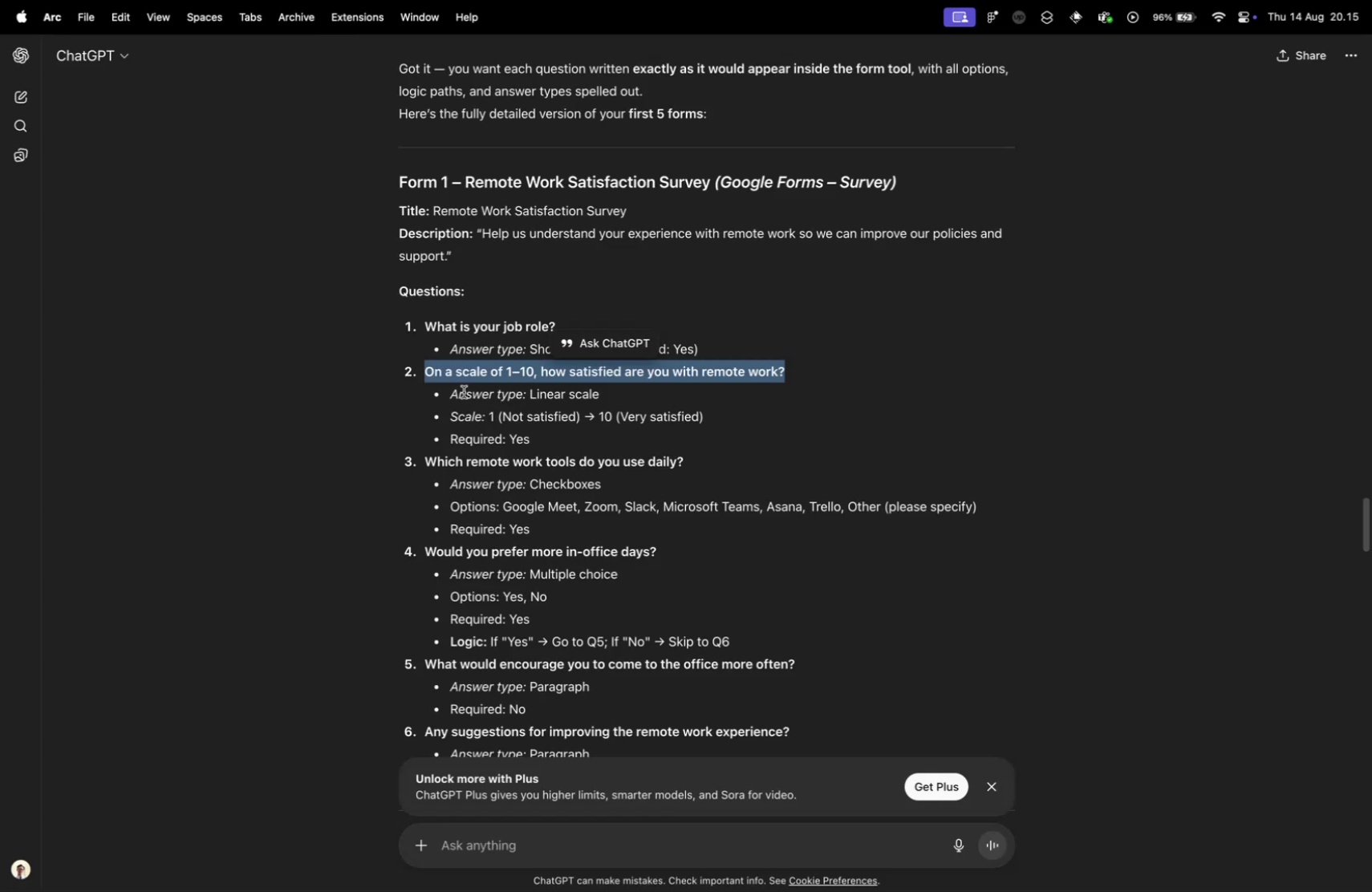 
left_click([465, 380])
 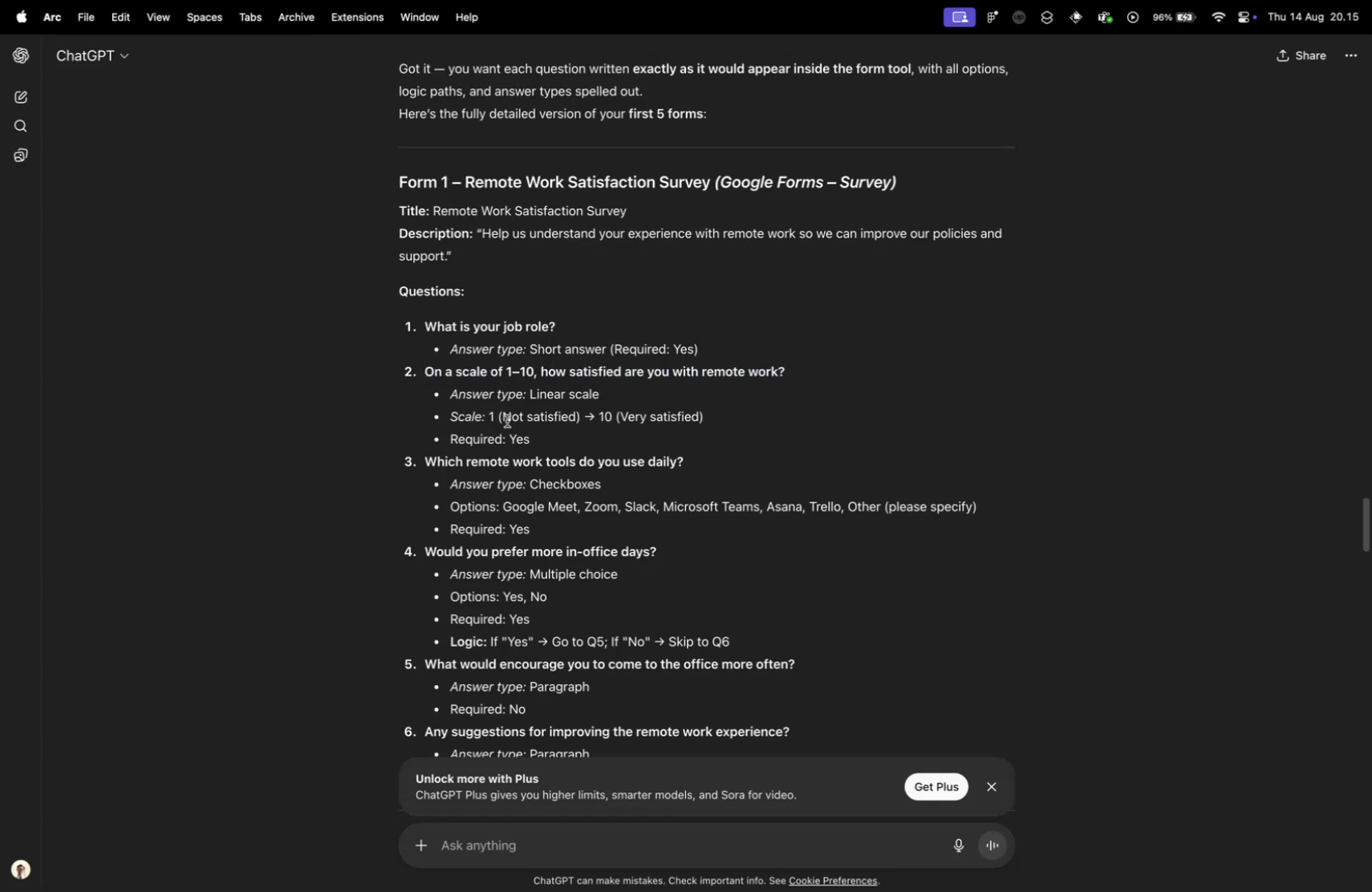 
left_click_drag(start_coordinate=[501, 417], to_coordinate=[574, 416])
 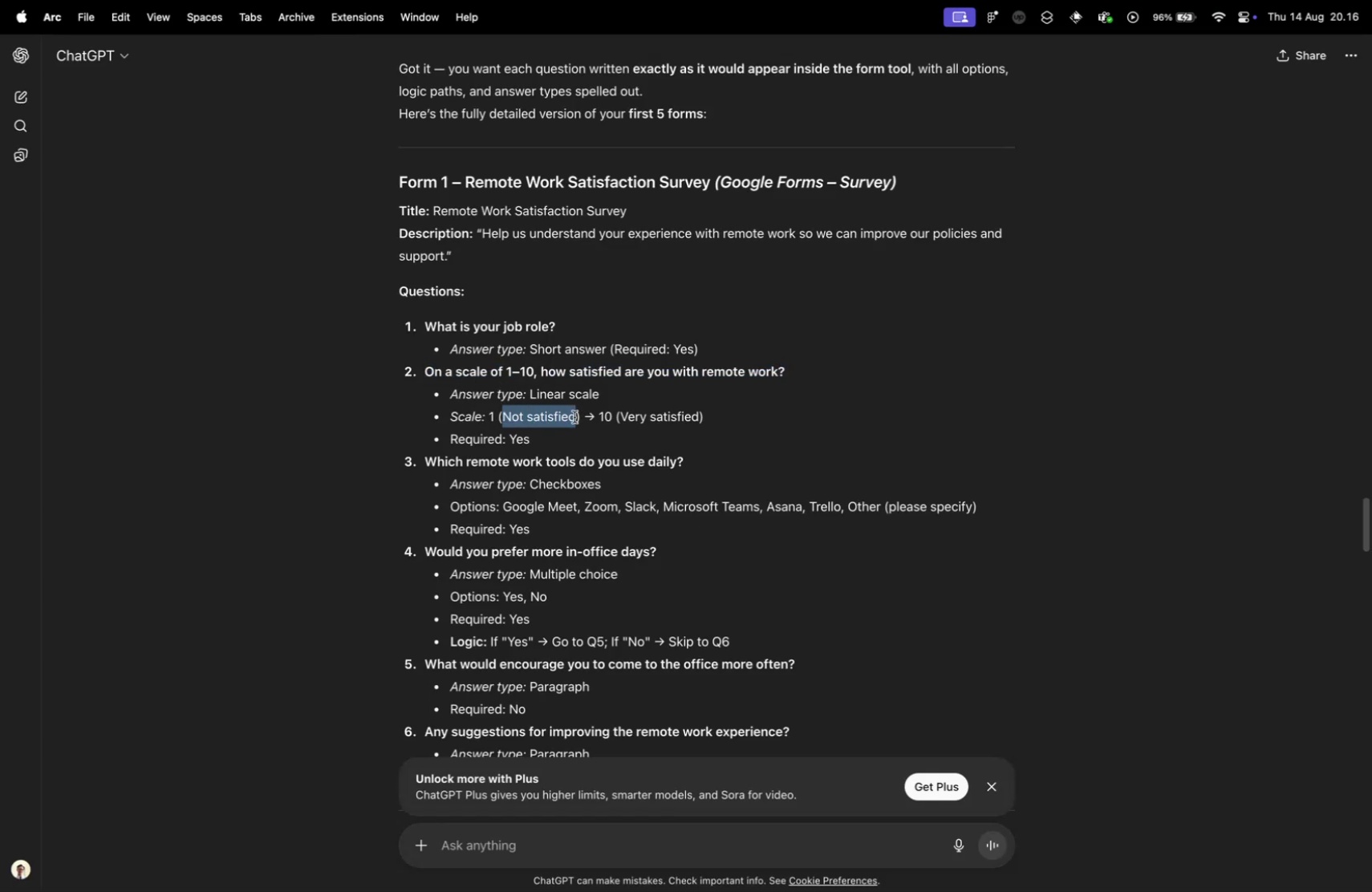 
key(Meta+CommandLeft)
 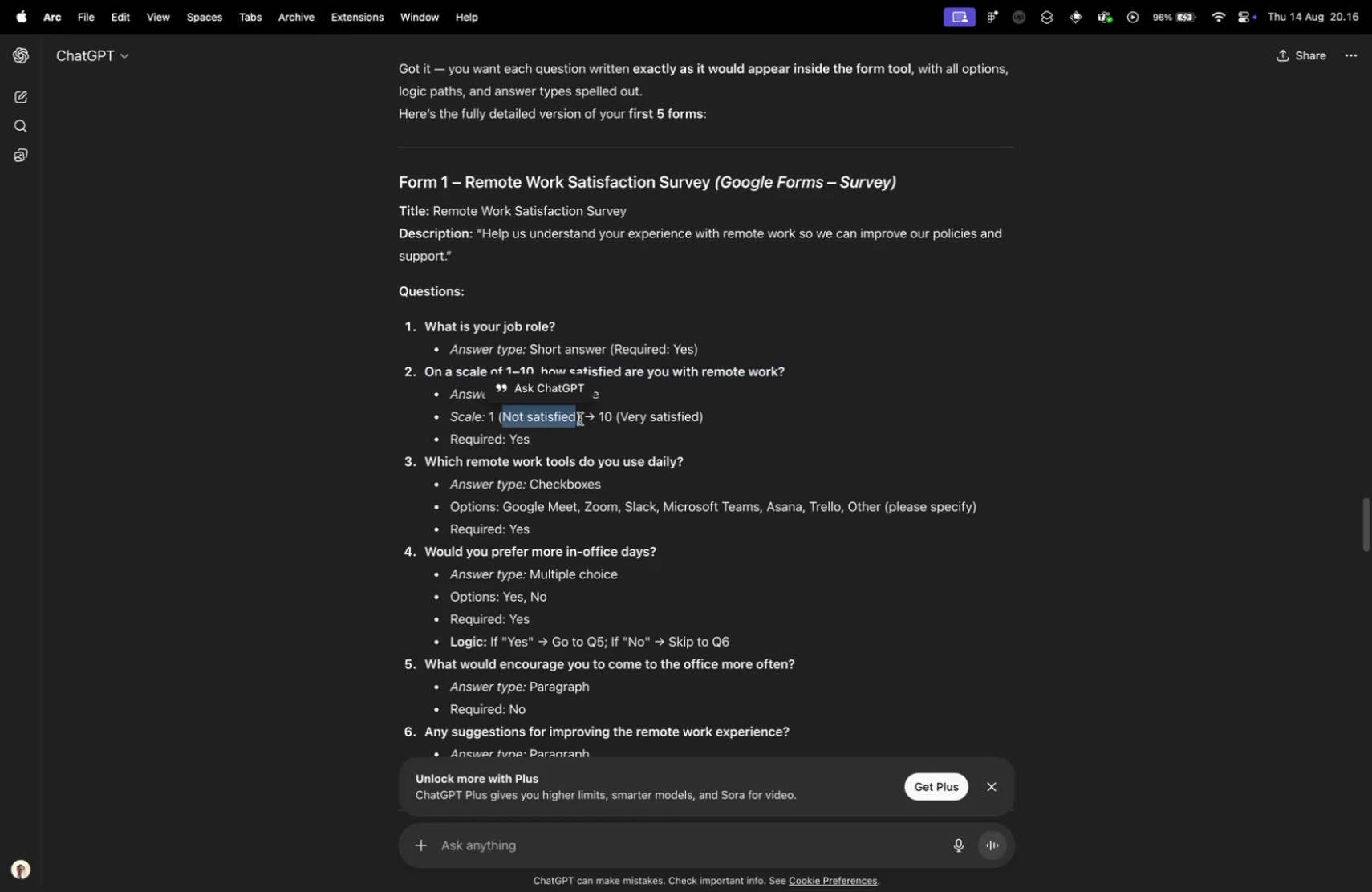 
key(Meta+C)
 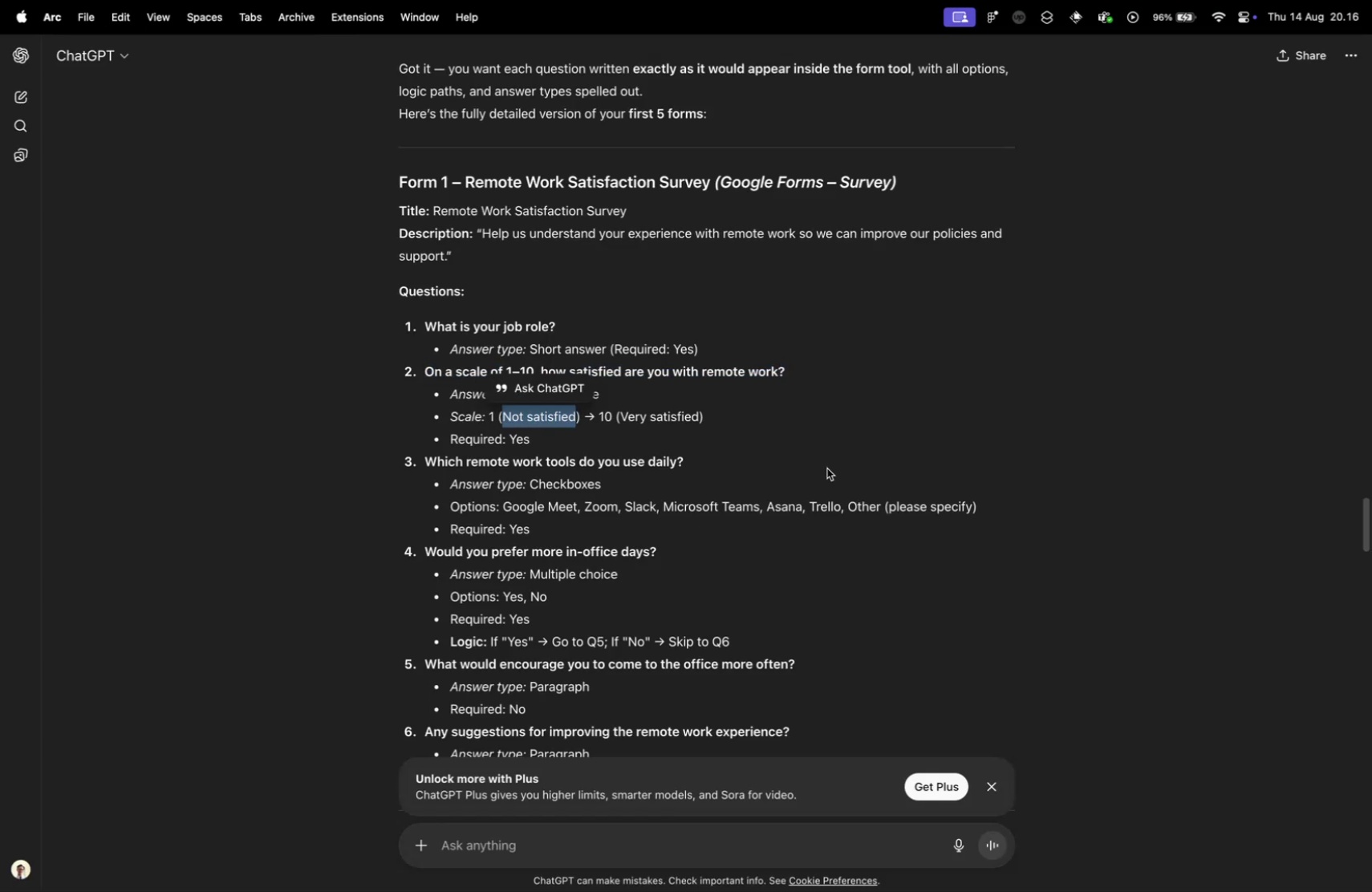 
key(Control+ControlLeft)
 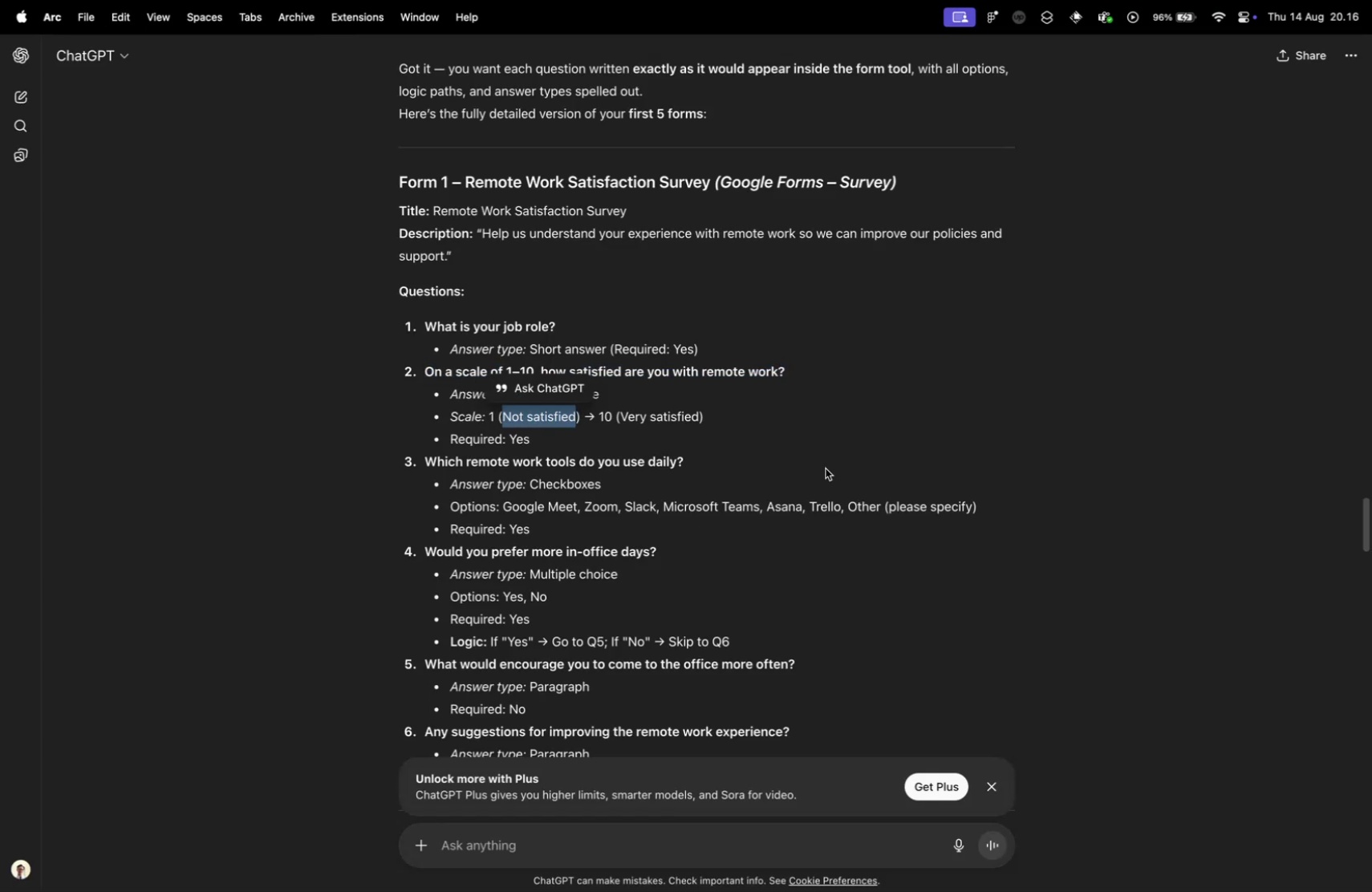 
key(Control+Tab)
 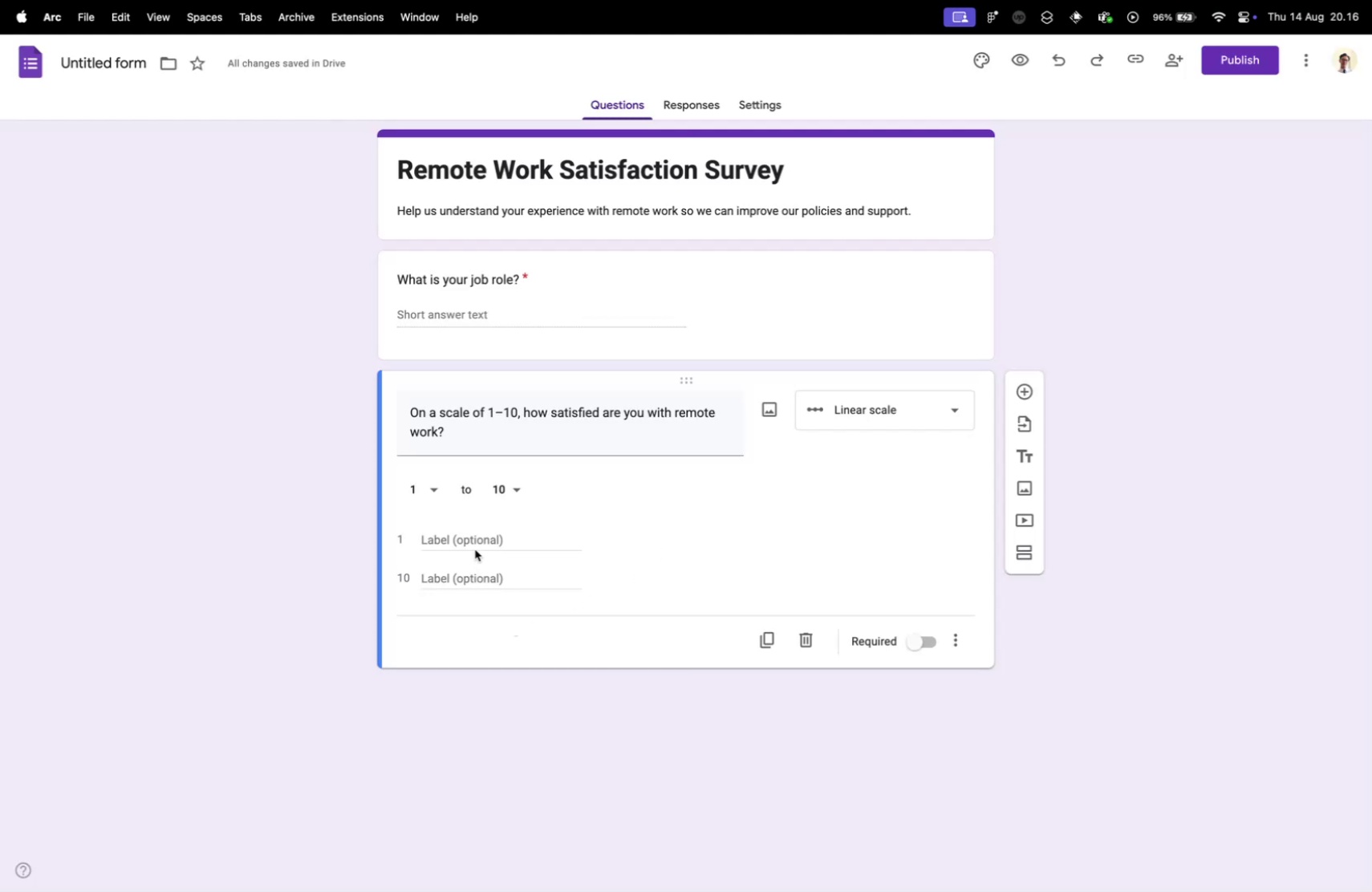 
left_click([467, 539])
 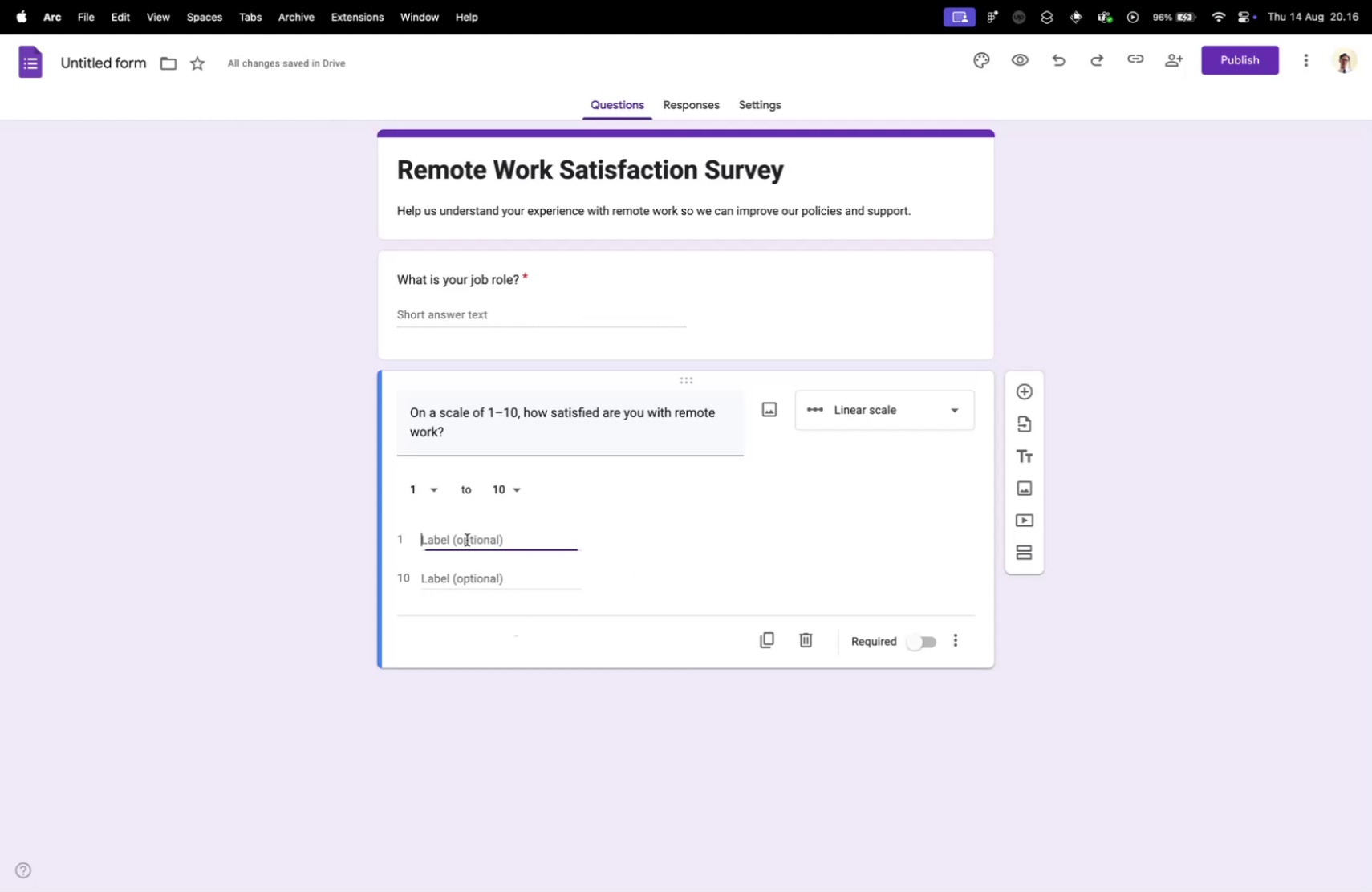 
key(Meta+V)
 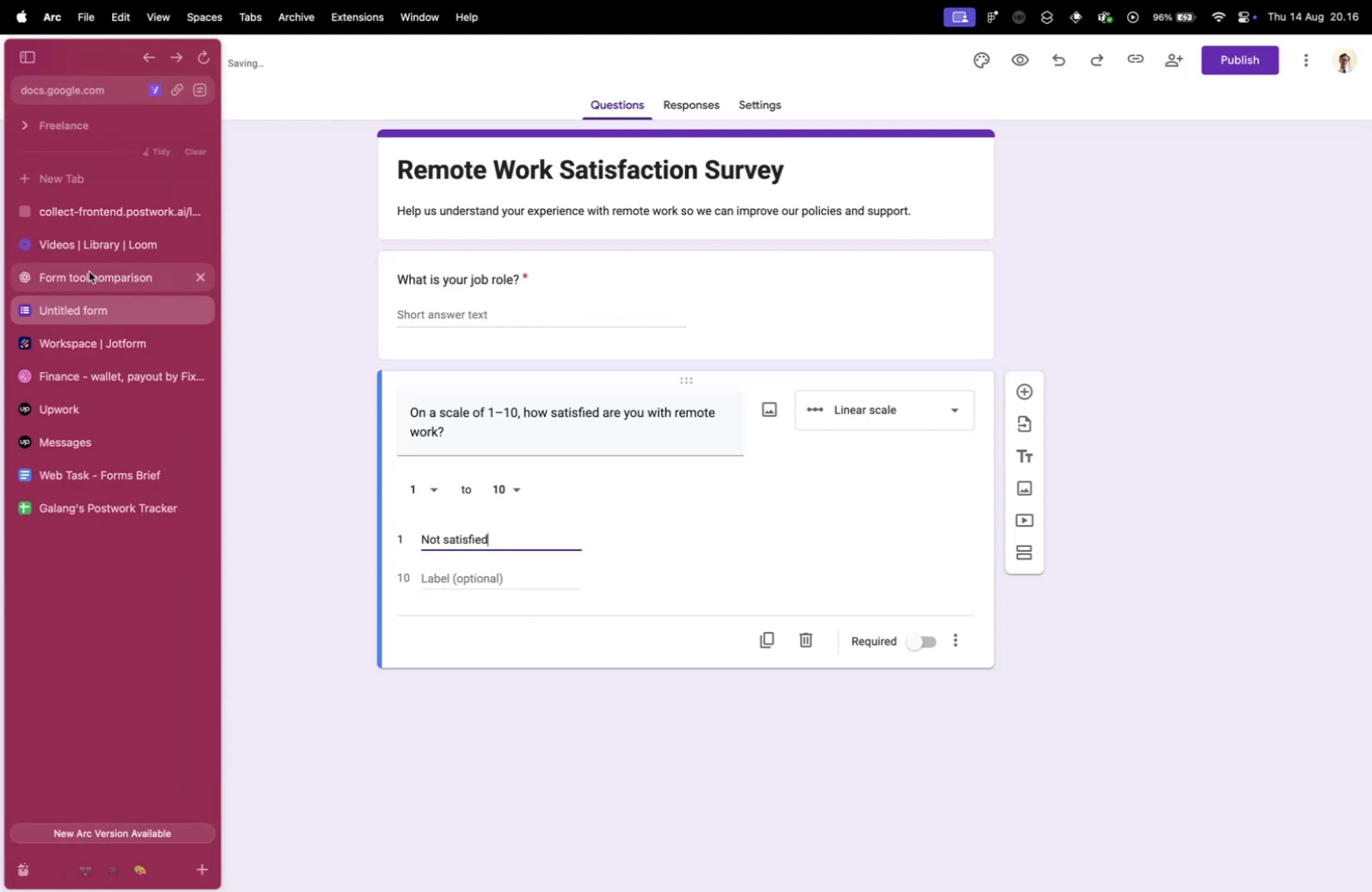 
left_click([106, 216])
 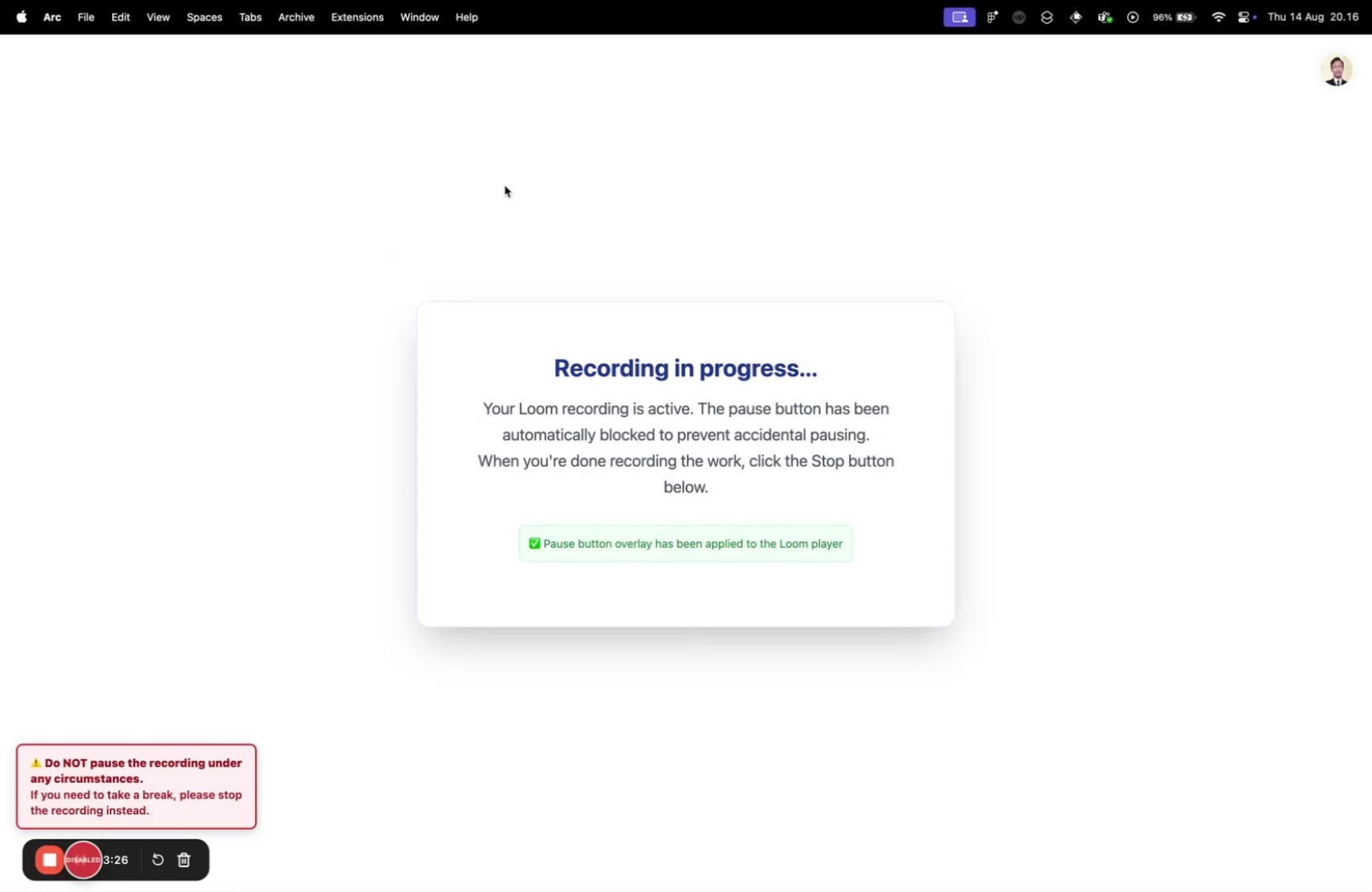 
key(Control+ControlLeft)
 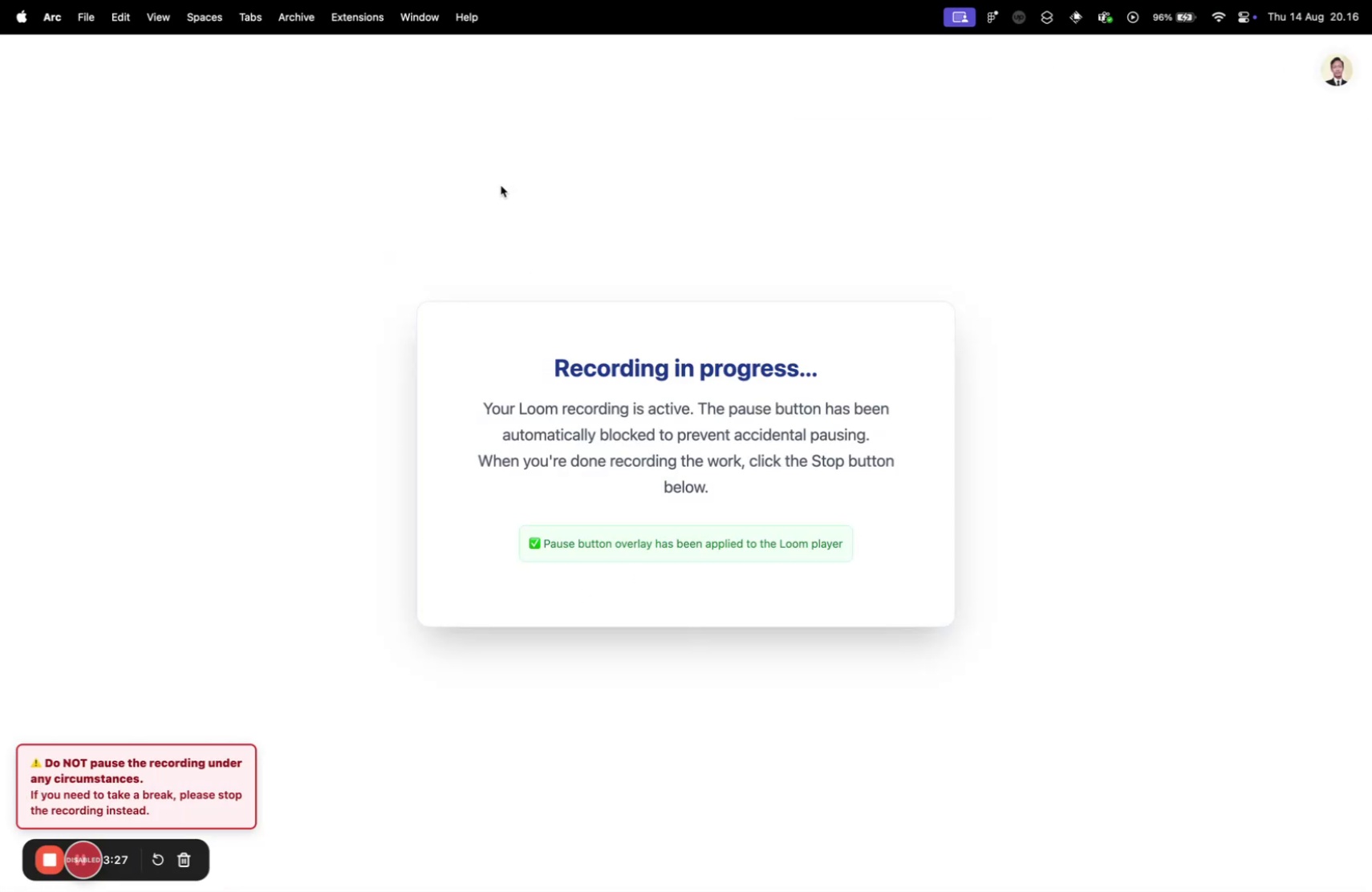 
key(Control+Tab)
 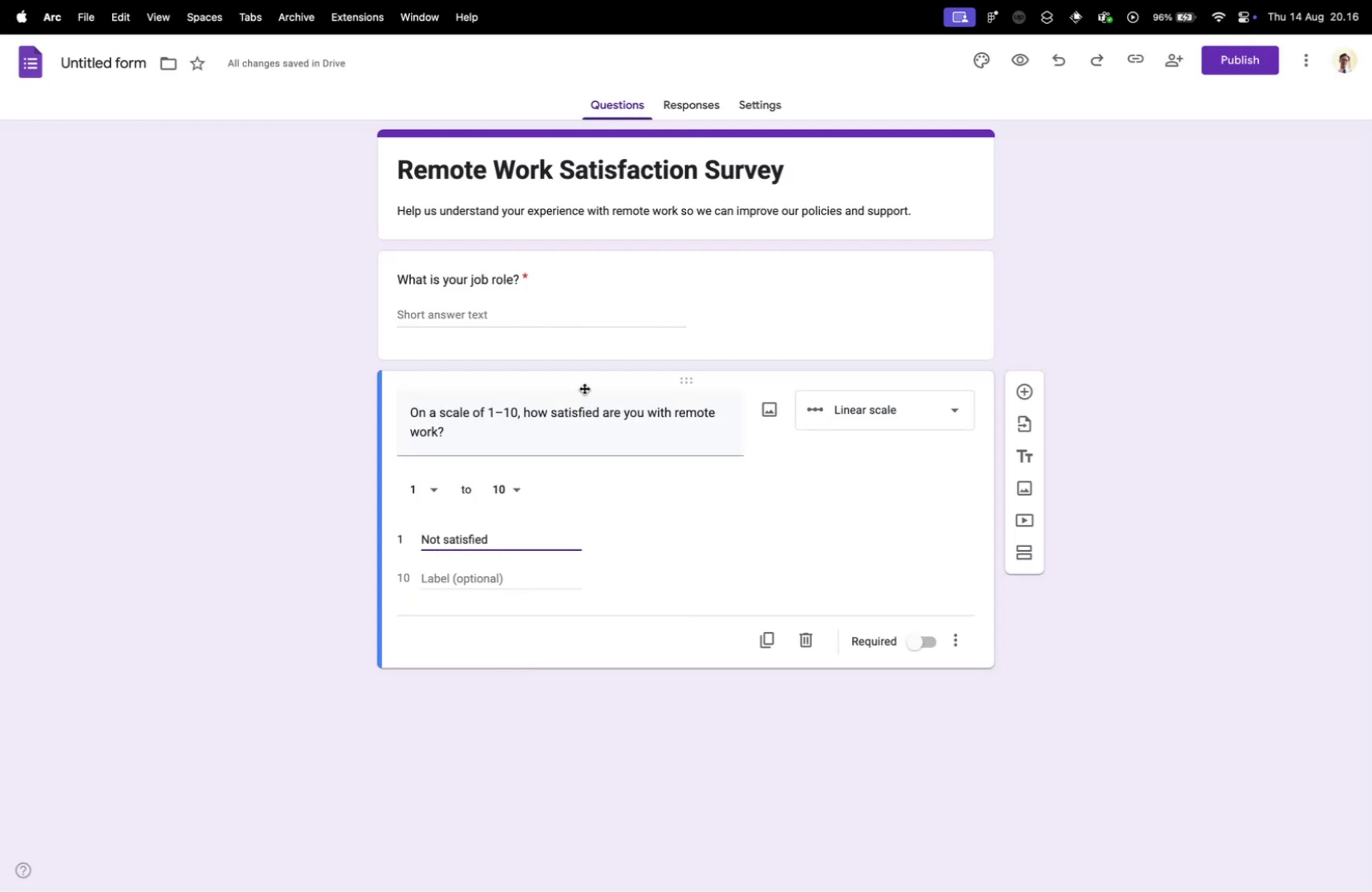 
key(Control+Tab)
 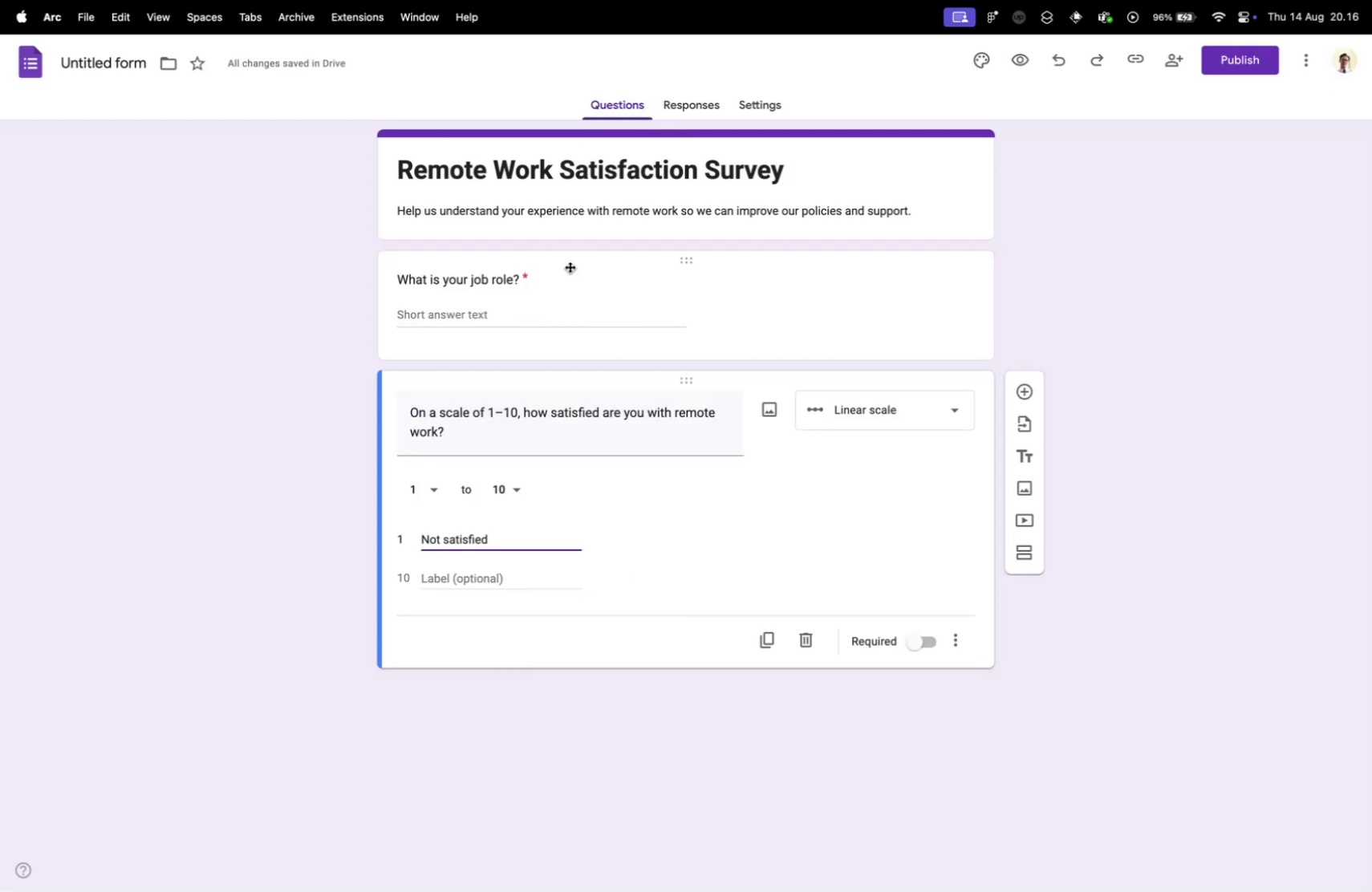 
key(Control+Tab)
 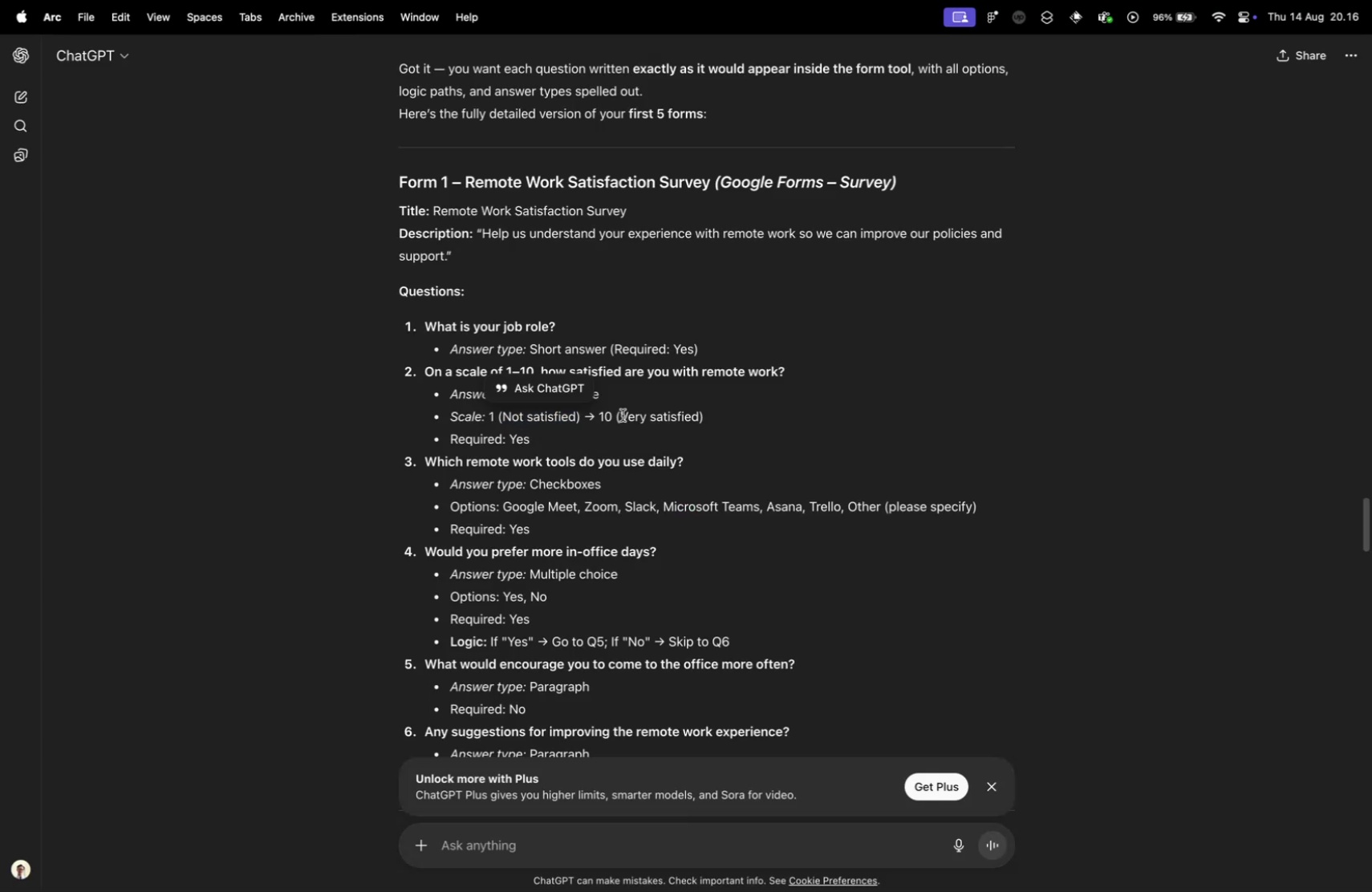 
left_click_drag(start_coordinate=[623, 415], to_coordinate=[697, 420])
 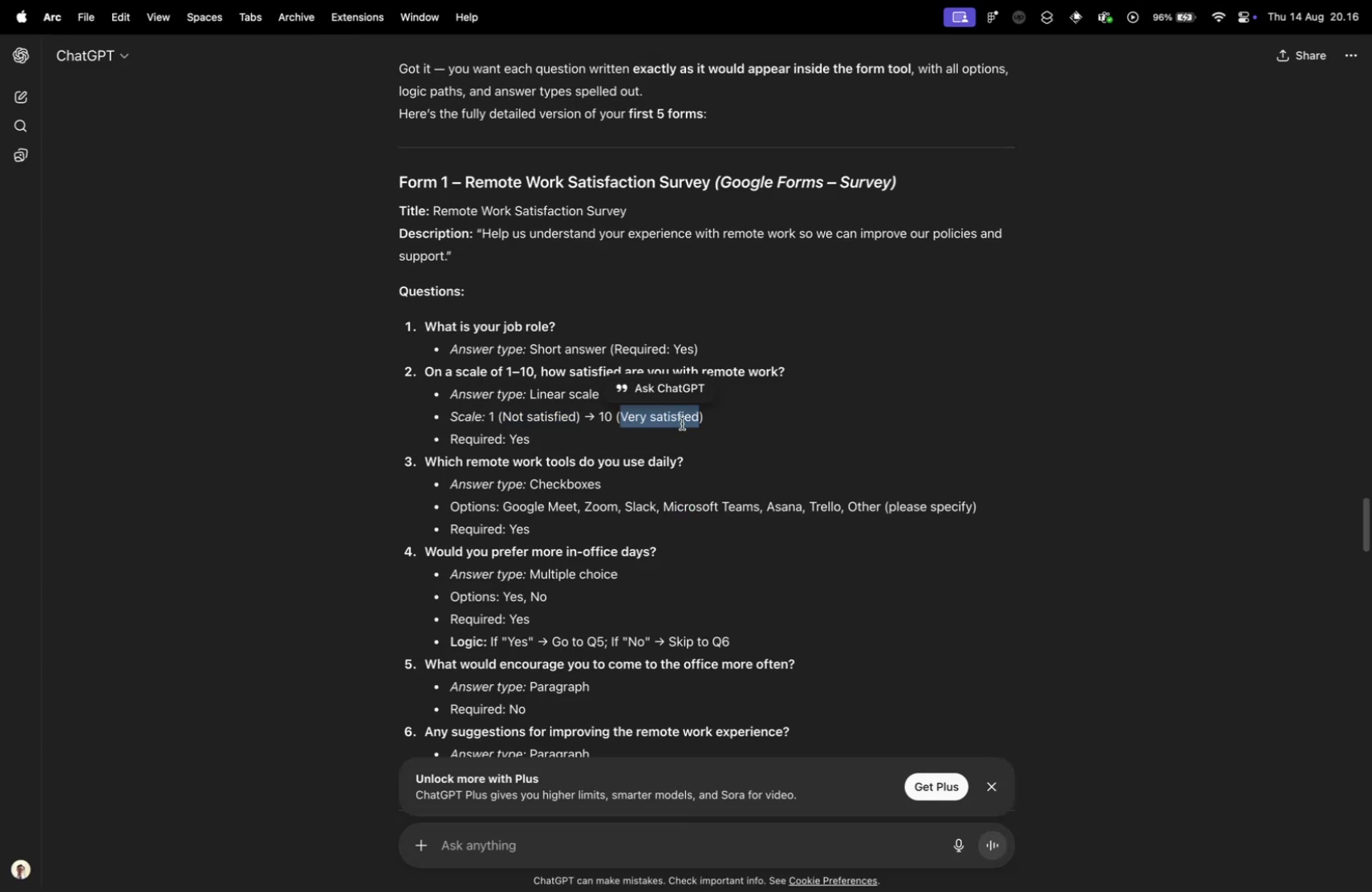 
key(Meta+C)
 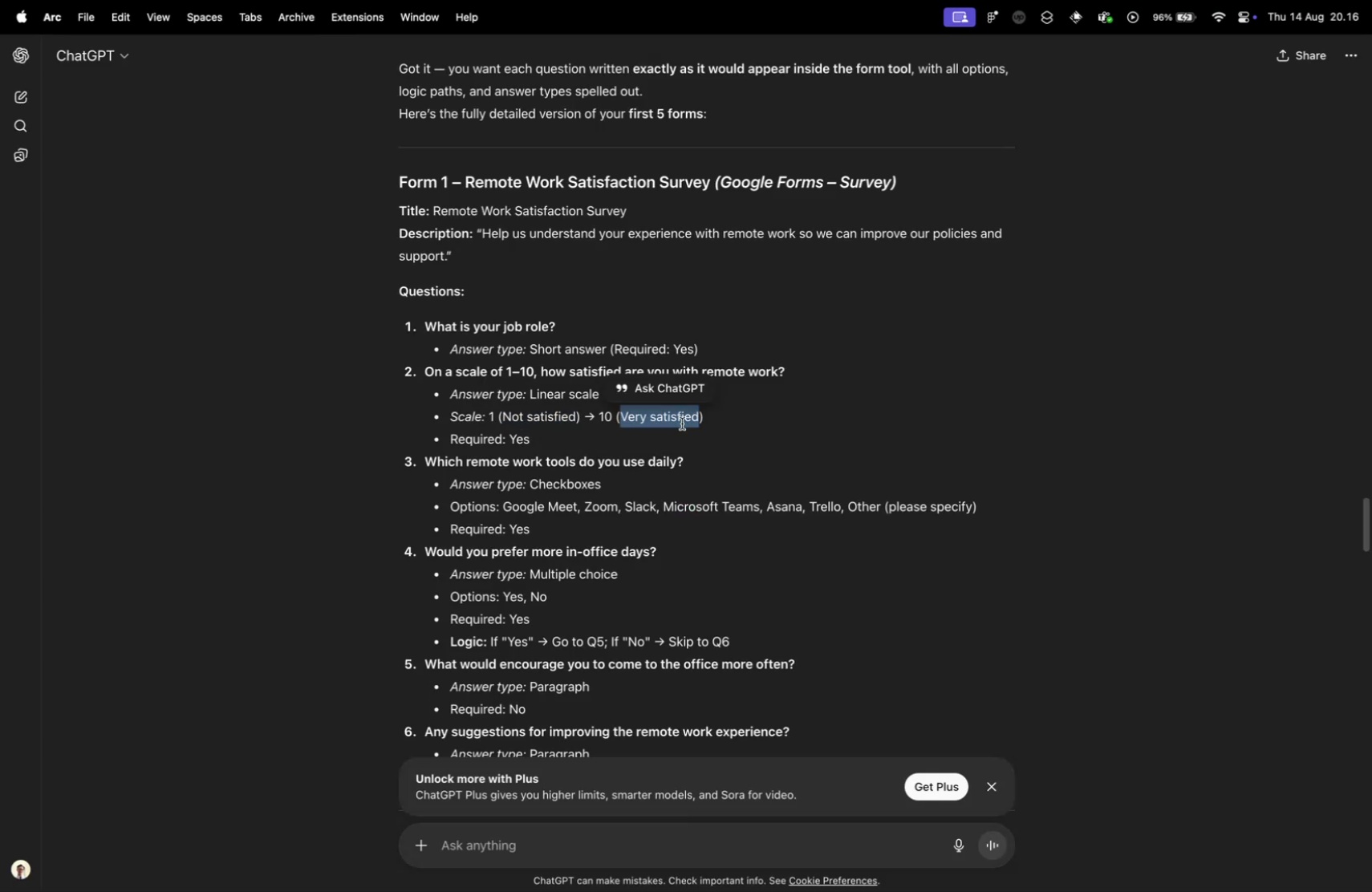 
key(Control+ControlLeft)
 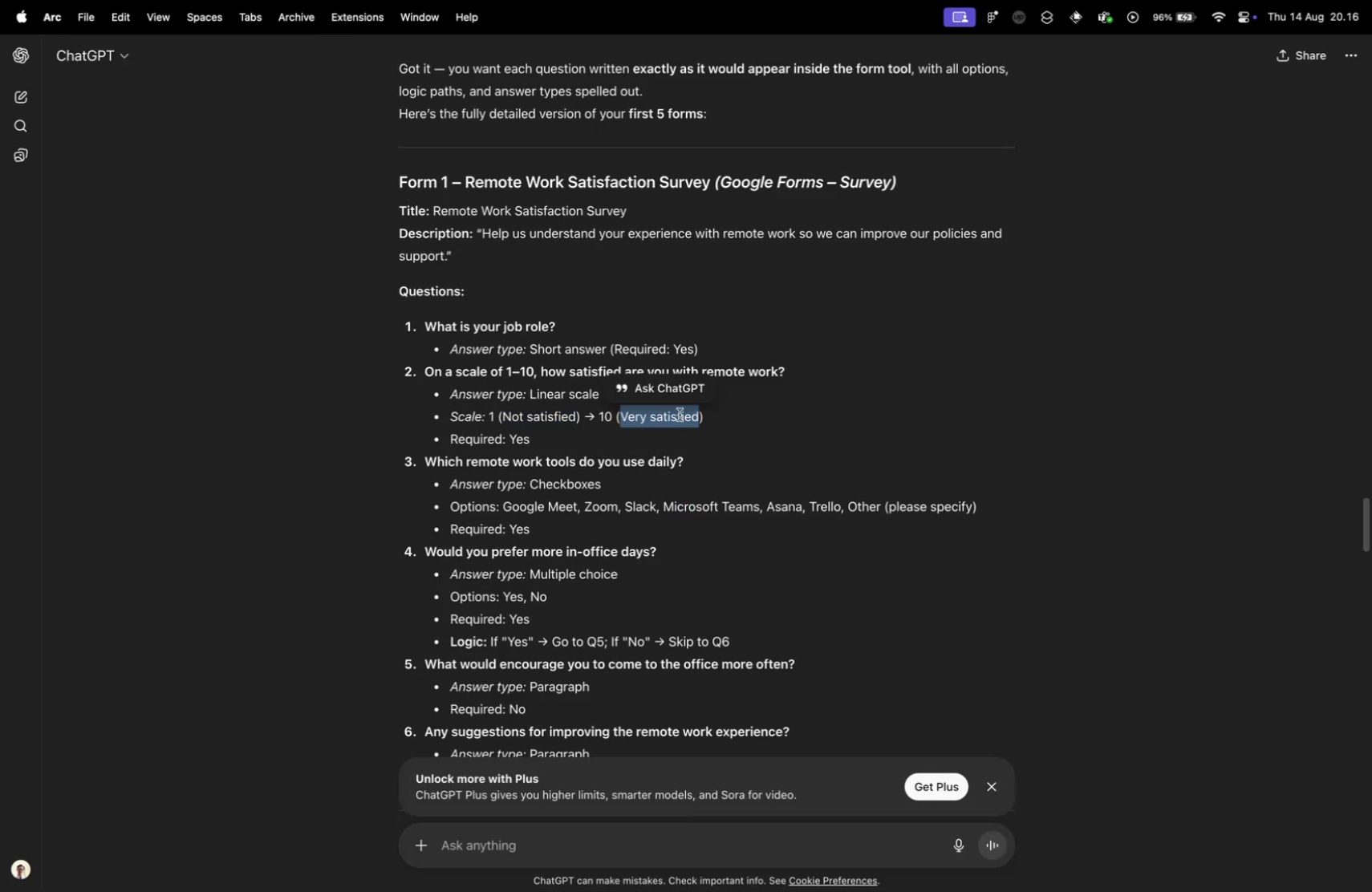 
key(Control+Tab)
 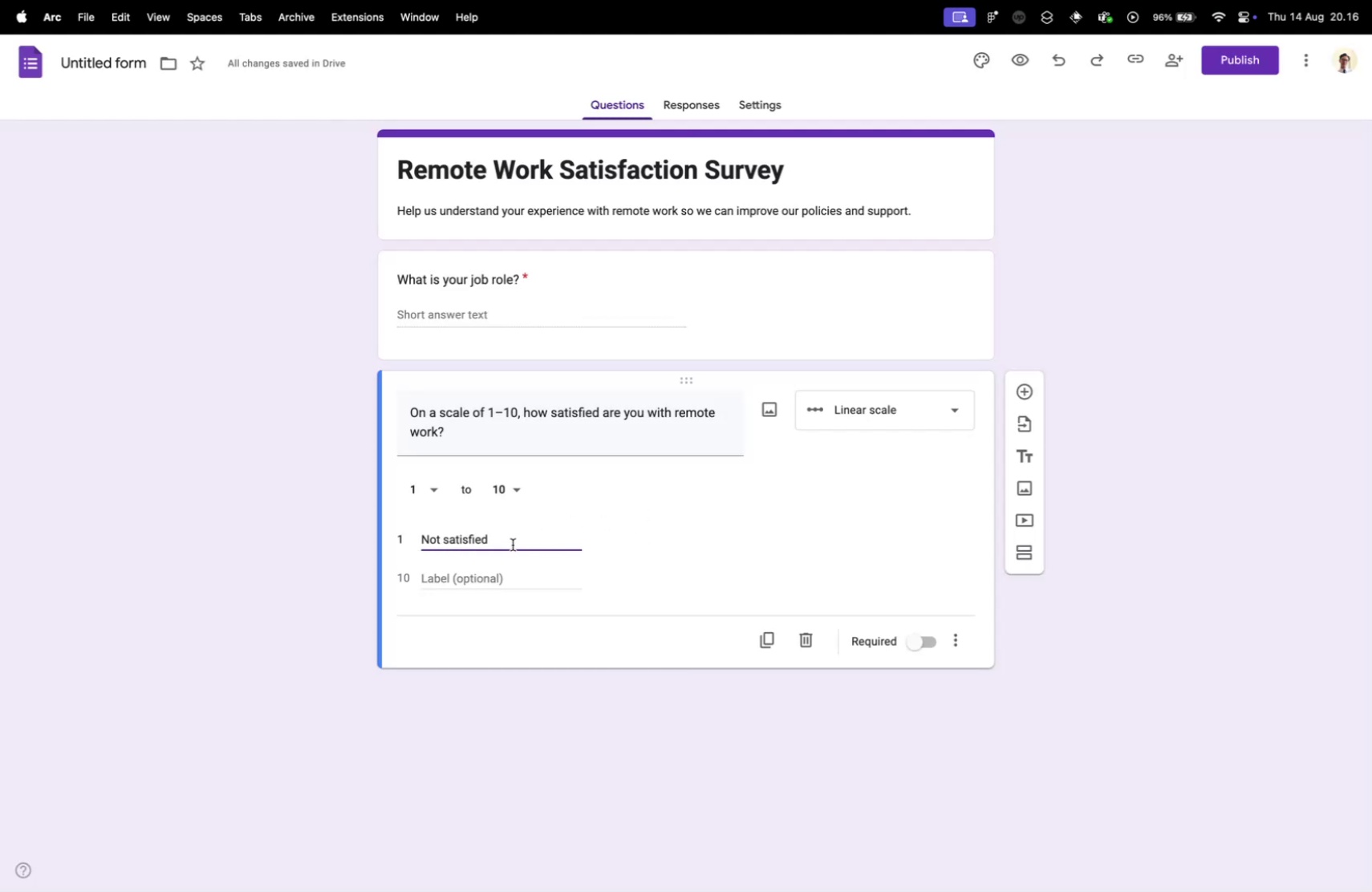 
left_click([532, 574])
 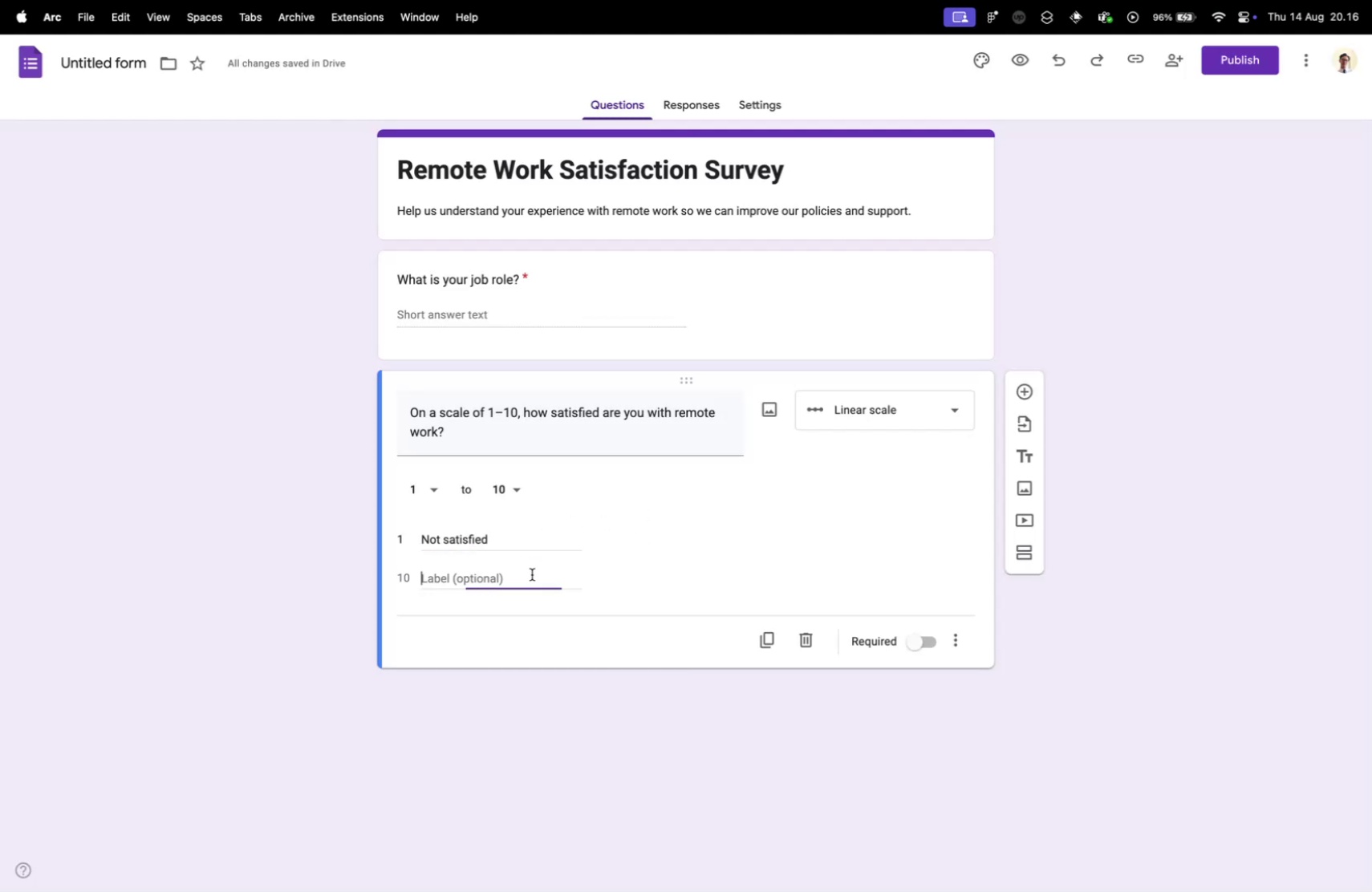 
key(Meta+V)
 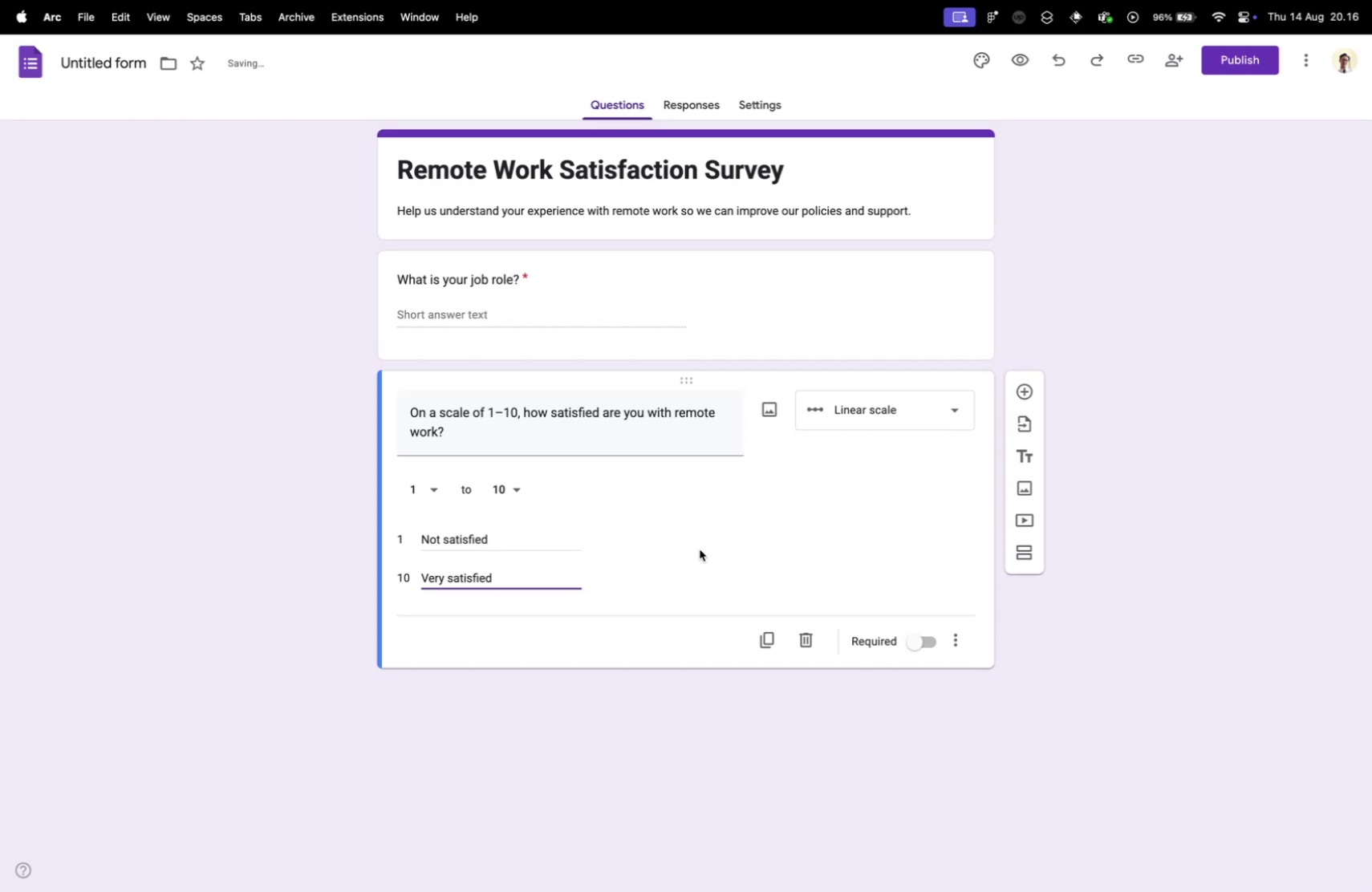 
left_click([700, 549])
 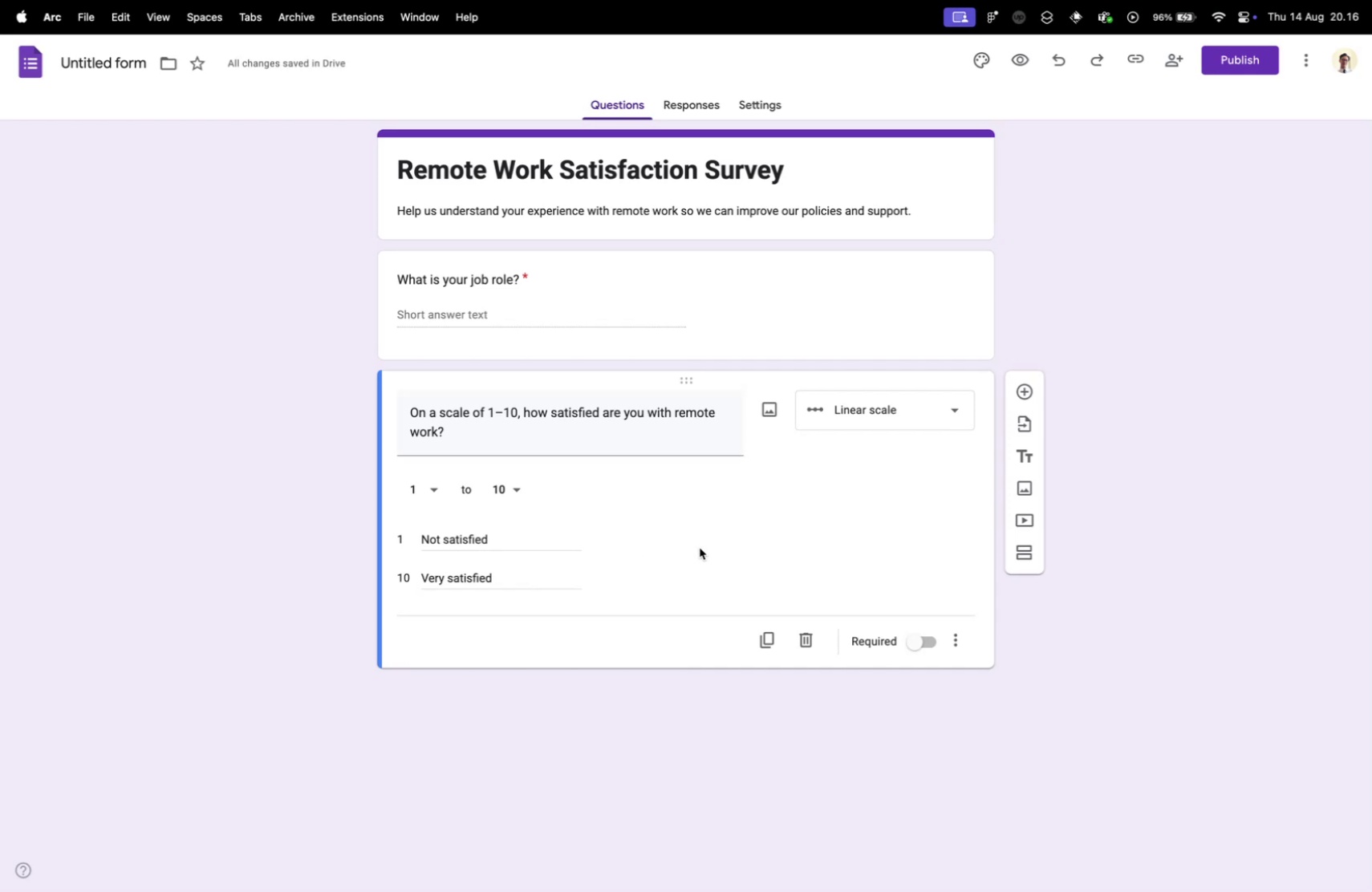 
wait(5.57)
 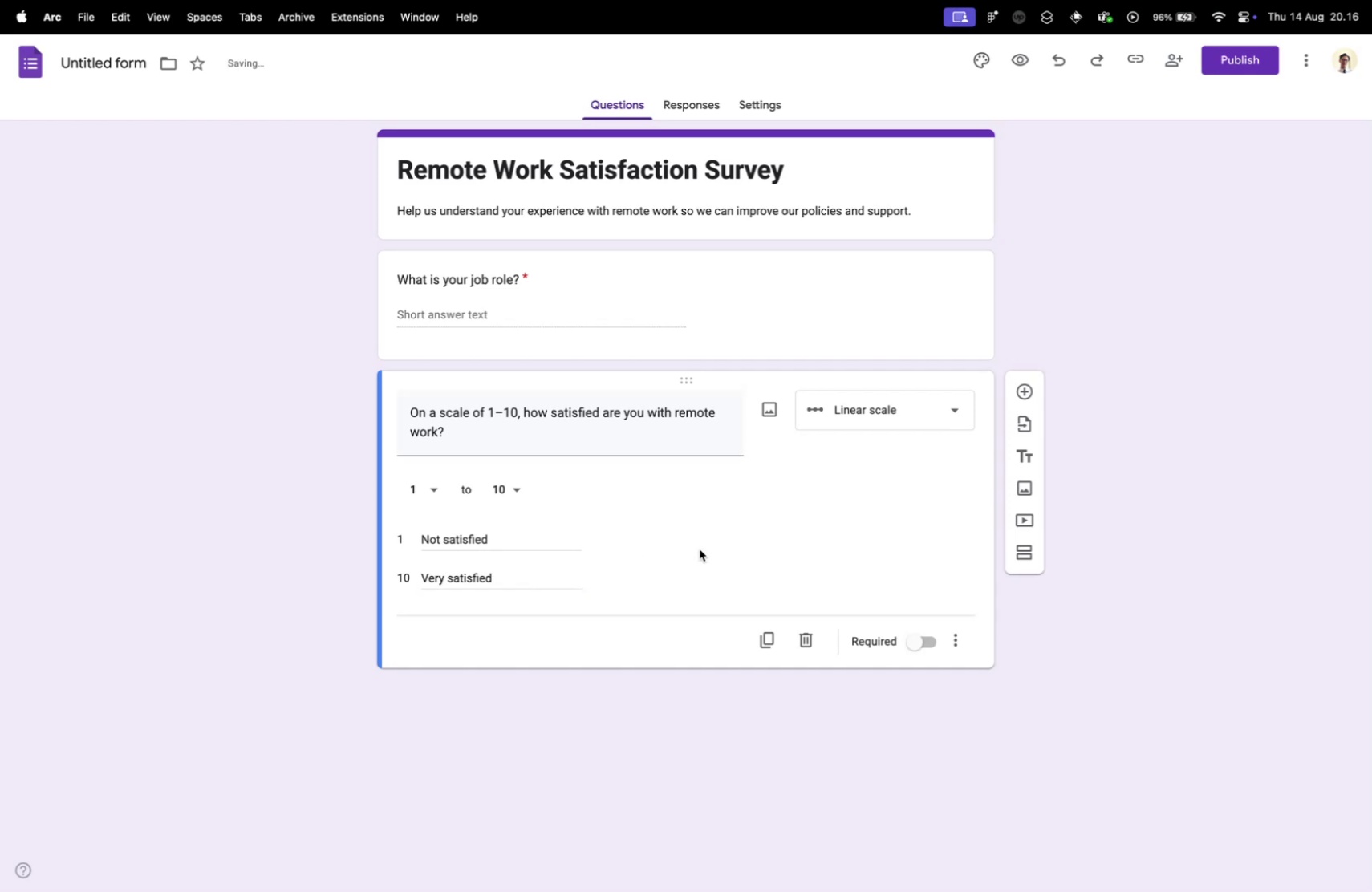 
key(Control+ControlLeft)
 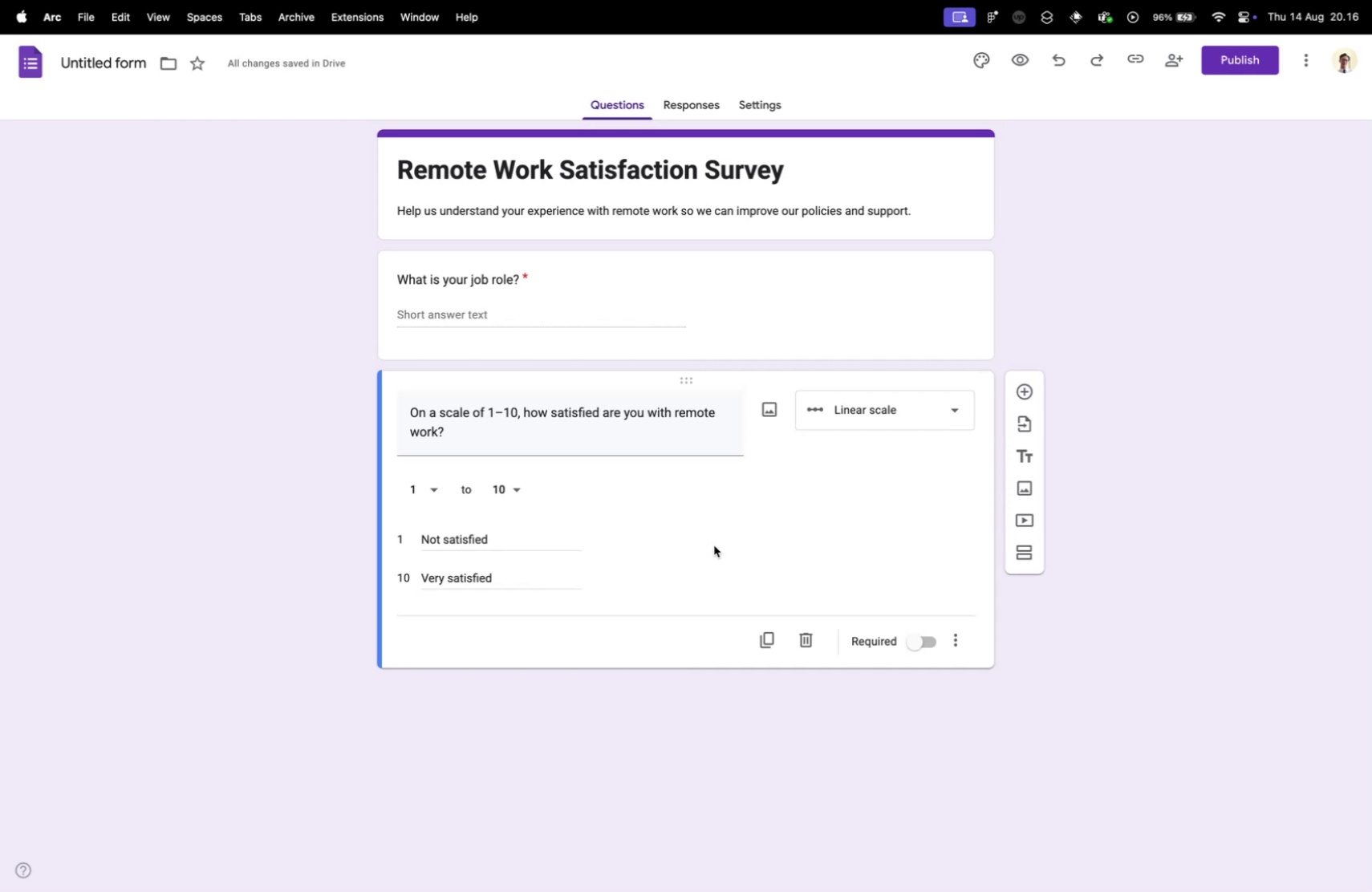 
key(Control+Tab)
 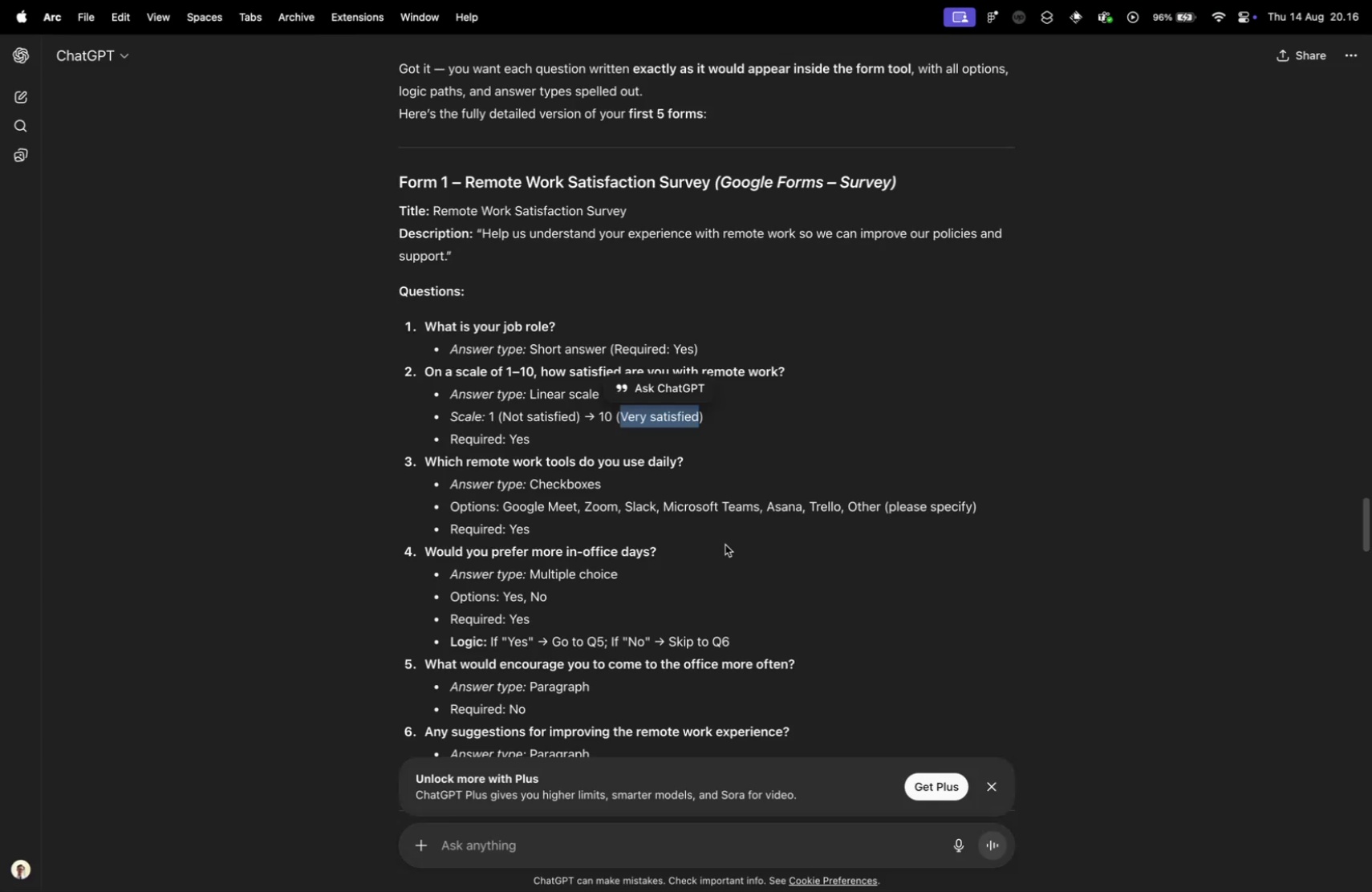 
left_click([613, 531])
 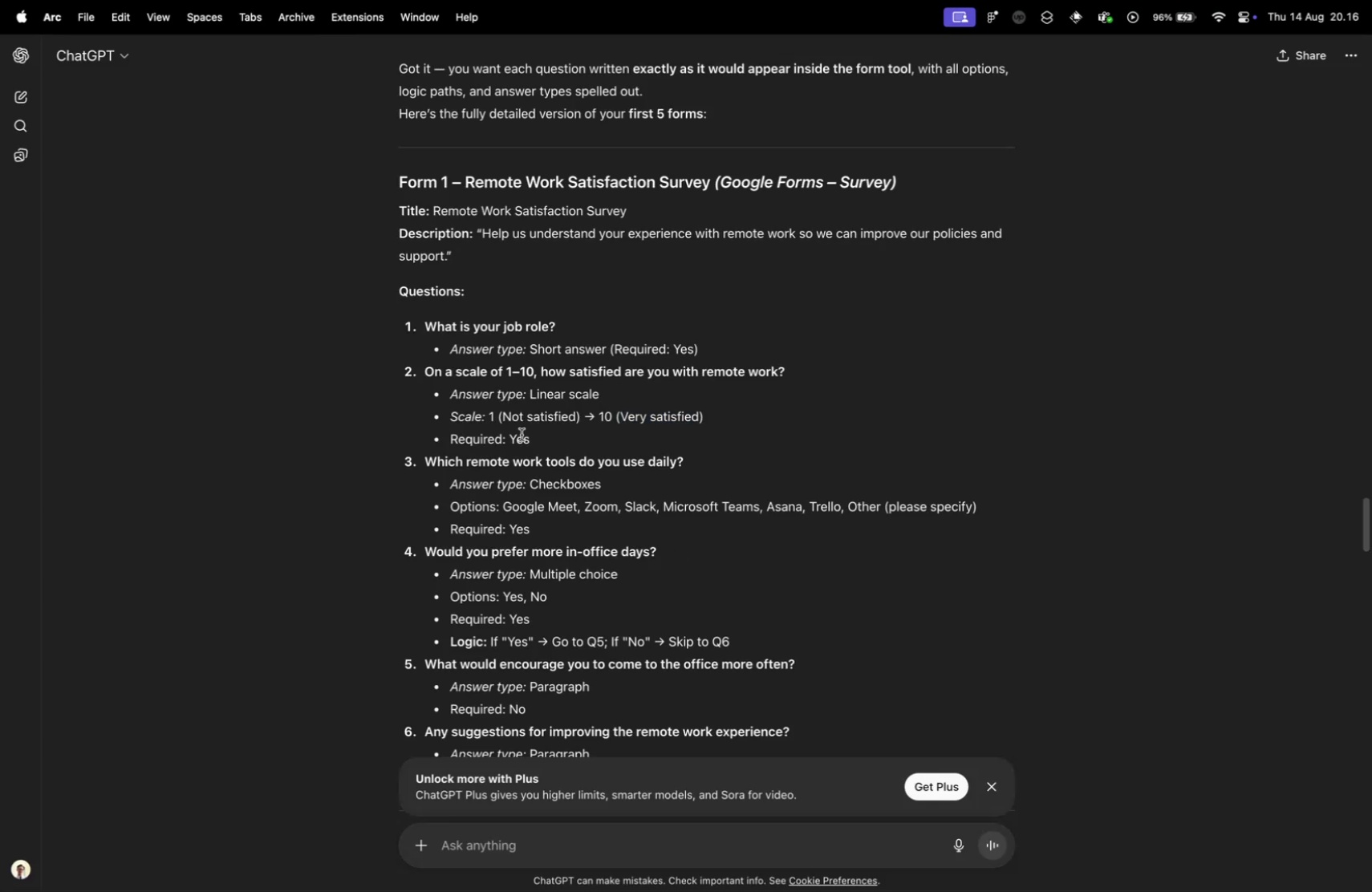 
key(Control+ControlLeft)
 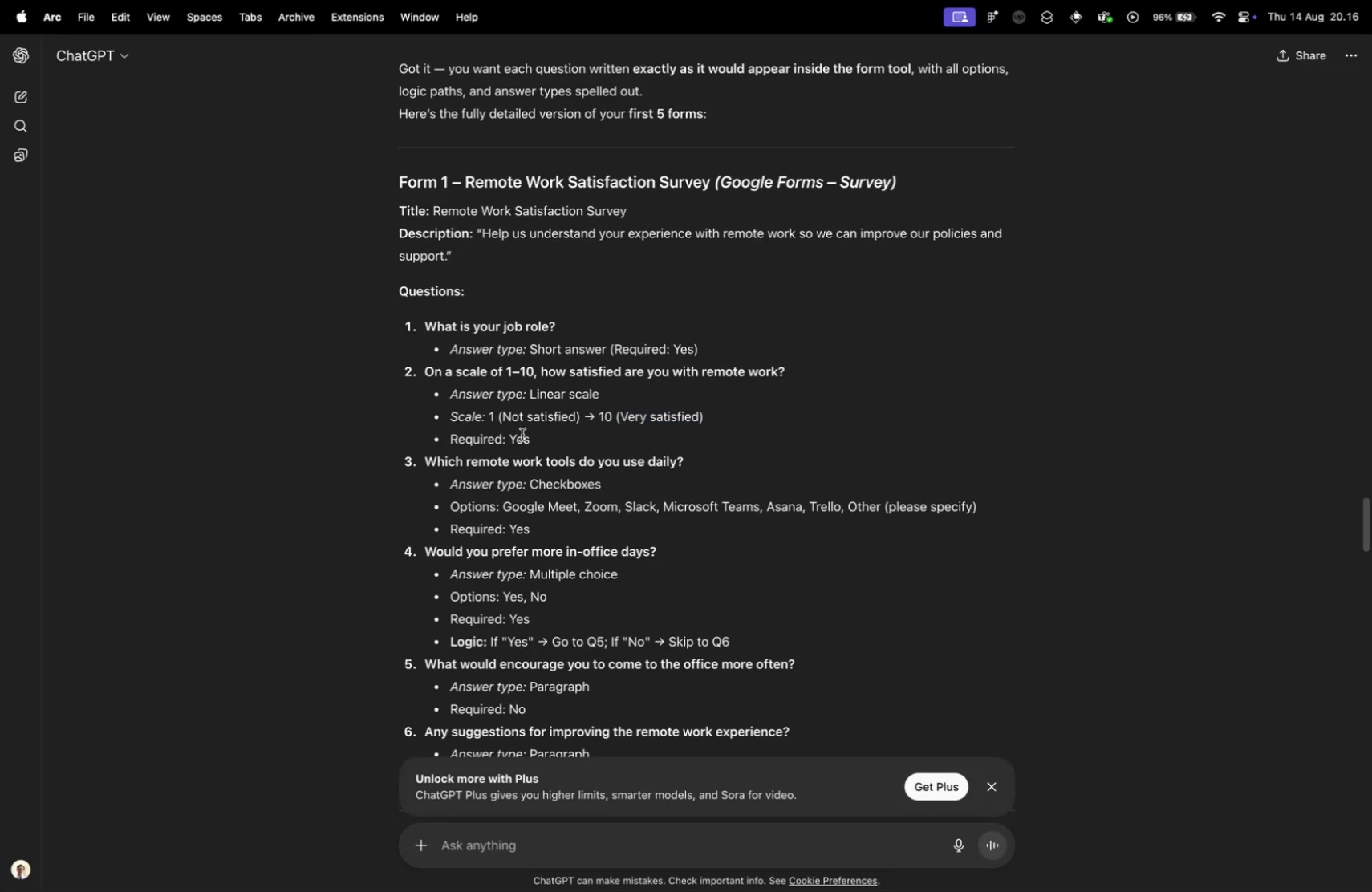 
key(Control+Tab)
 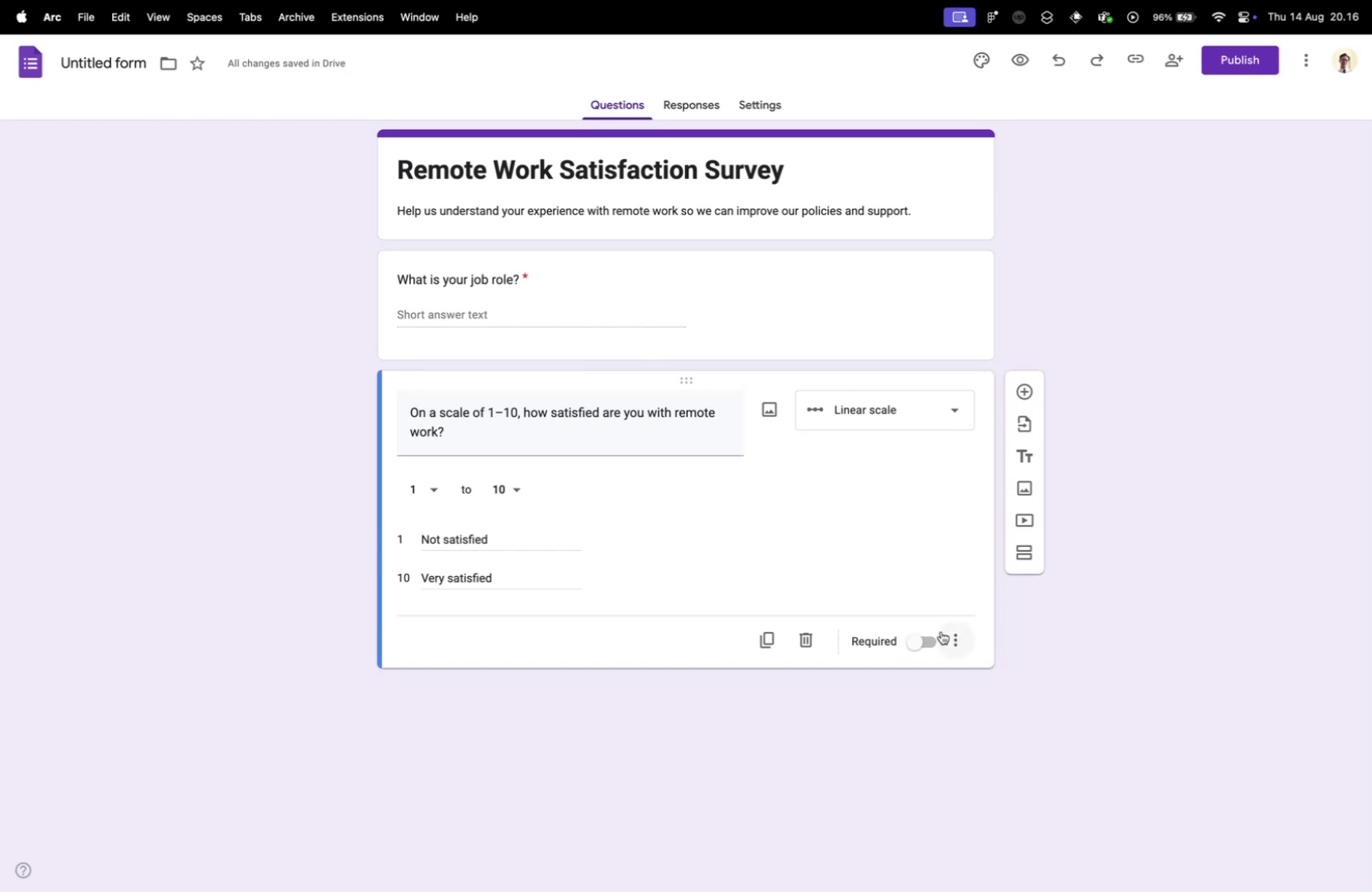 
left_click([928, 635])
 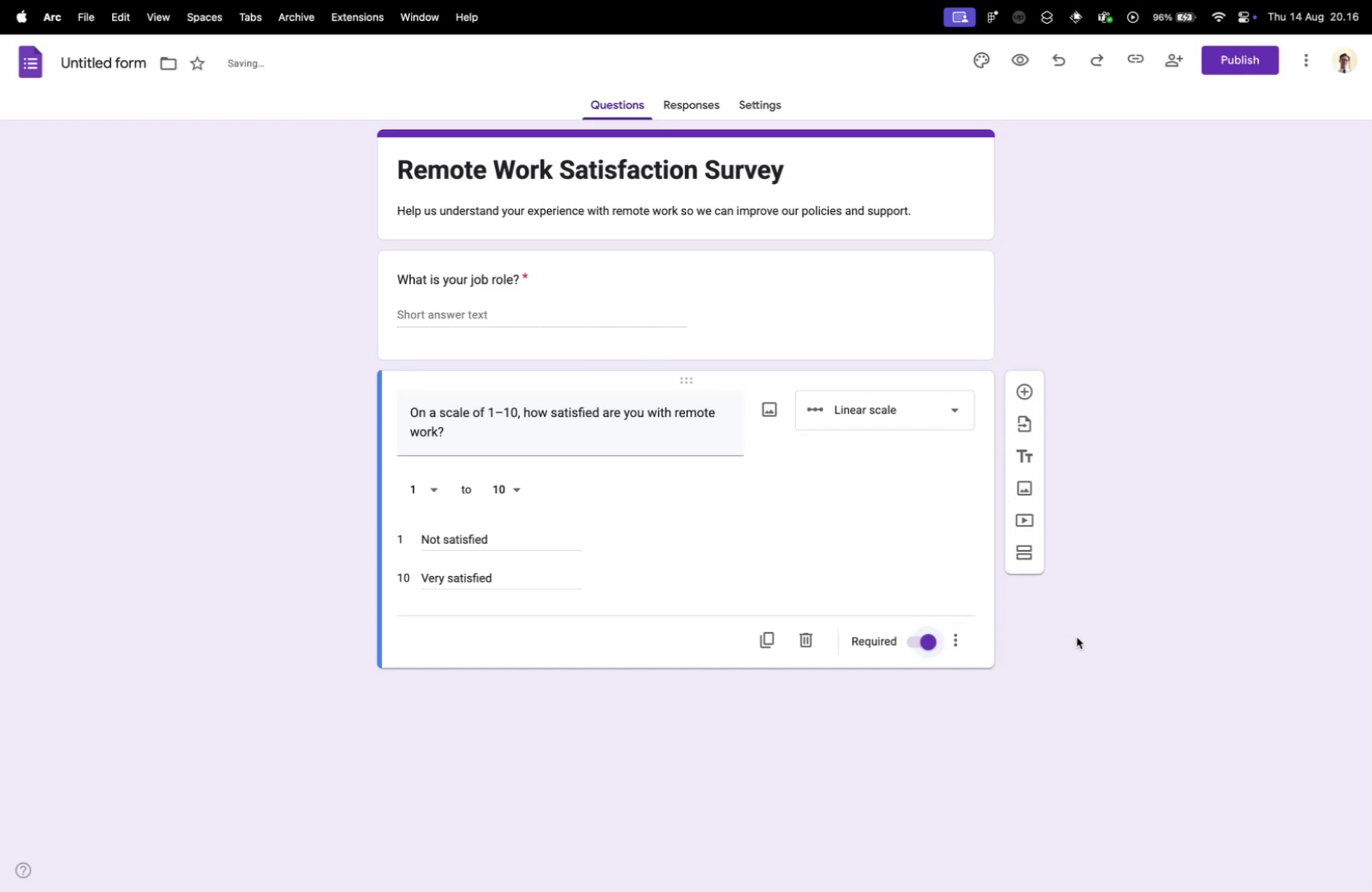 
left_click([1078, 636])
 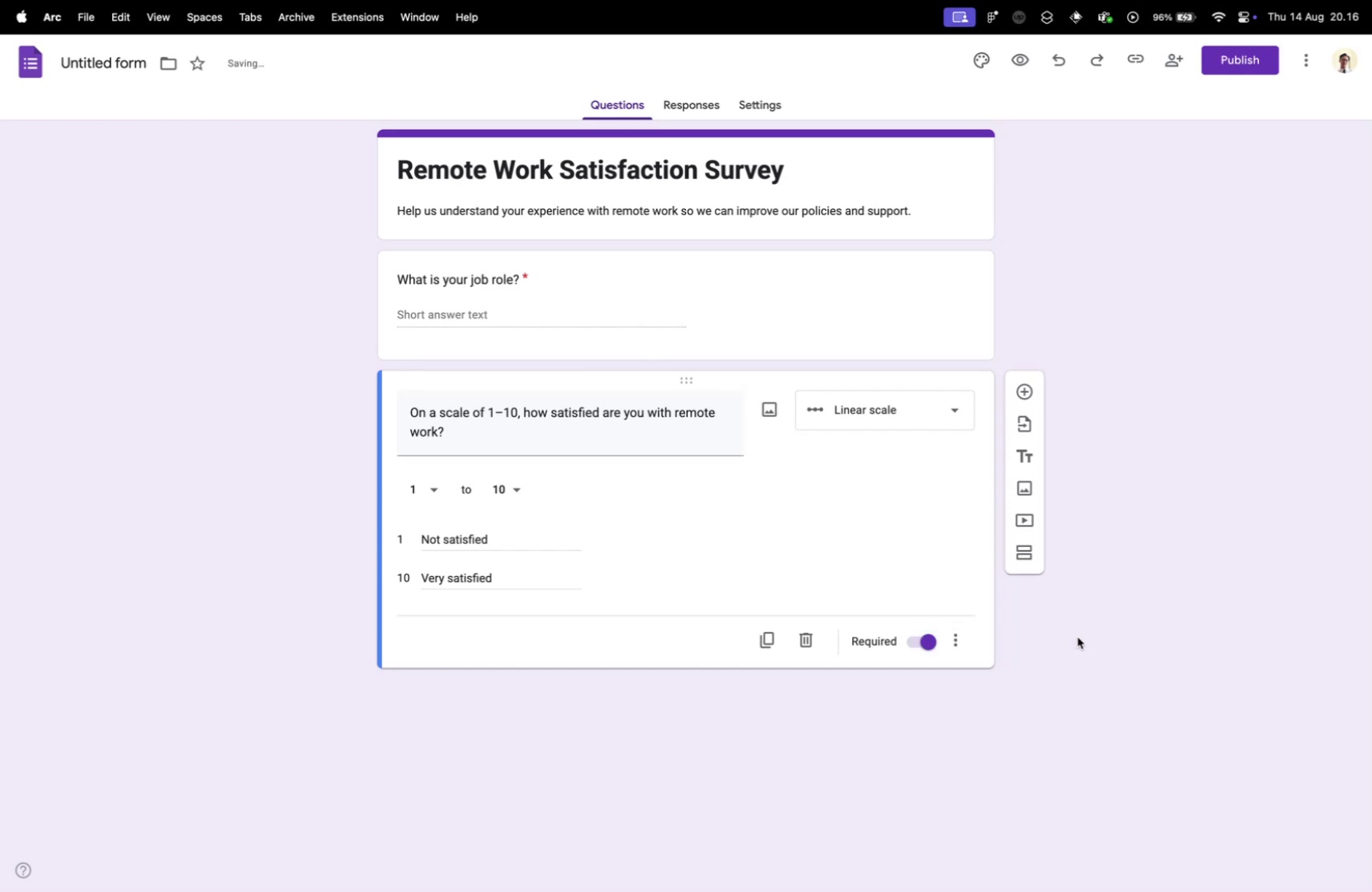 
key(Control+ControlLeft)
 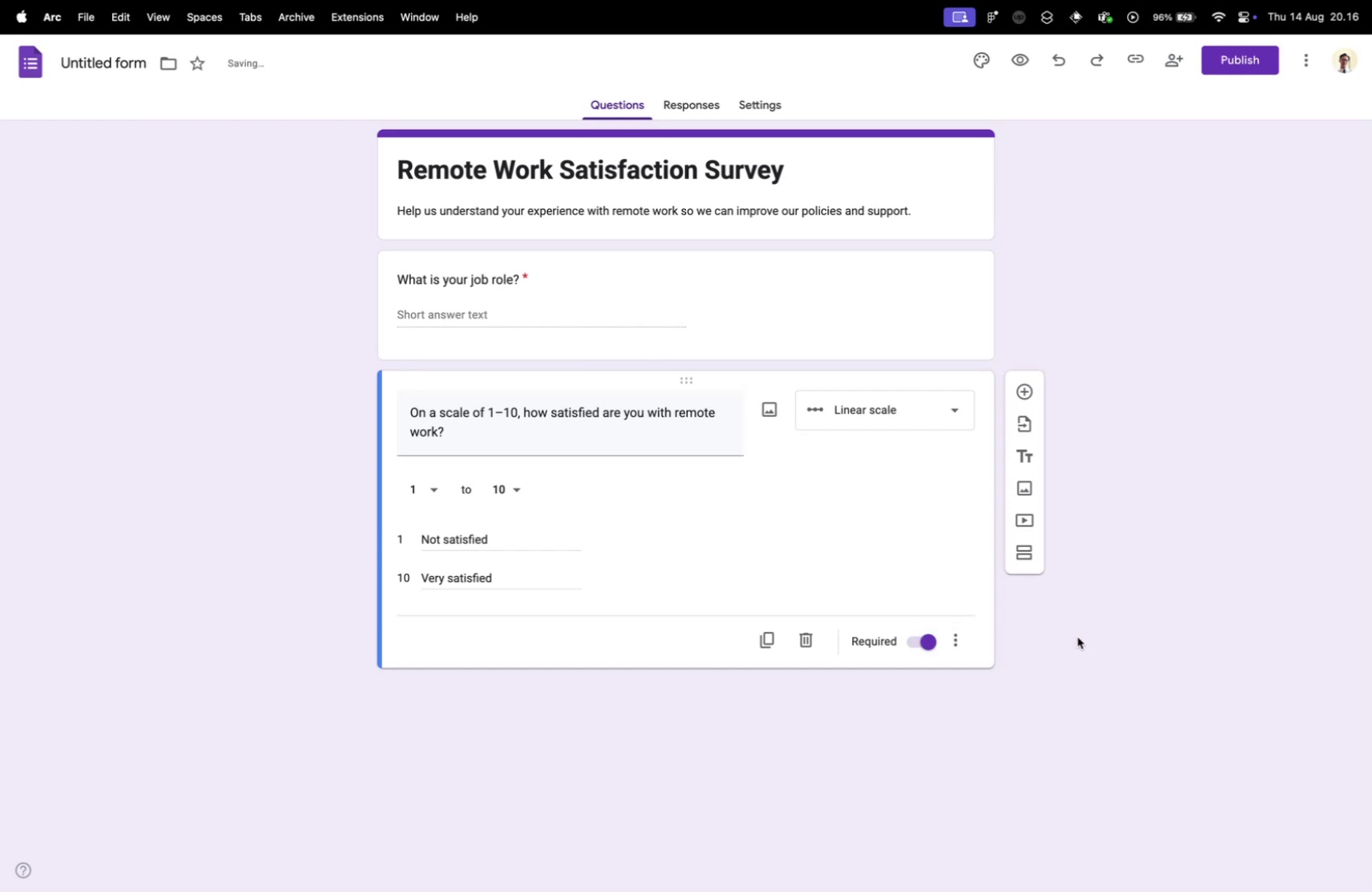 
key(Control+Tab)
 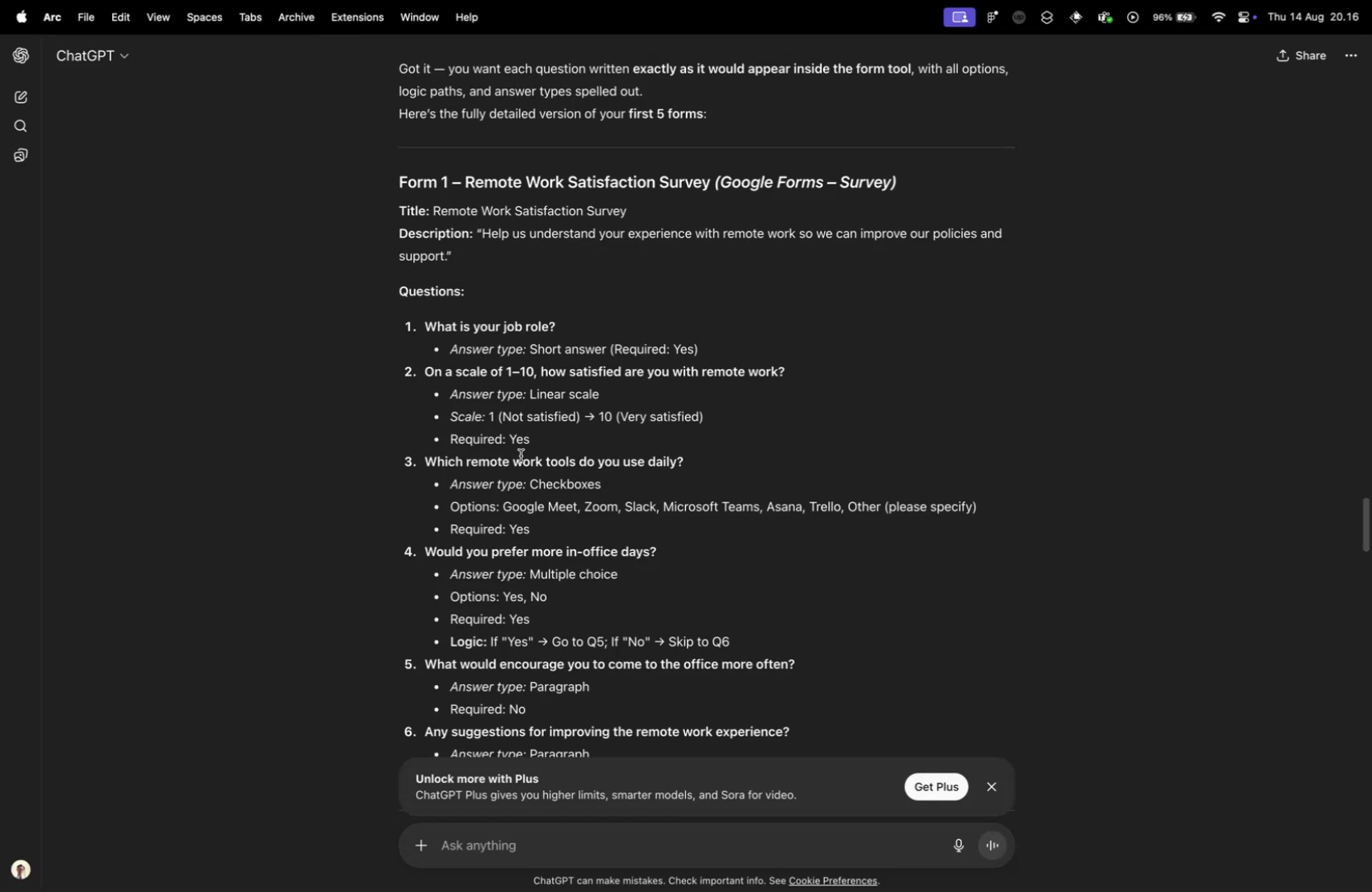 
key(Control+ControlLeft)
 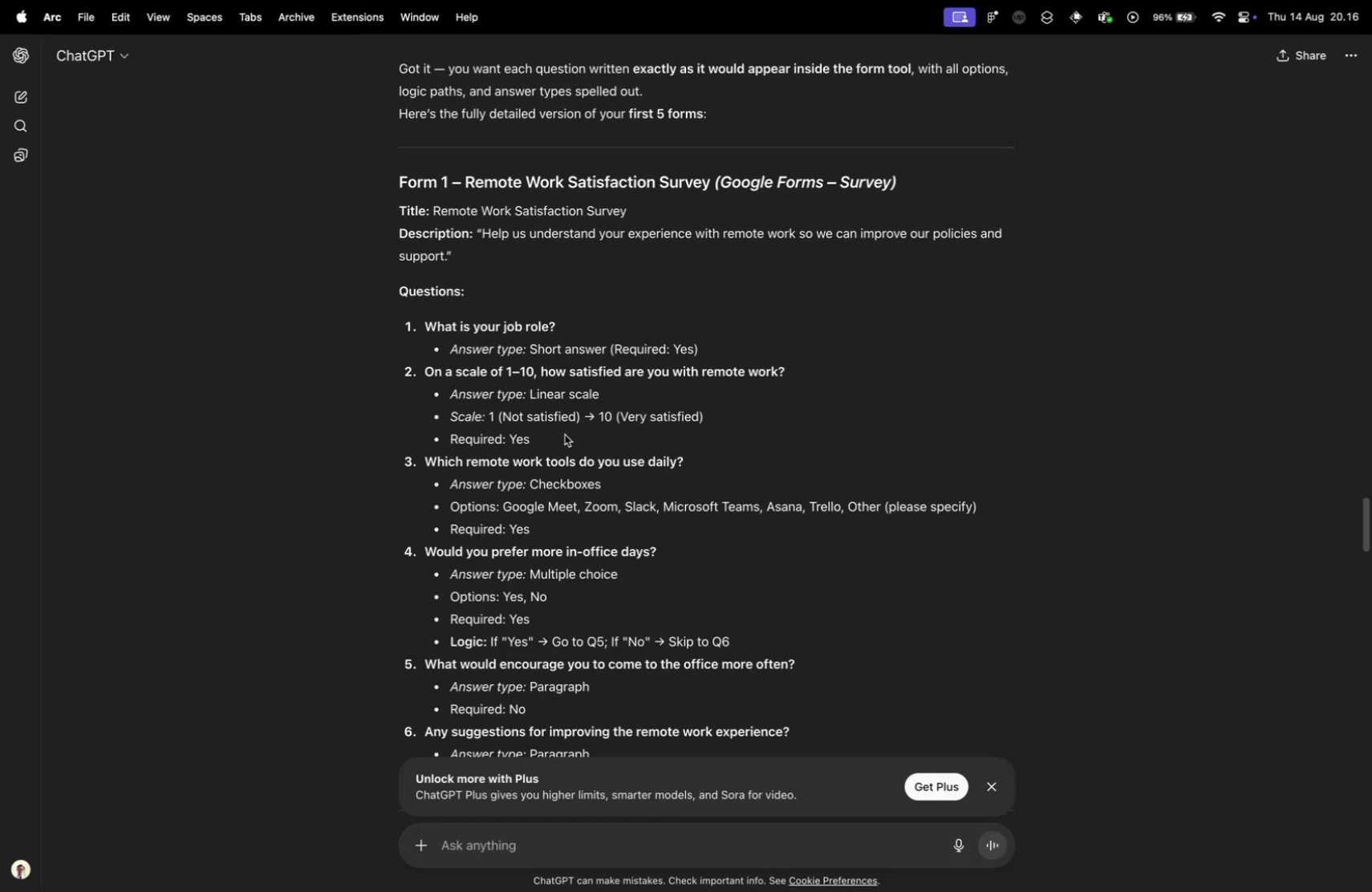 
key(Control+Tab)
 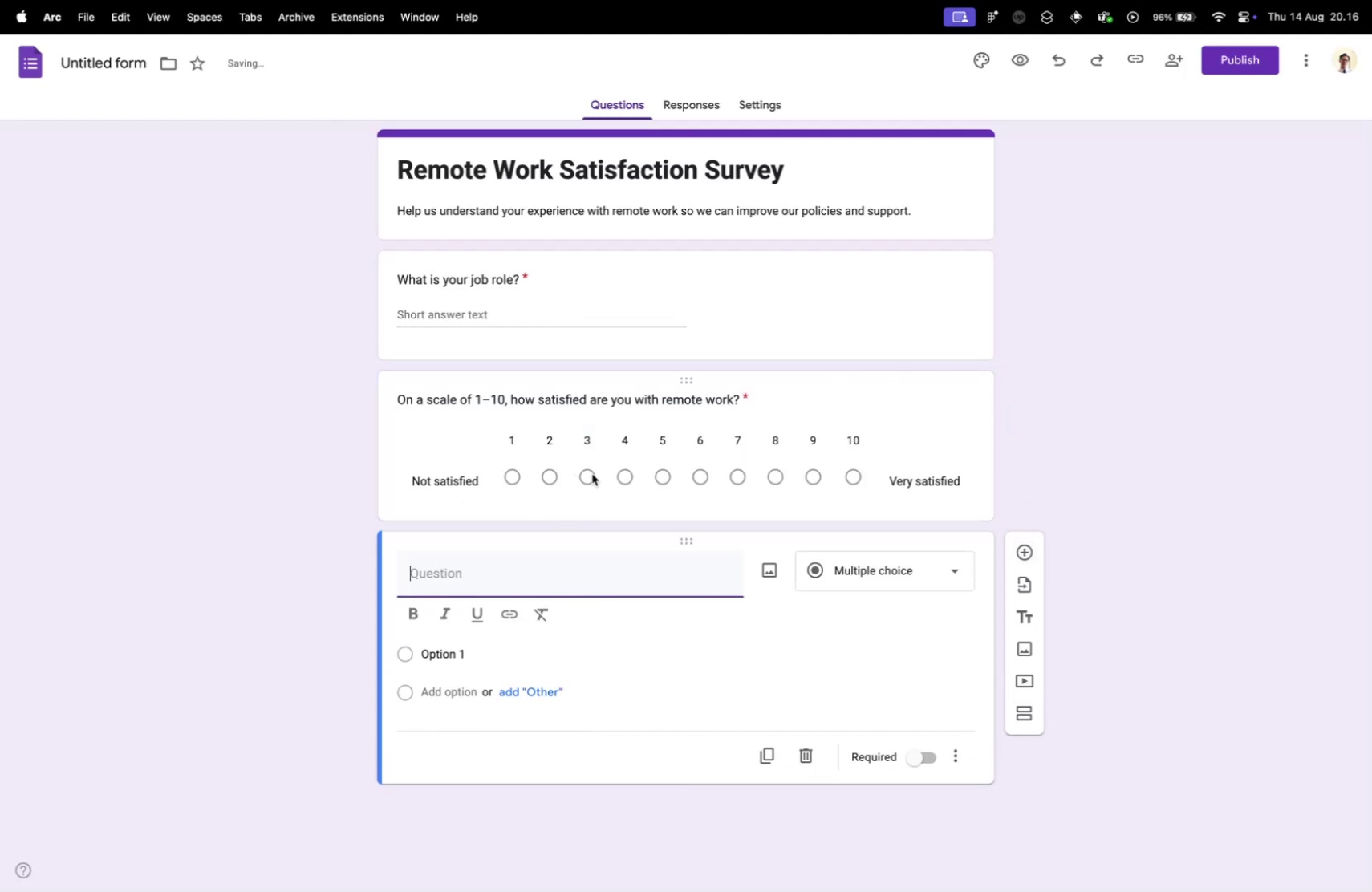 
key(Control+ControlLeft)
 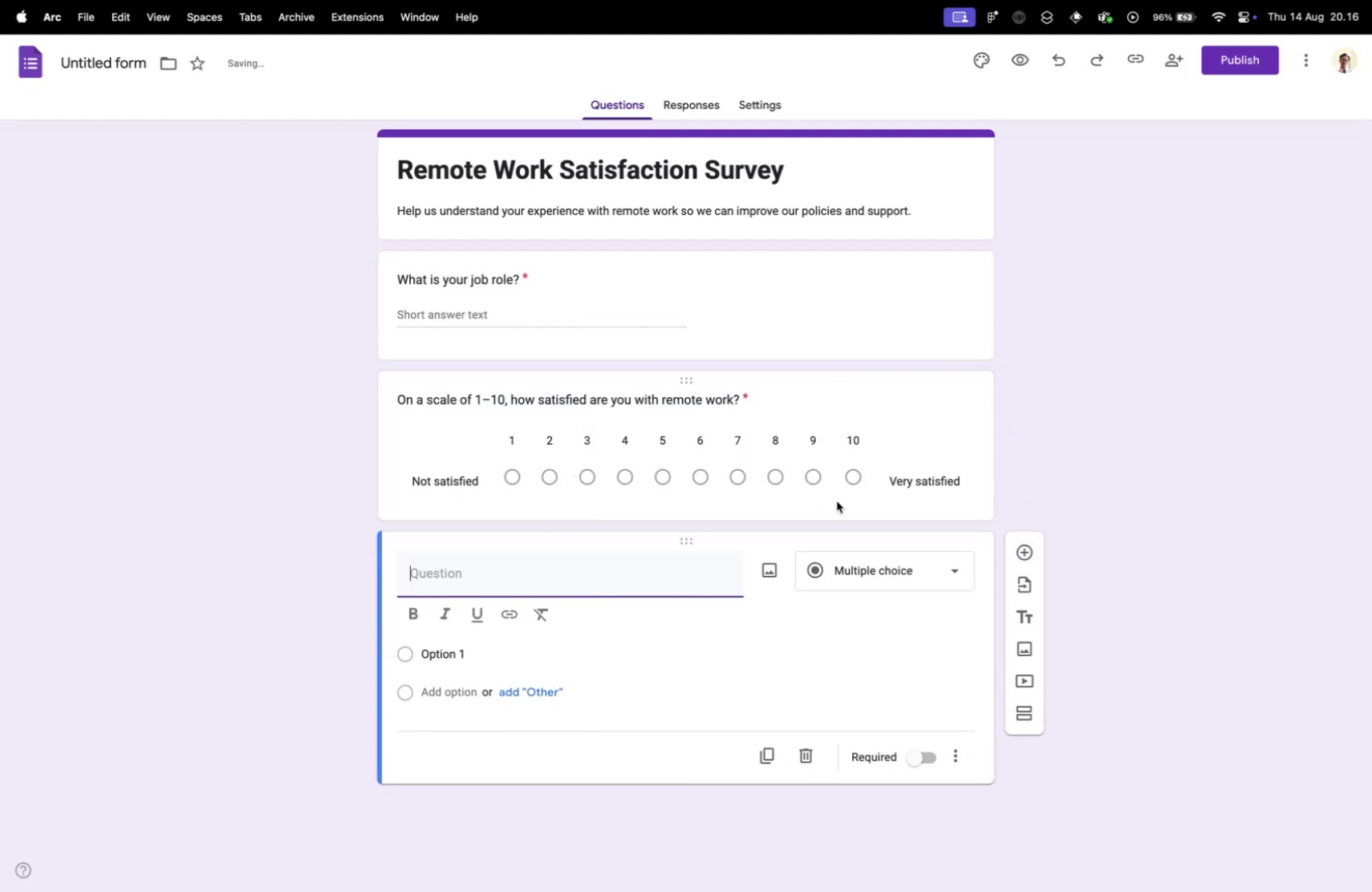 
key(Control+Tab)
 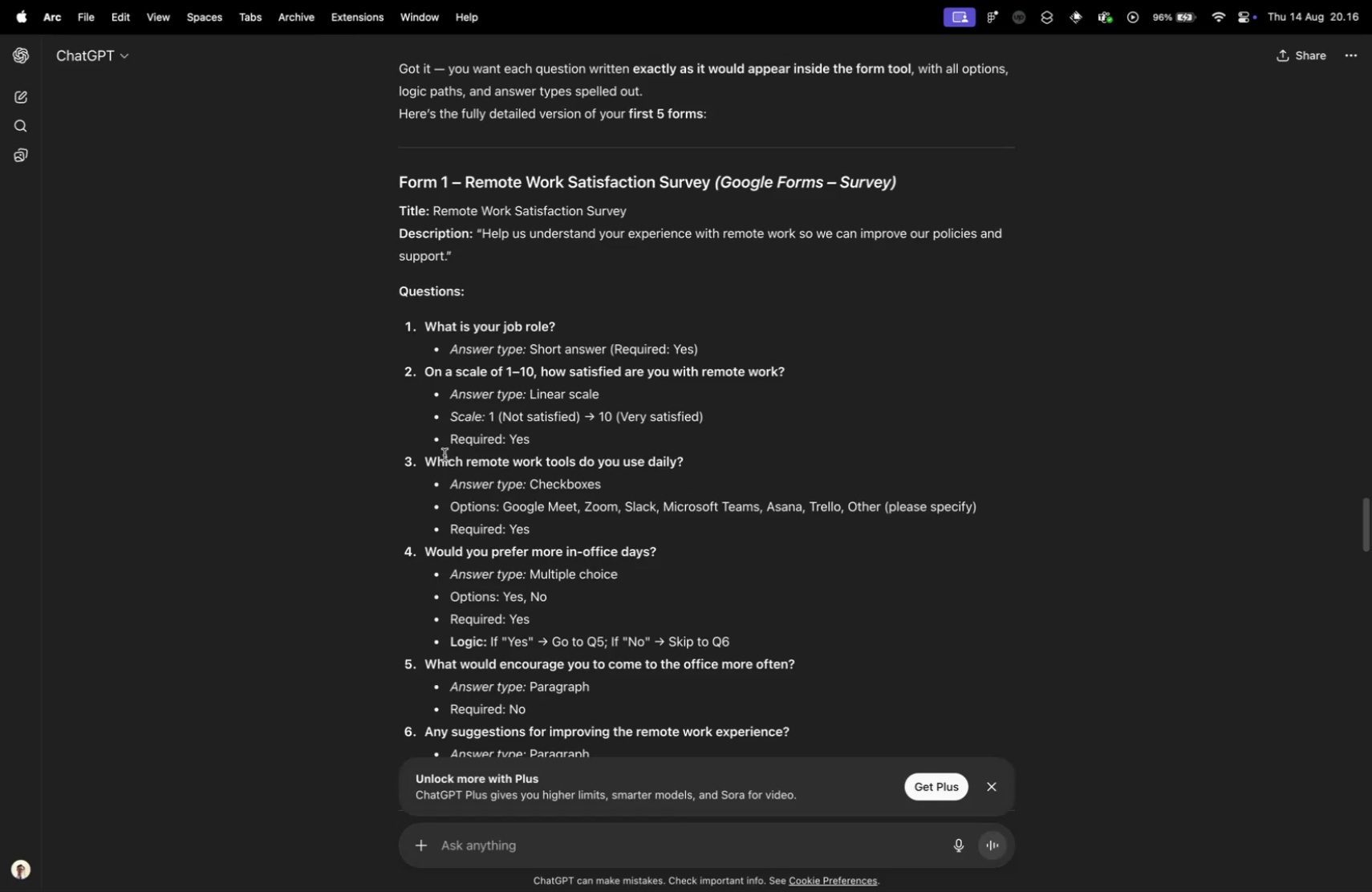 
left_click_drag(start_coordinate=[424, 460], to_coordinate=[684, 460])
 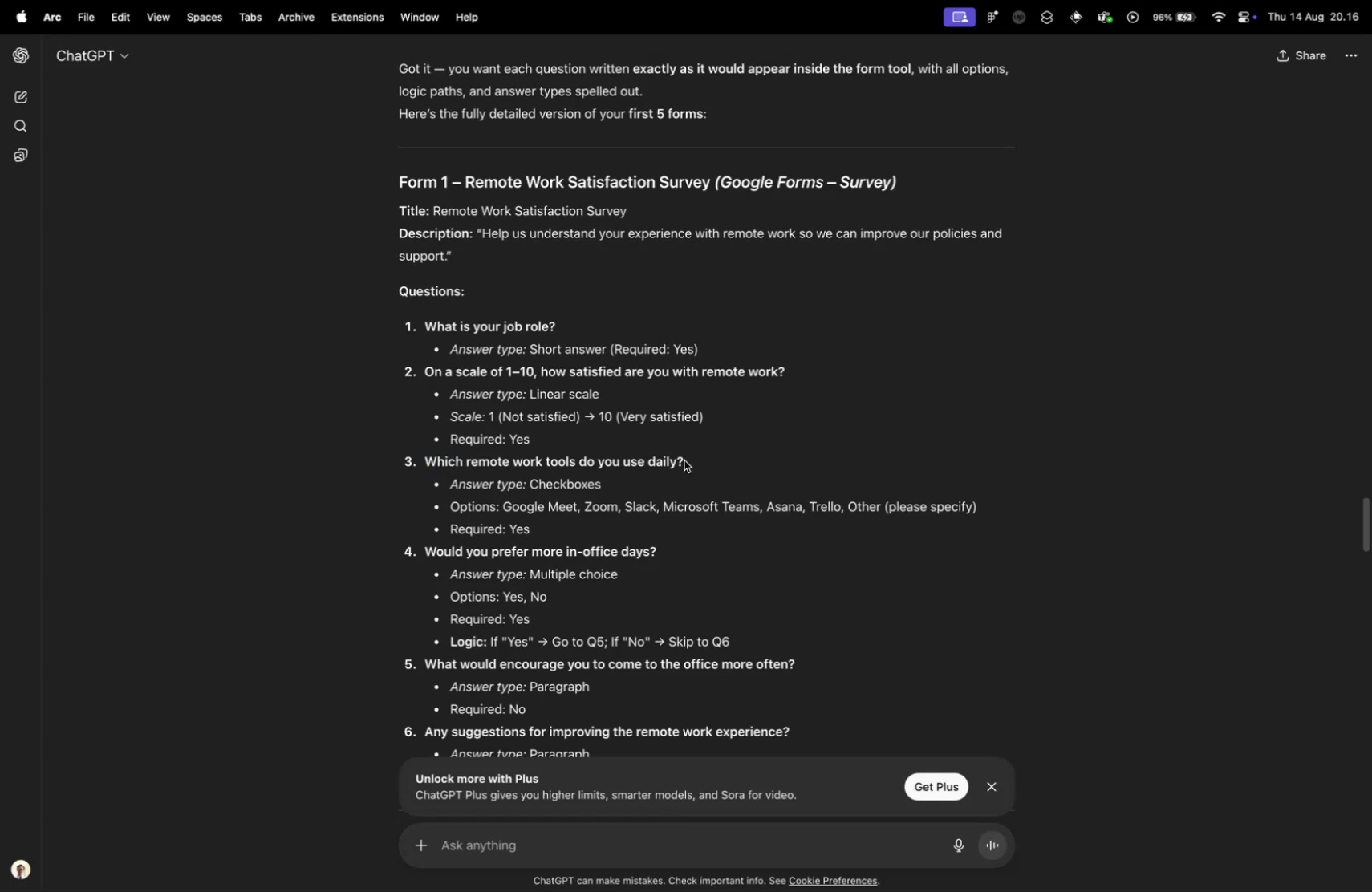 
left_click_drag(start_coordinate=[684, 460], to_coordinate=[415, 468])
 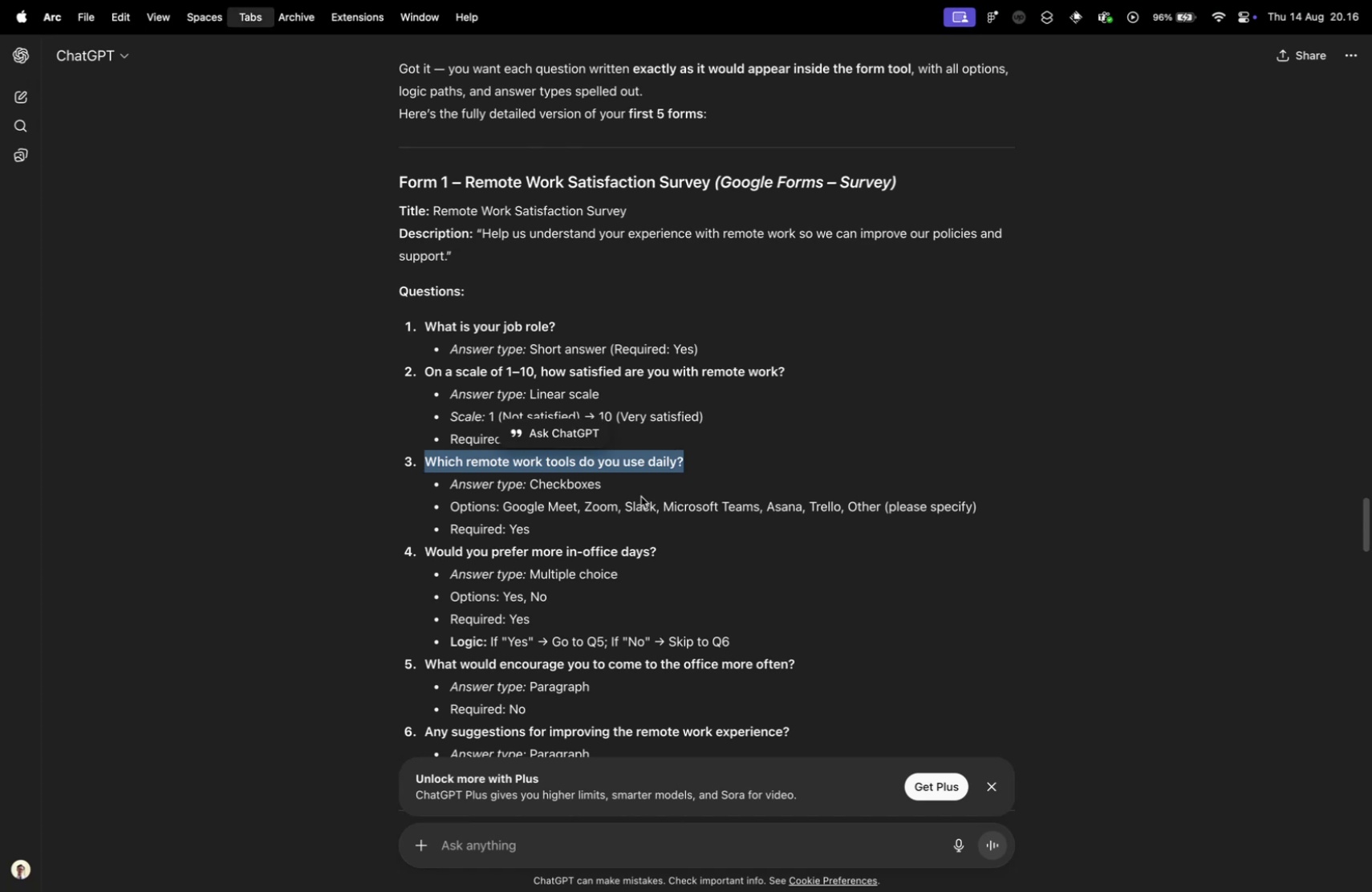 
key(Meta+CommandLeft)
 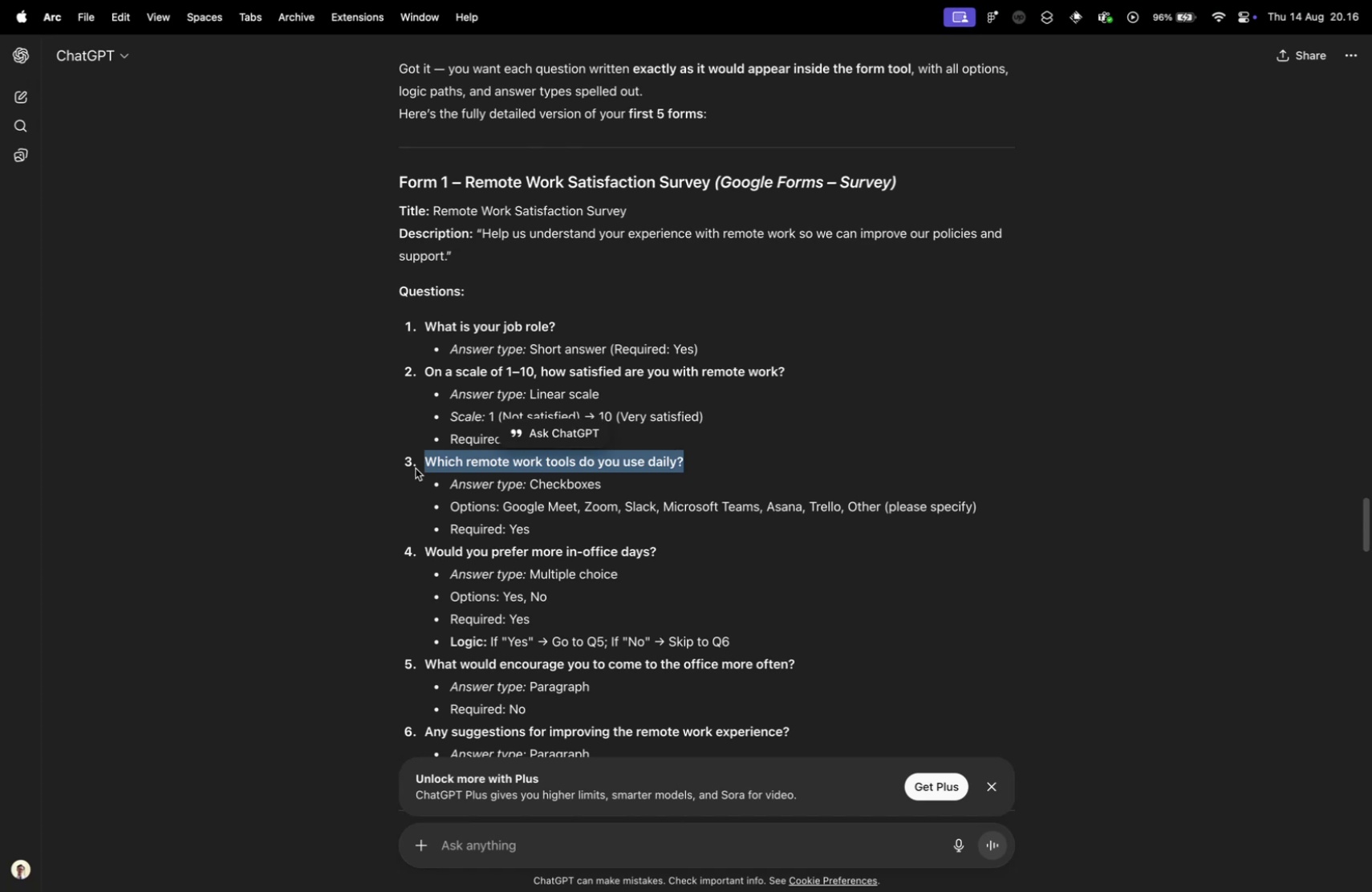 
key(Meta+C)
 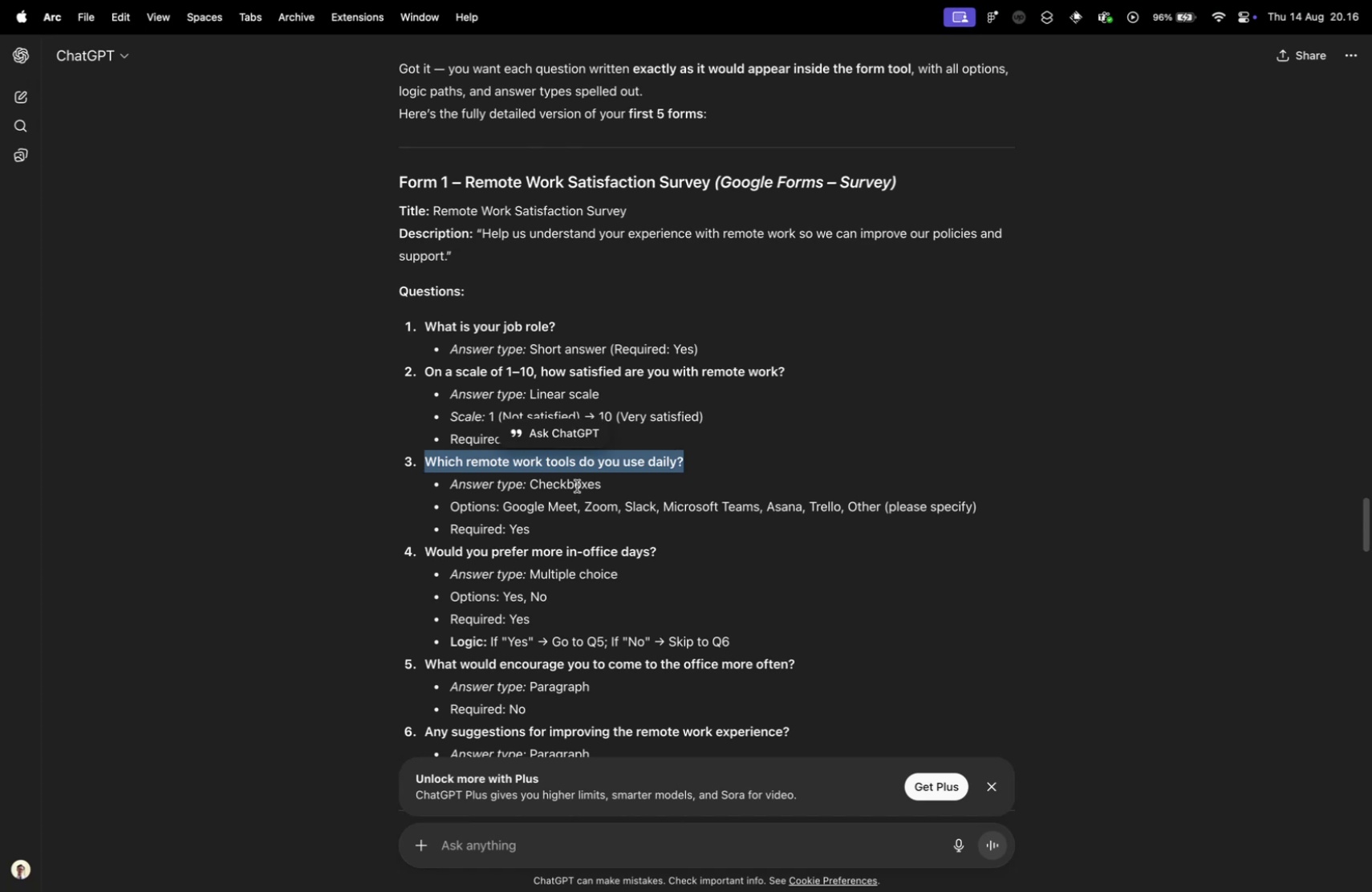 
key(Control+ControlLeft)
 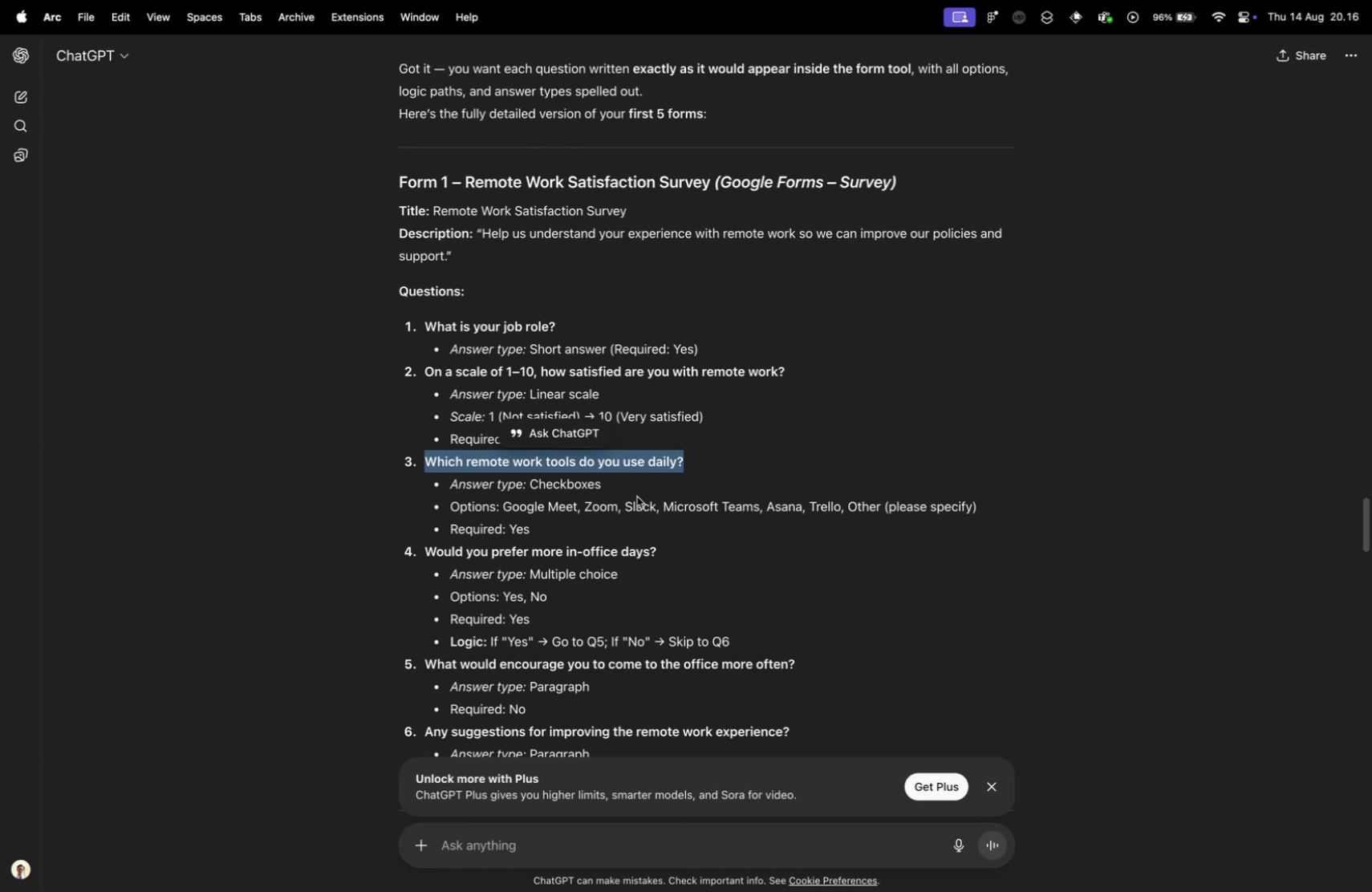 
key(Control+Tab)
 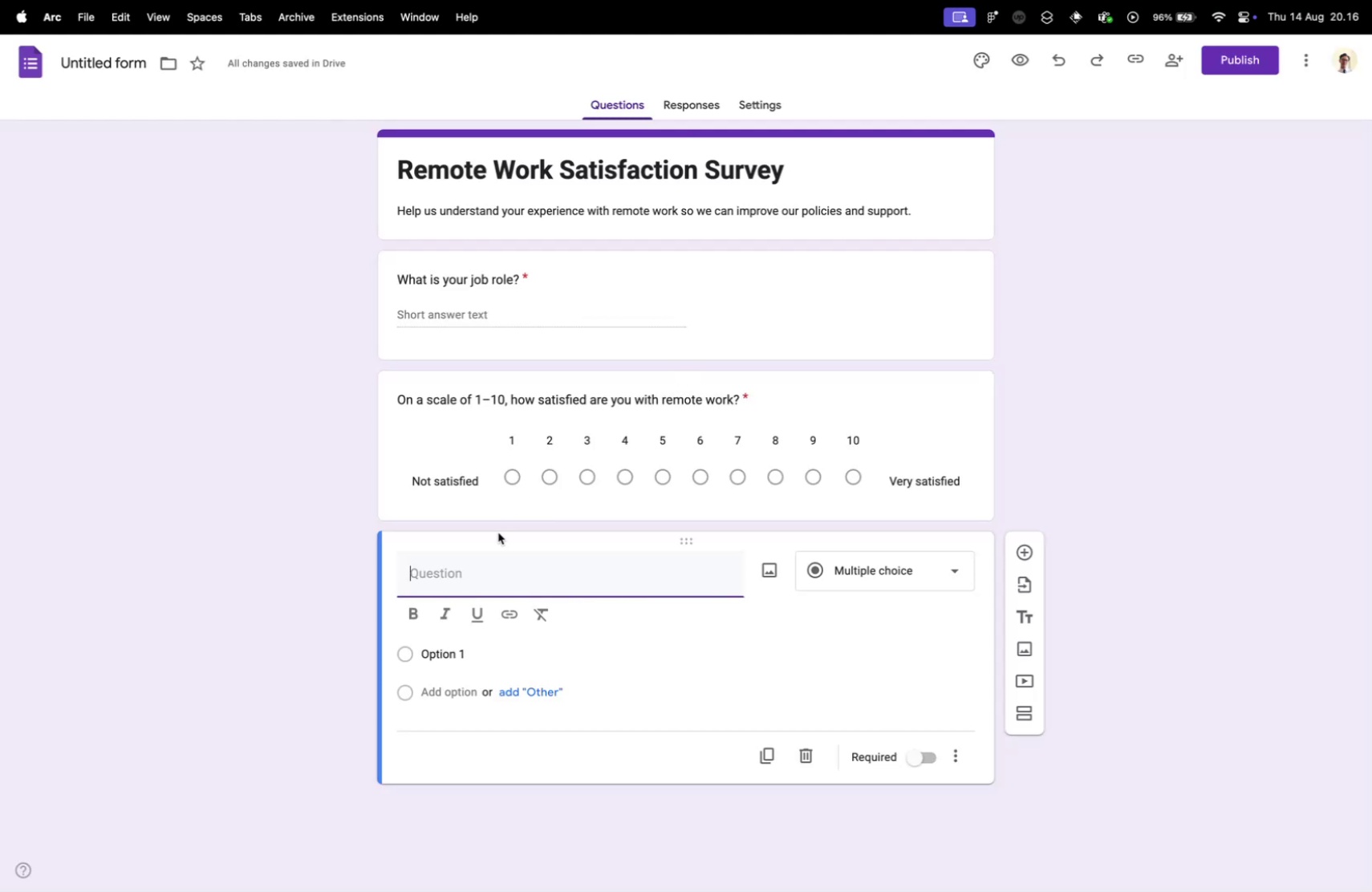 
key(Meta+V)
 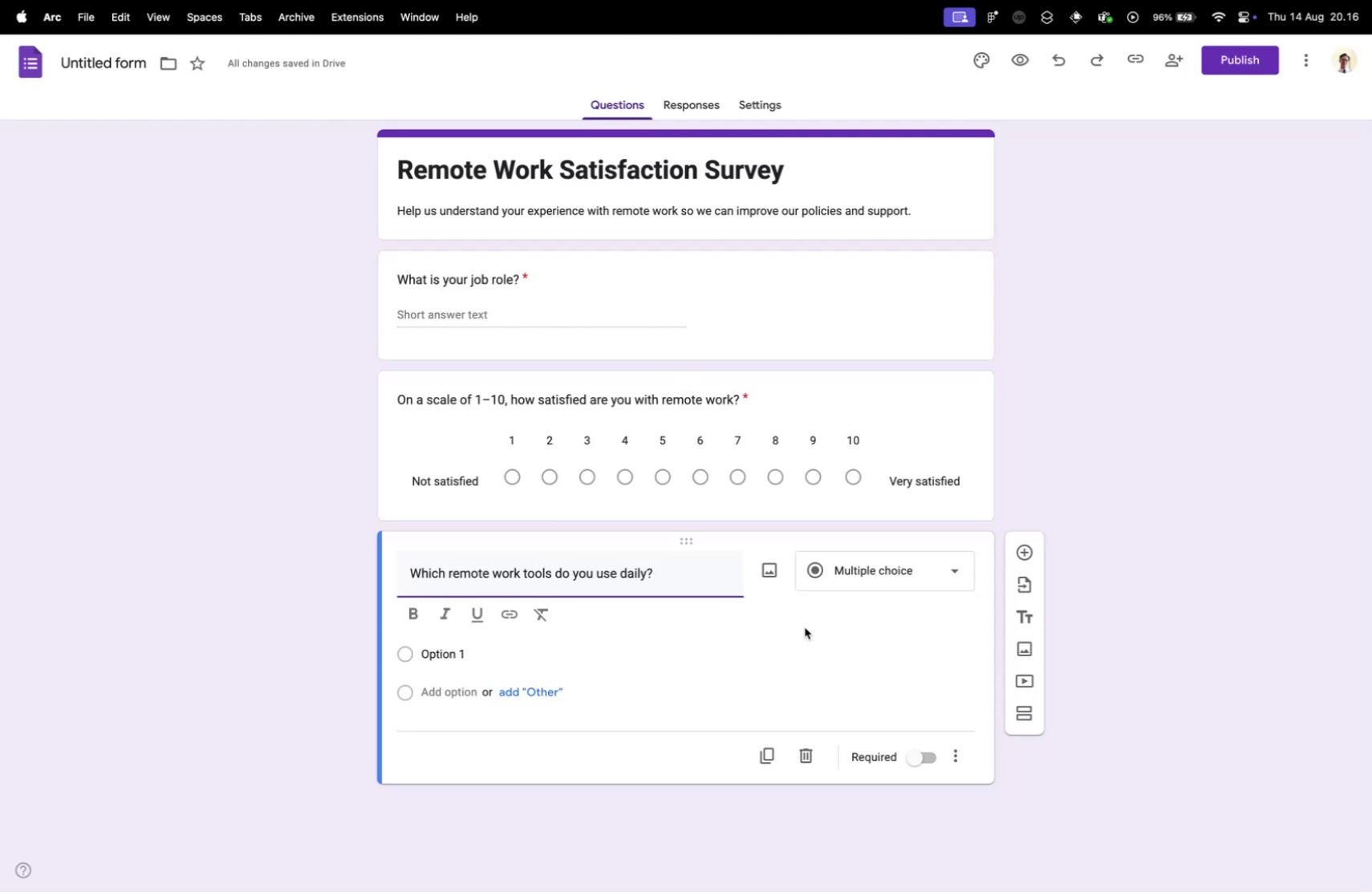 
left_click([806, 626])
 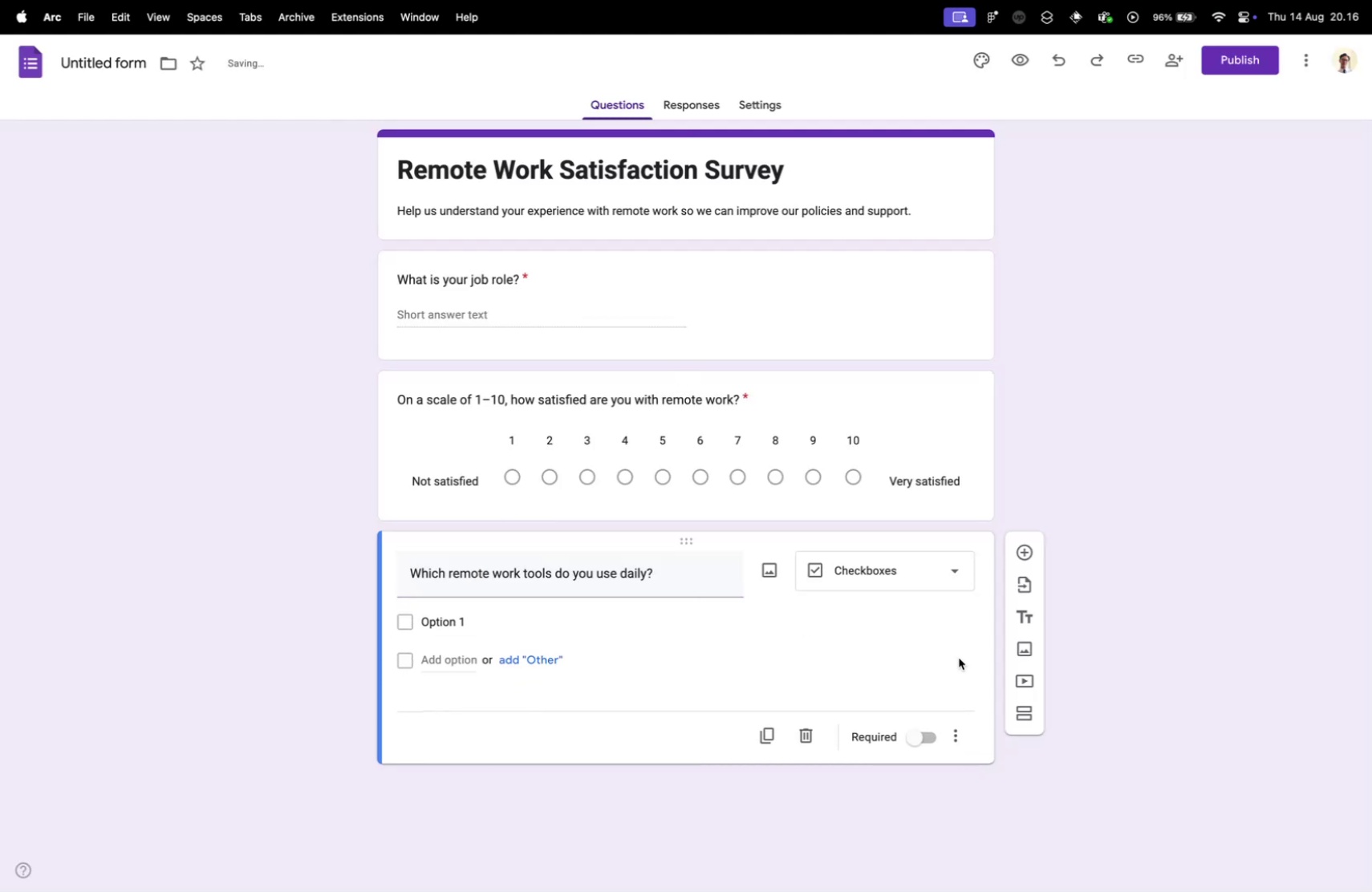 
left_click([960, 658])
 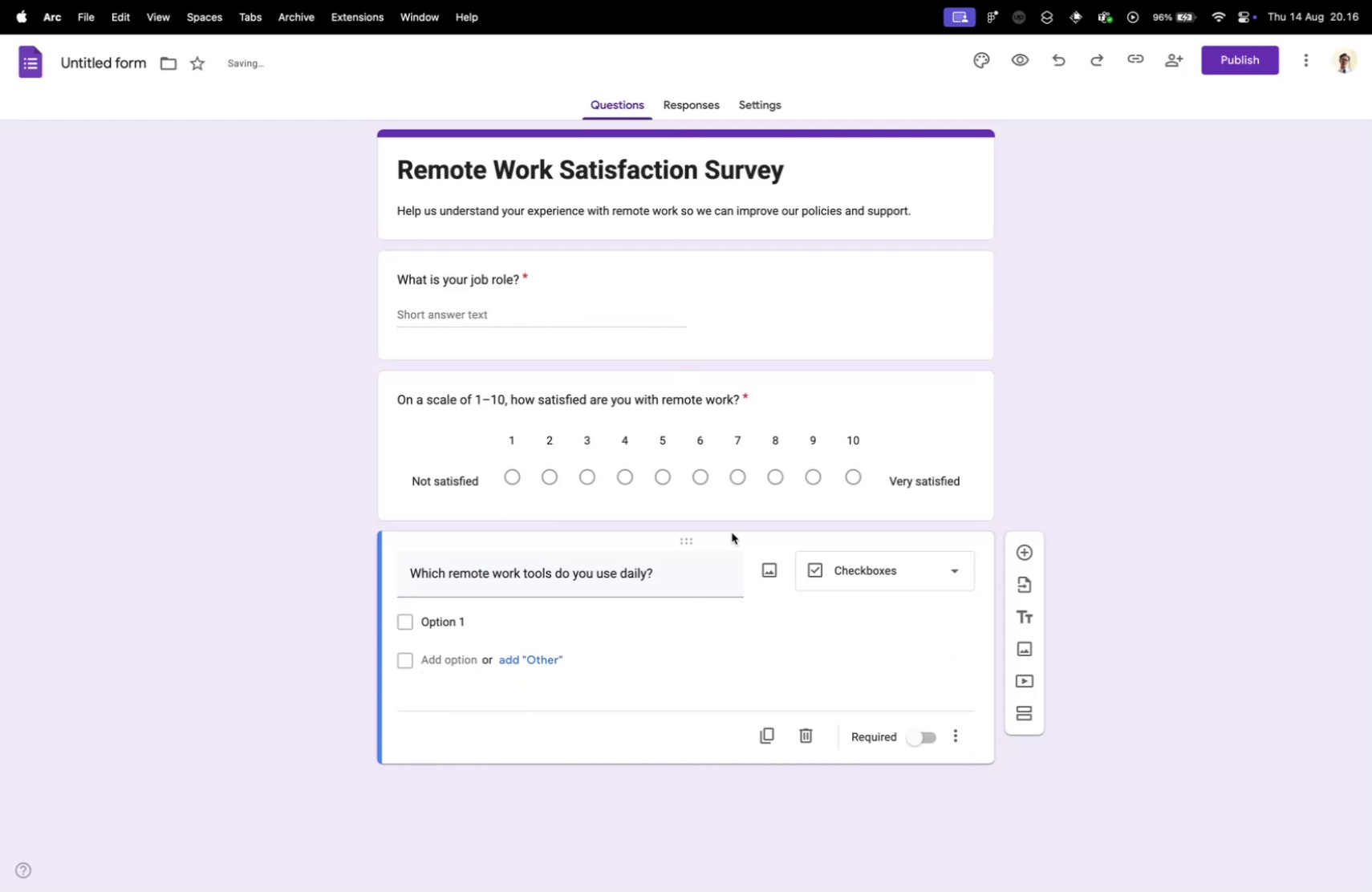 
key(Control+ControlLeft)
 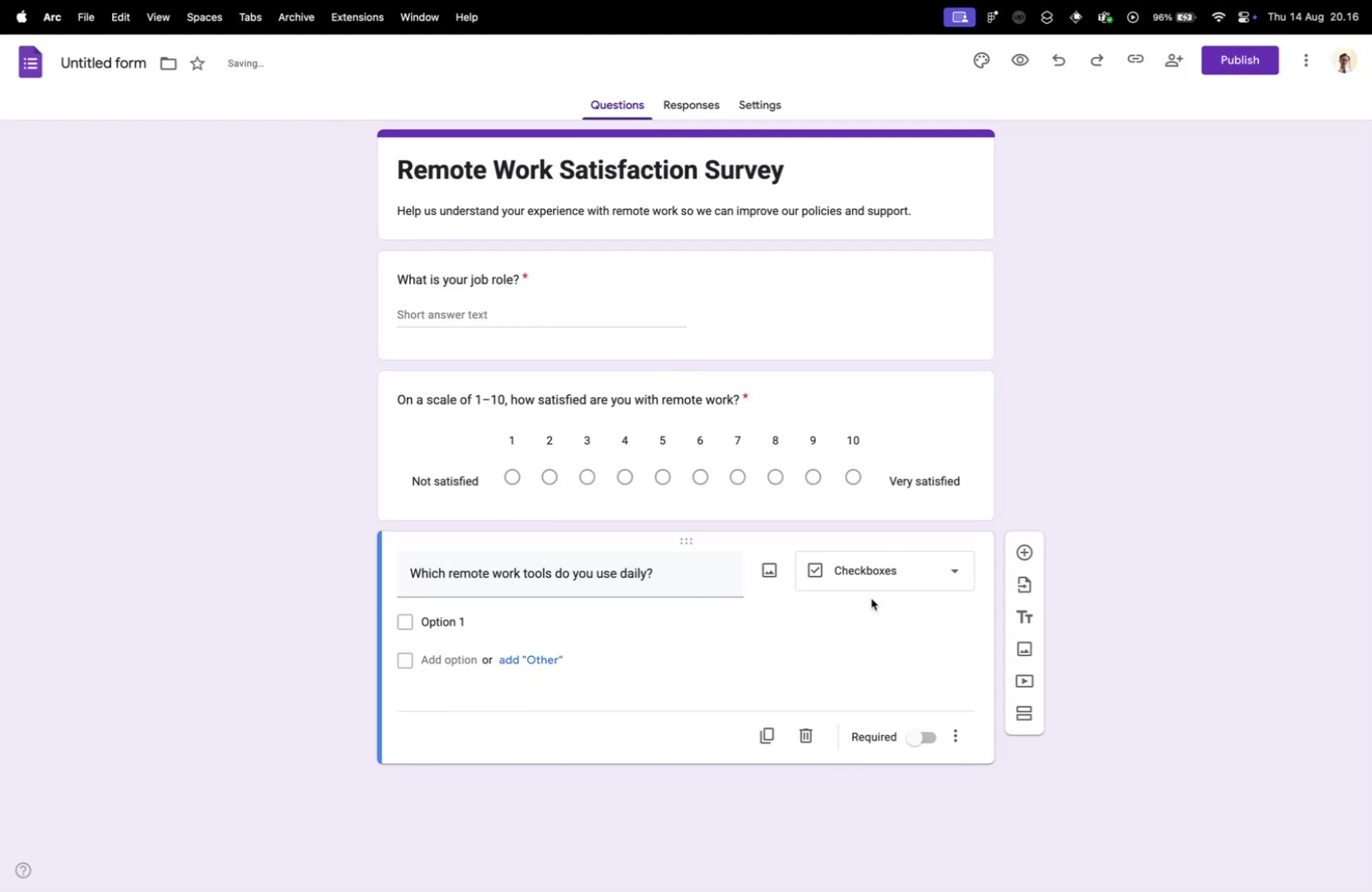 
key(Control+Tab)
 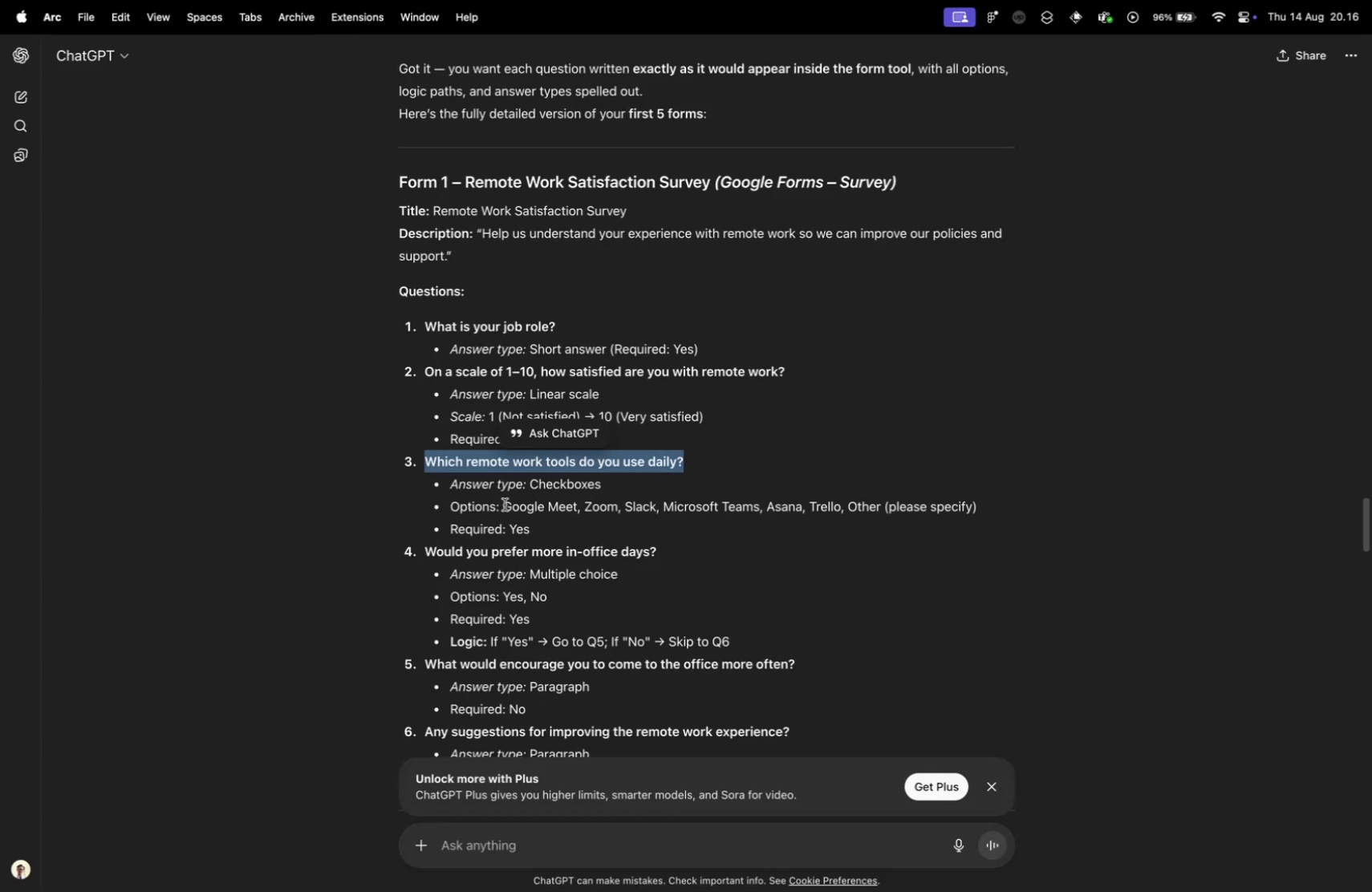 
left_click_drag(start_coordinate=[505, 509], to_coordinate=[840, 516])
 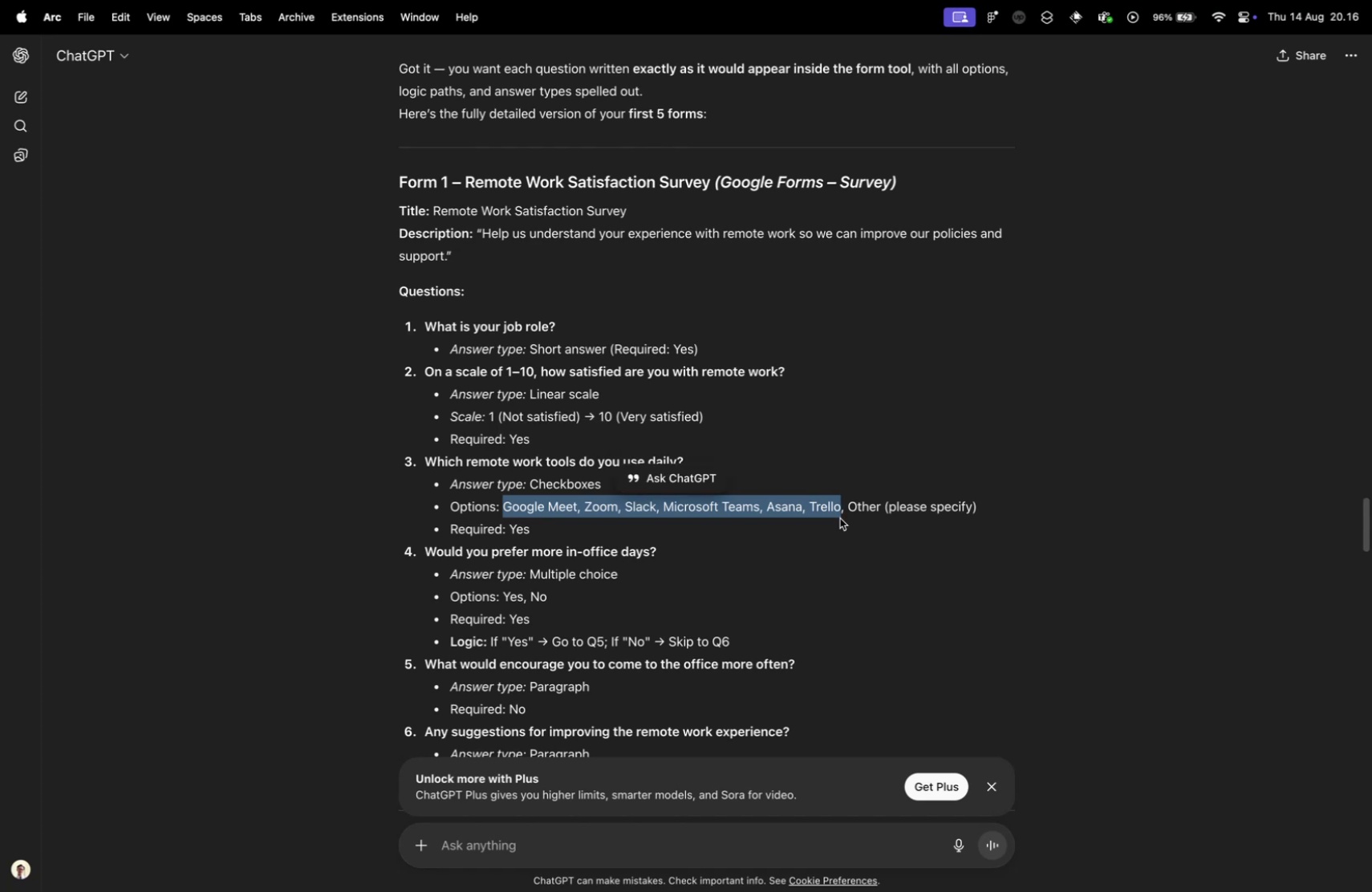 
key(Meta+C)
 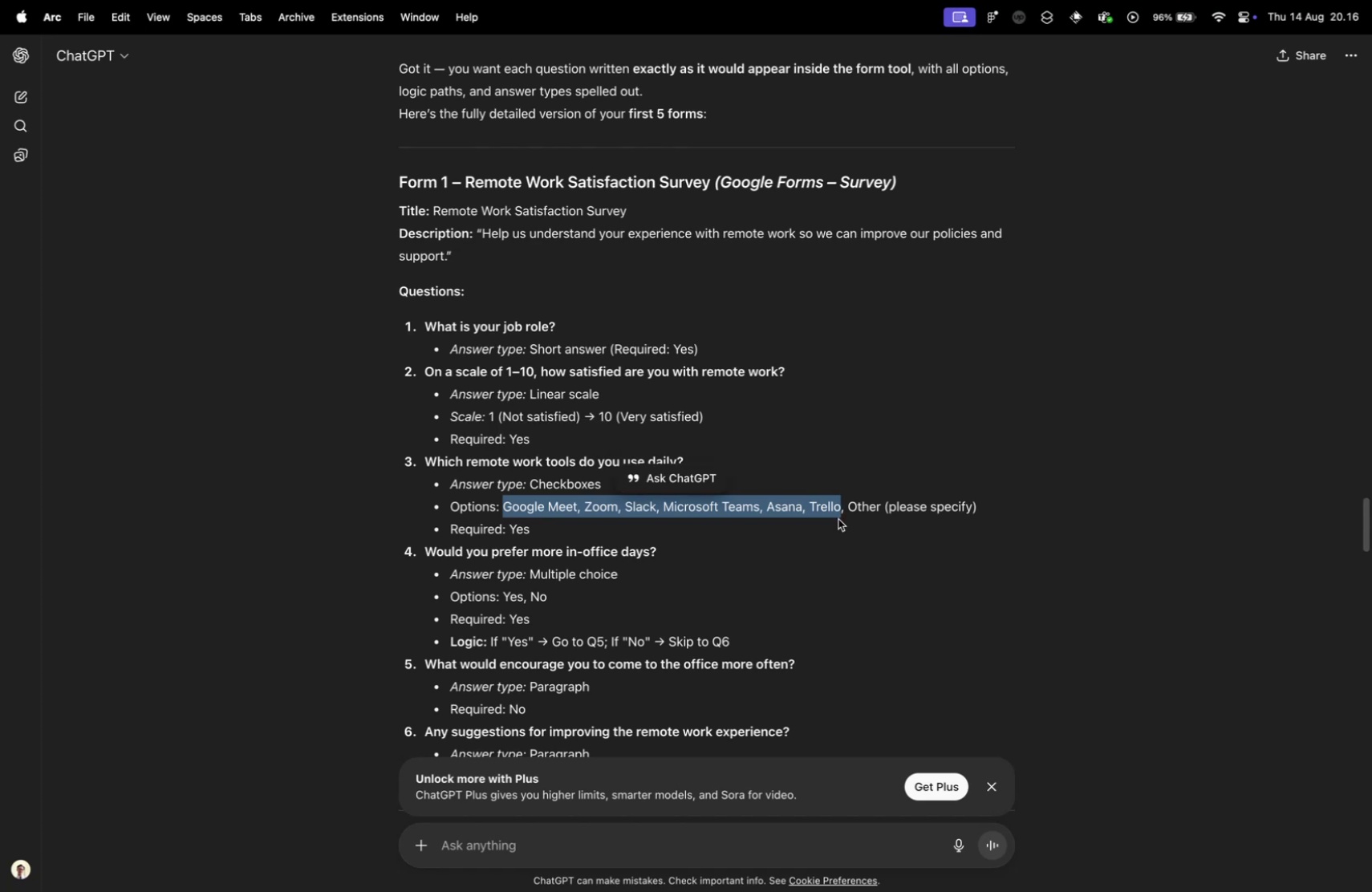 
key(Control+ControlLeft)
 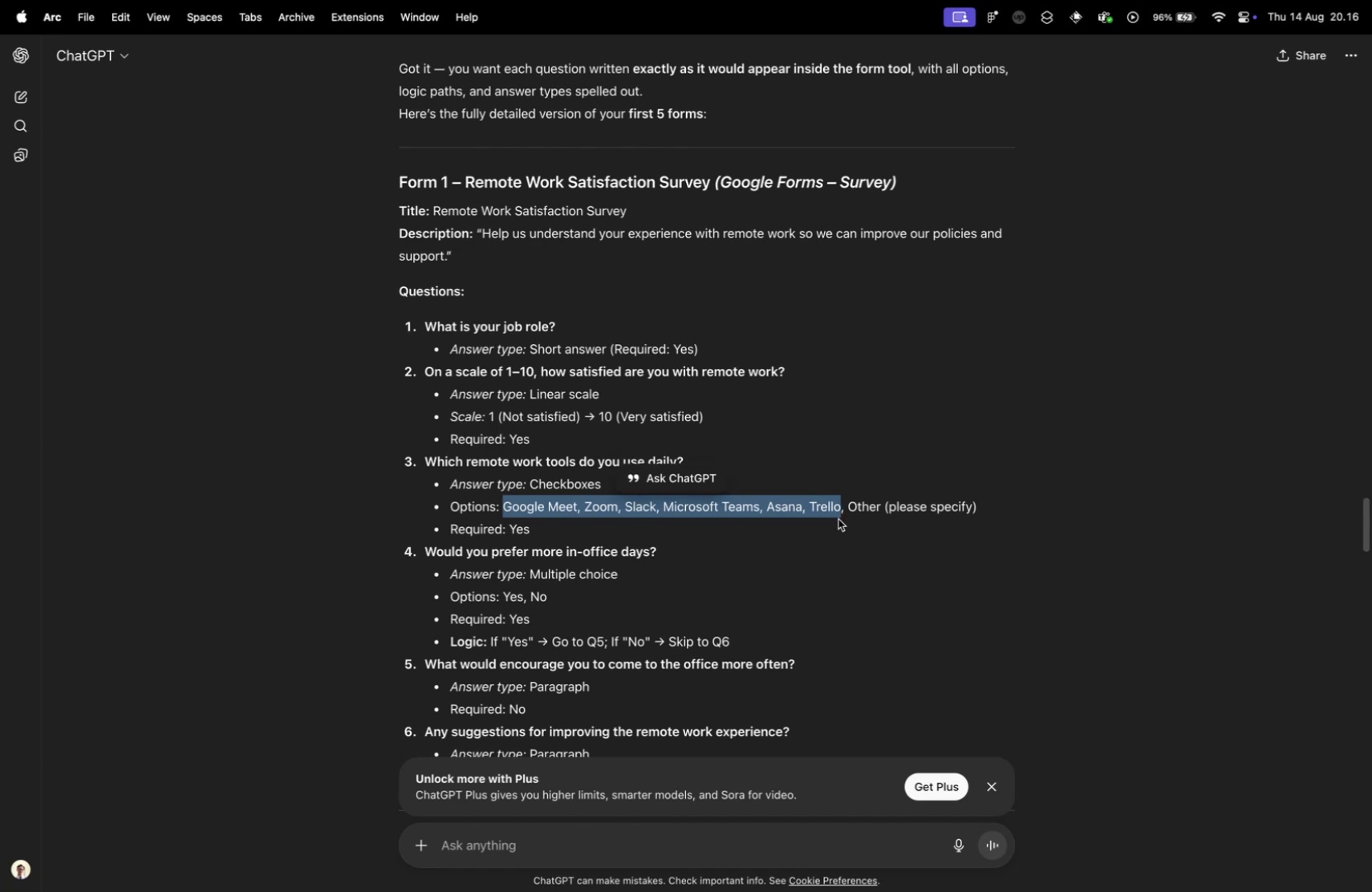 
key(Control+Tab)
 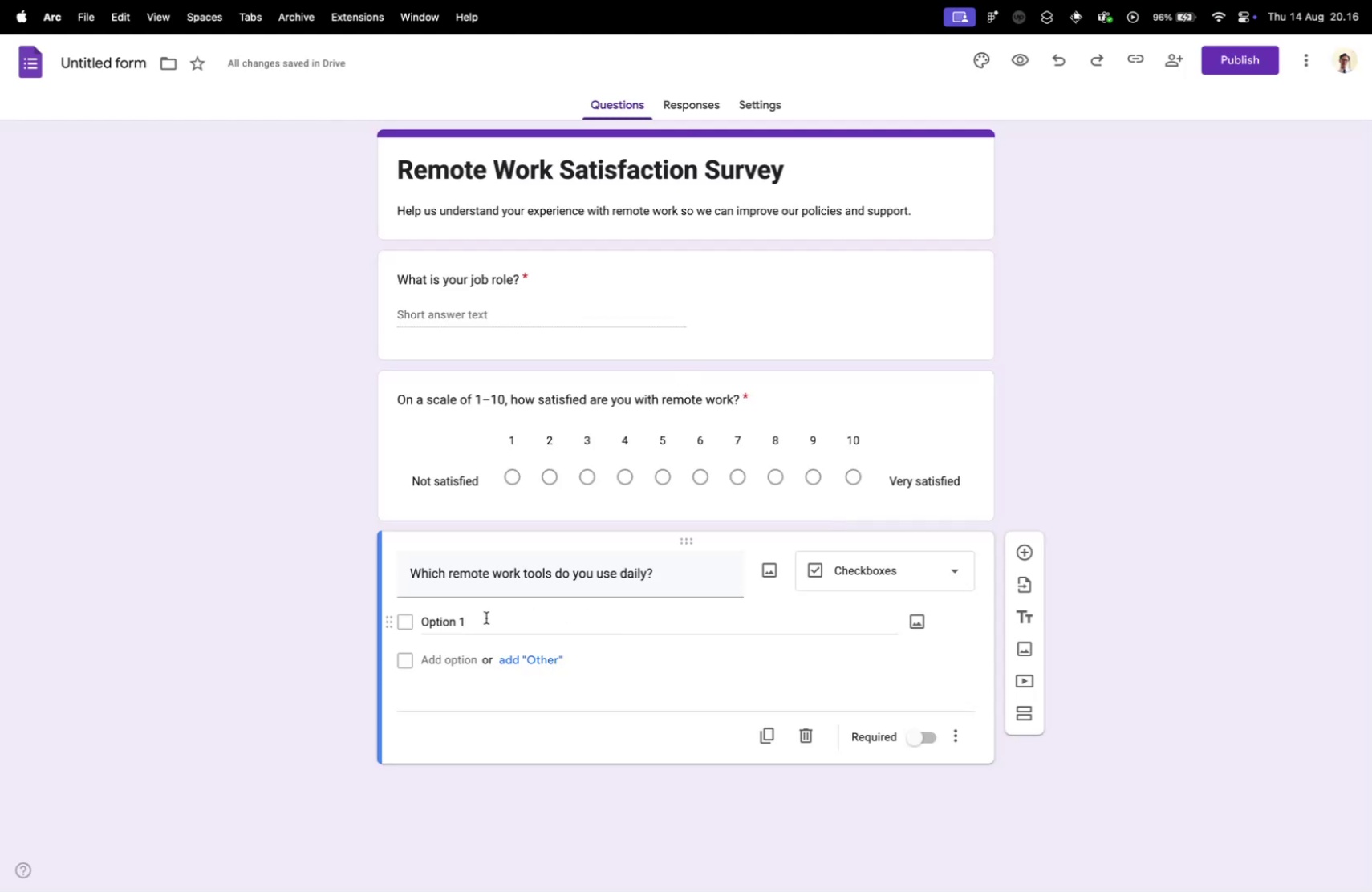 
left_click([463, 622])
 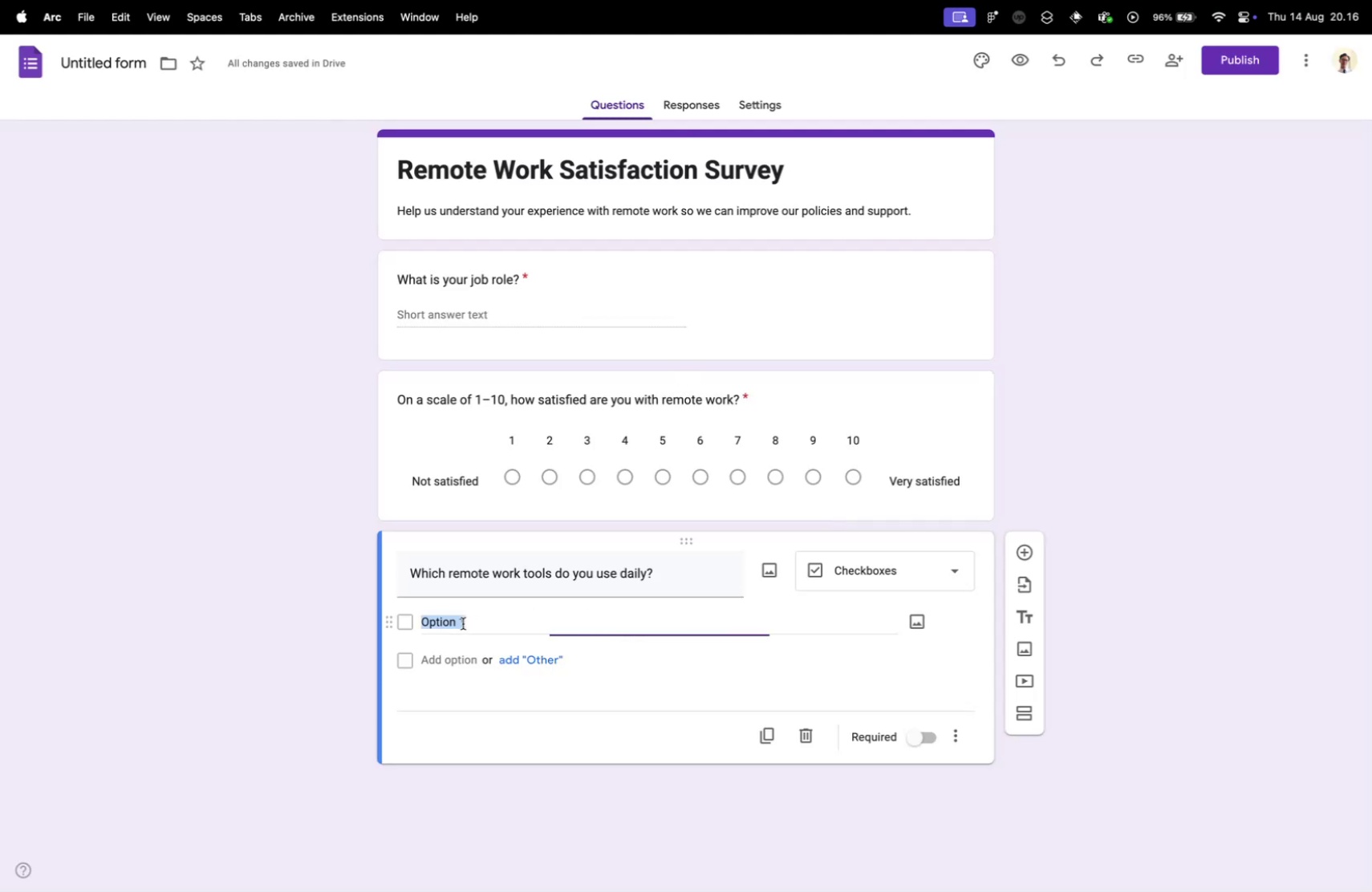 
key(Meta+V)
 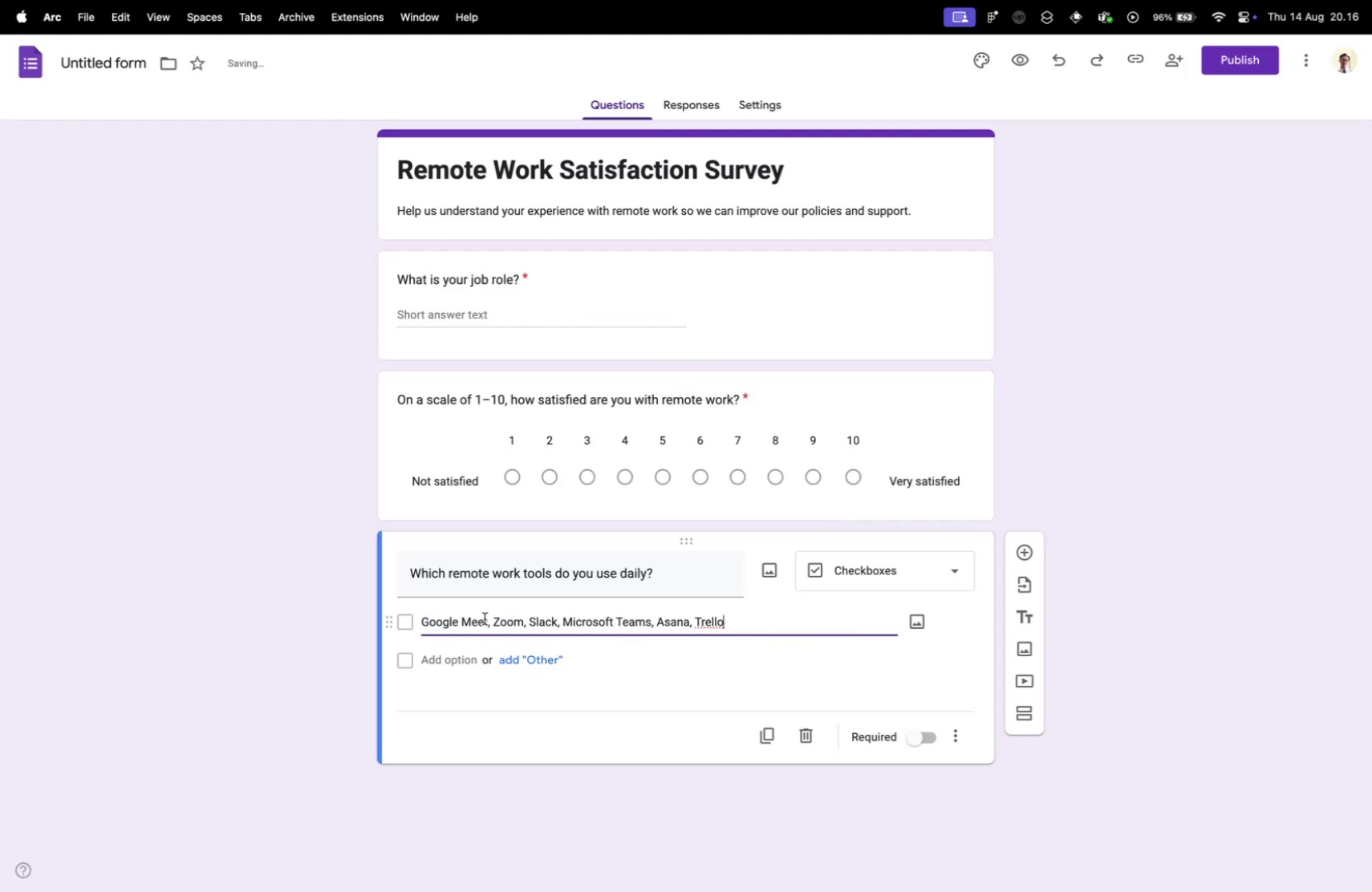 
left_click_drag(start_coordinate=[487, 618], to_coordinate=[742, 620])
 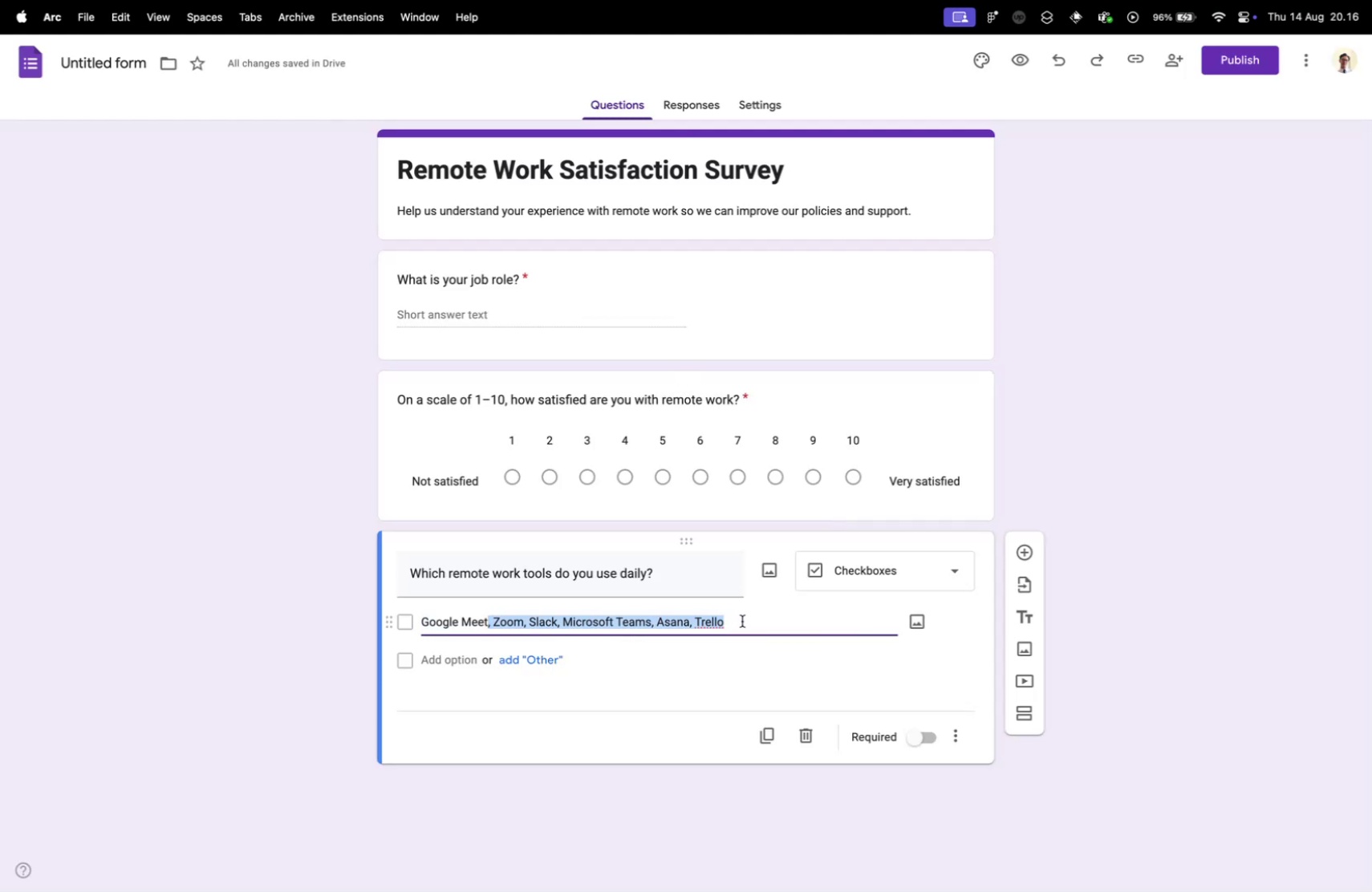 
key(Meta+CommandLeft)
 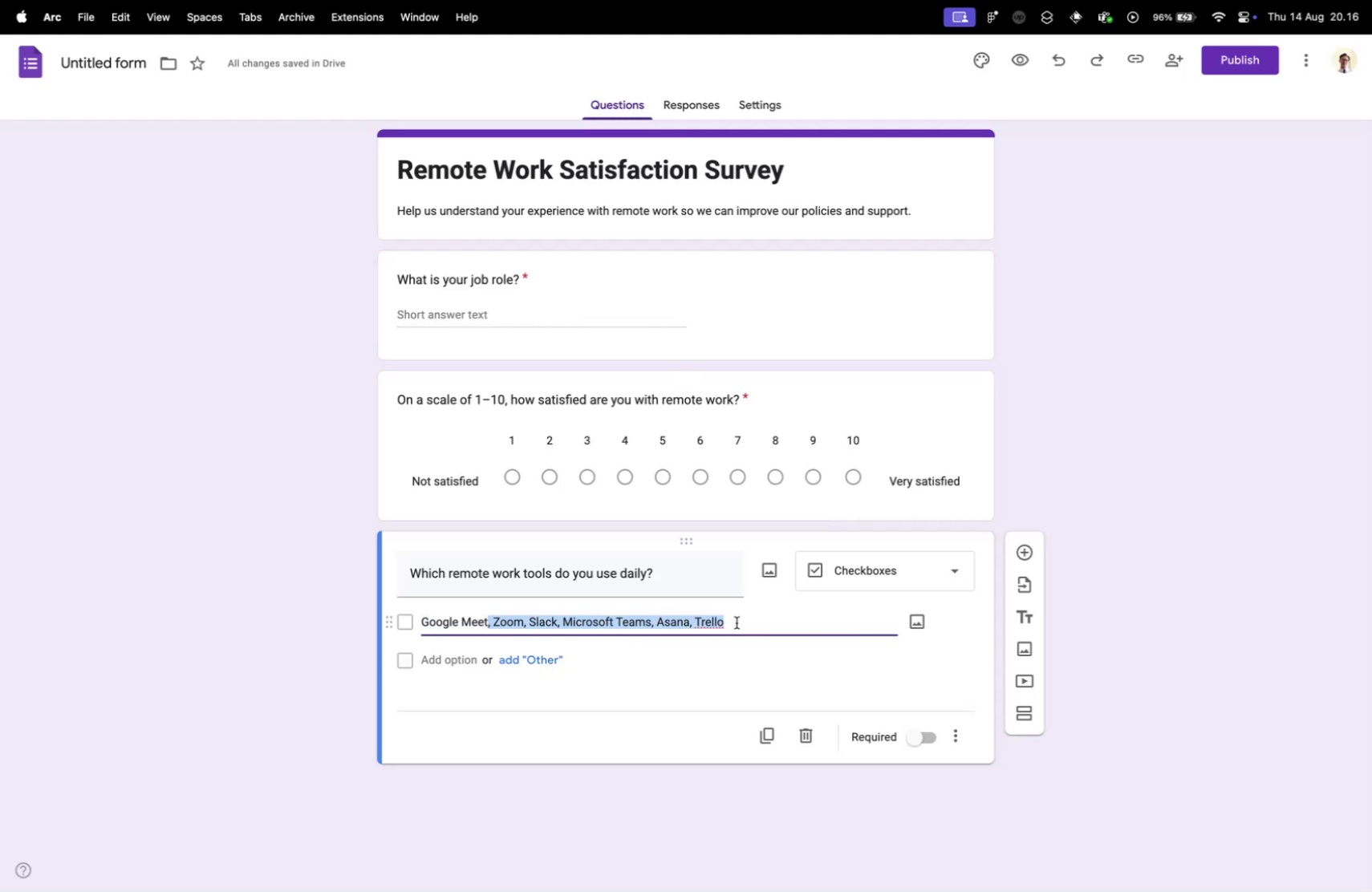 
key(Meta+X)
 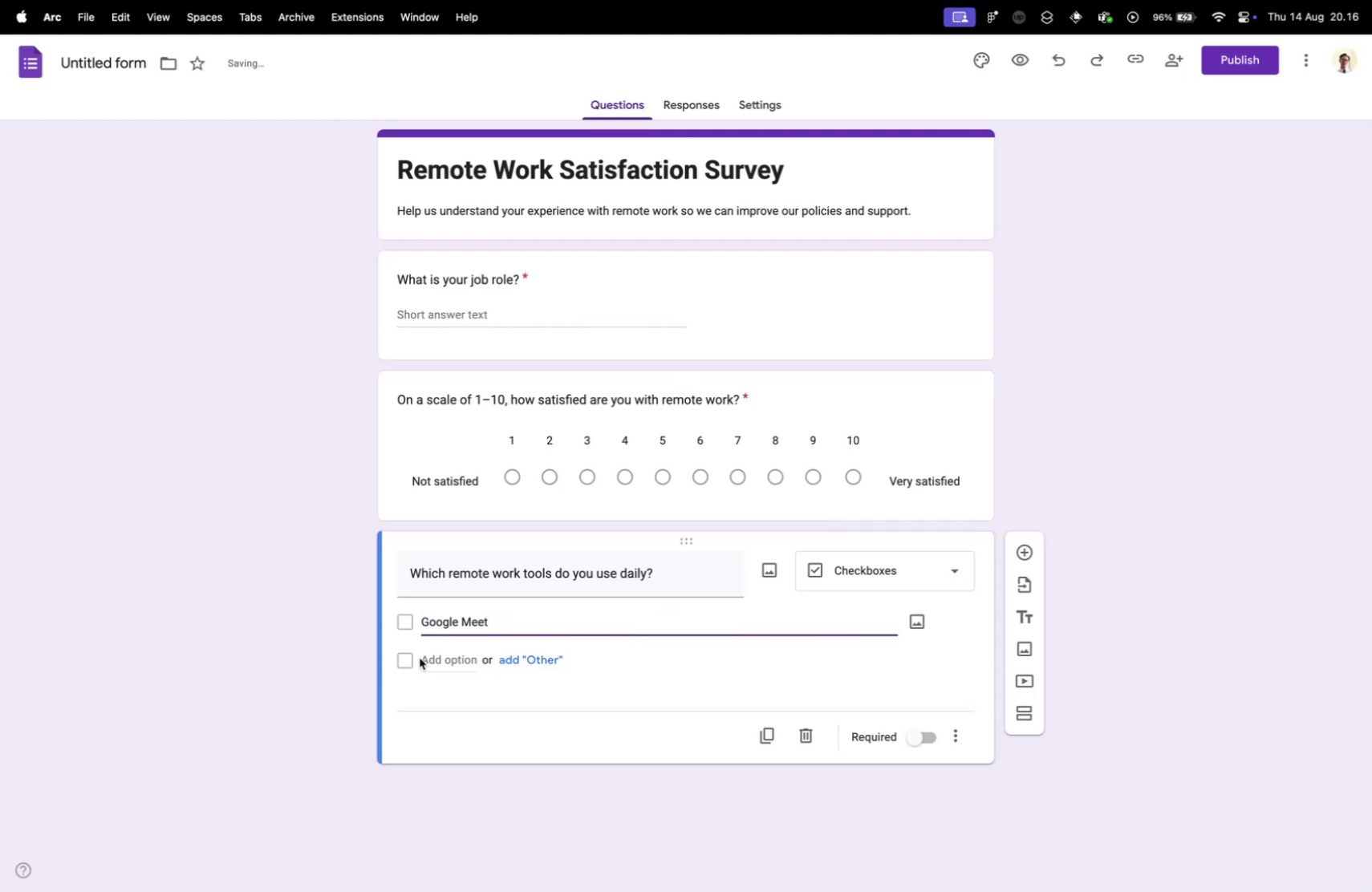 
left_click([434, 658])
 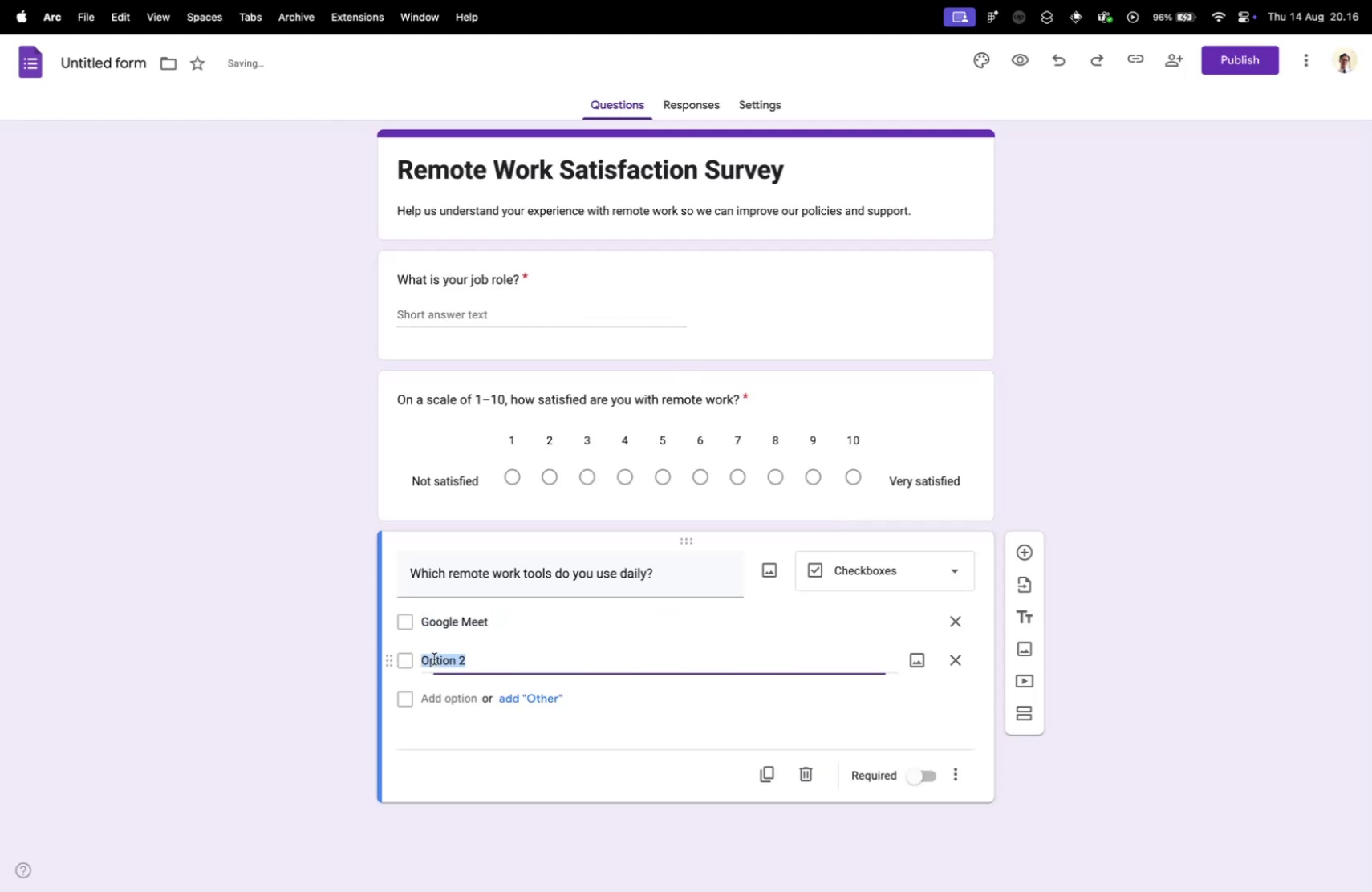 
key(Meta+V)
 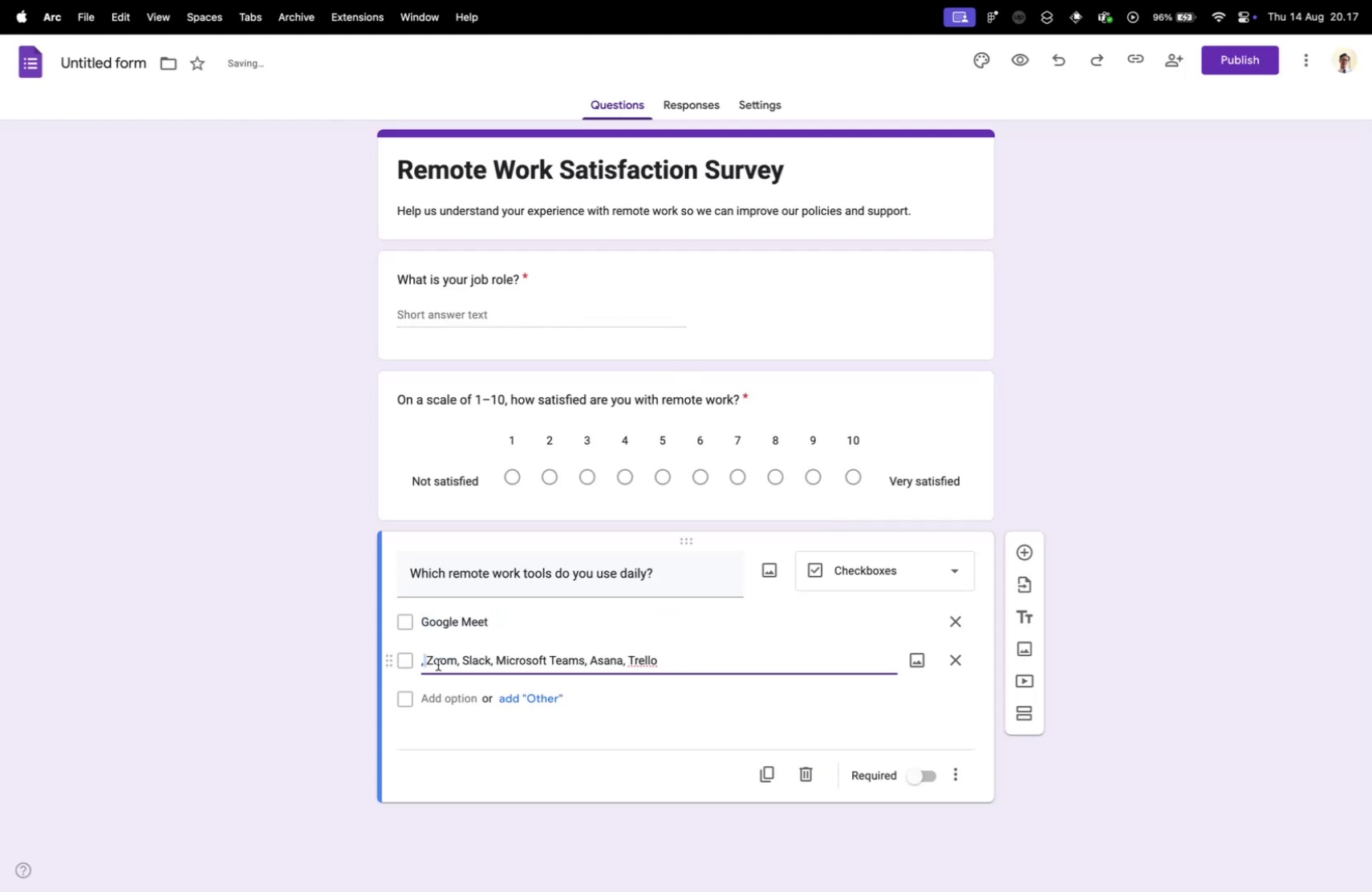 
key(Backspace)
 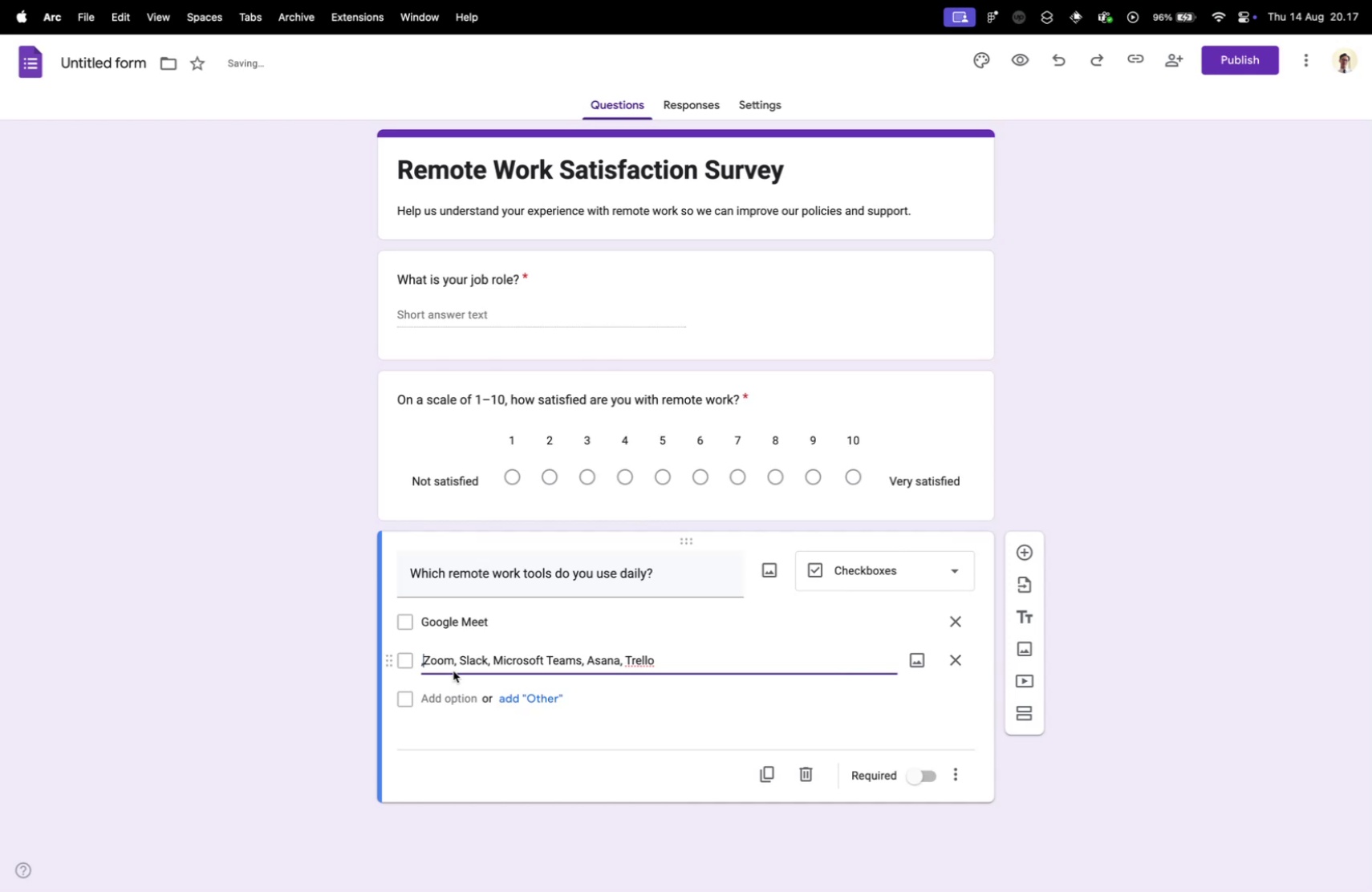 
key(Backspace)
 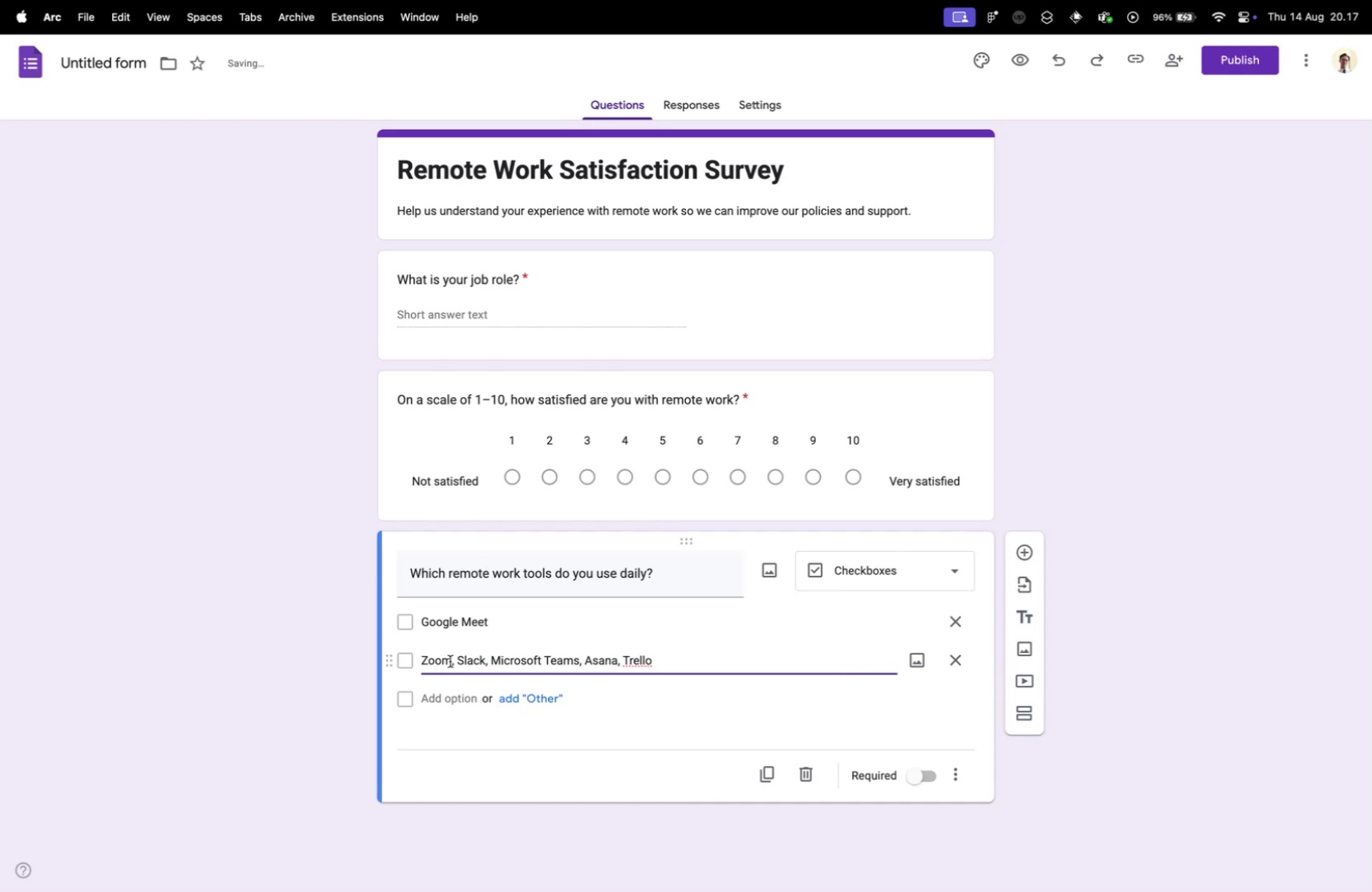 
left_click_drag(start_coordinate=[450, 660], to_coordinate=[766, 668])
 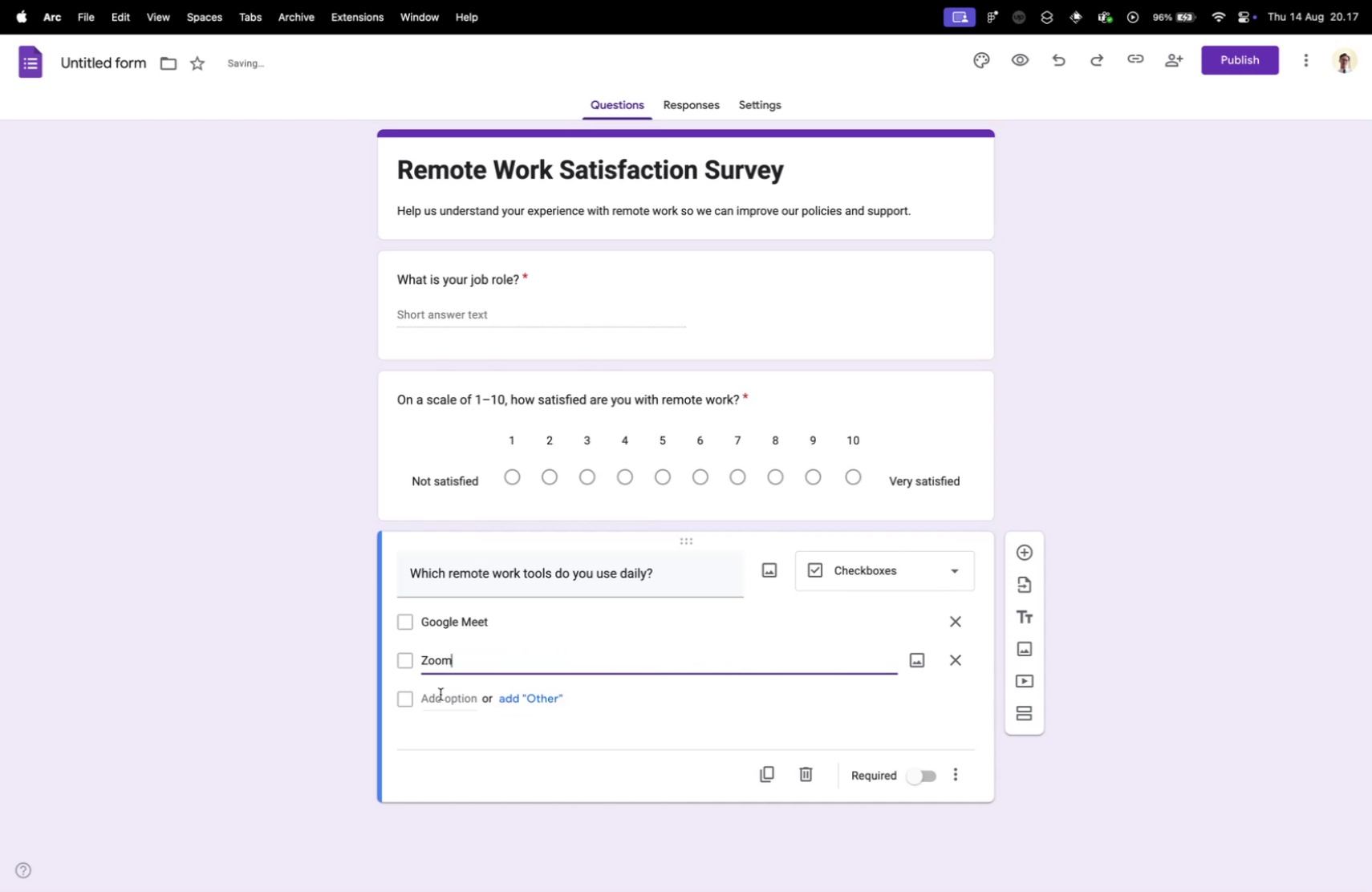 
key(Meta+CommandLeft)
 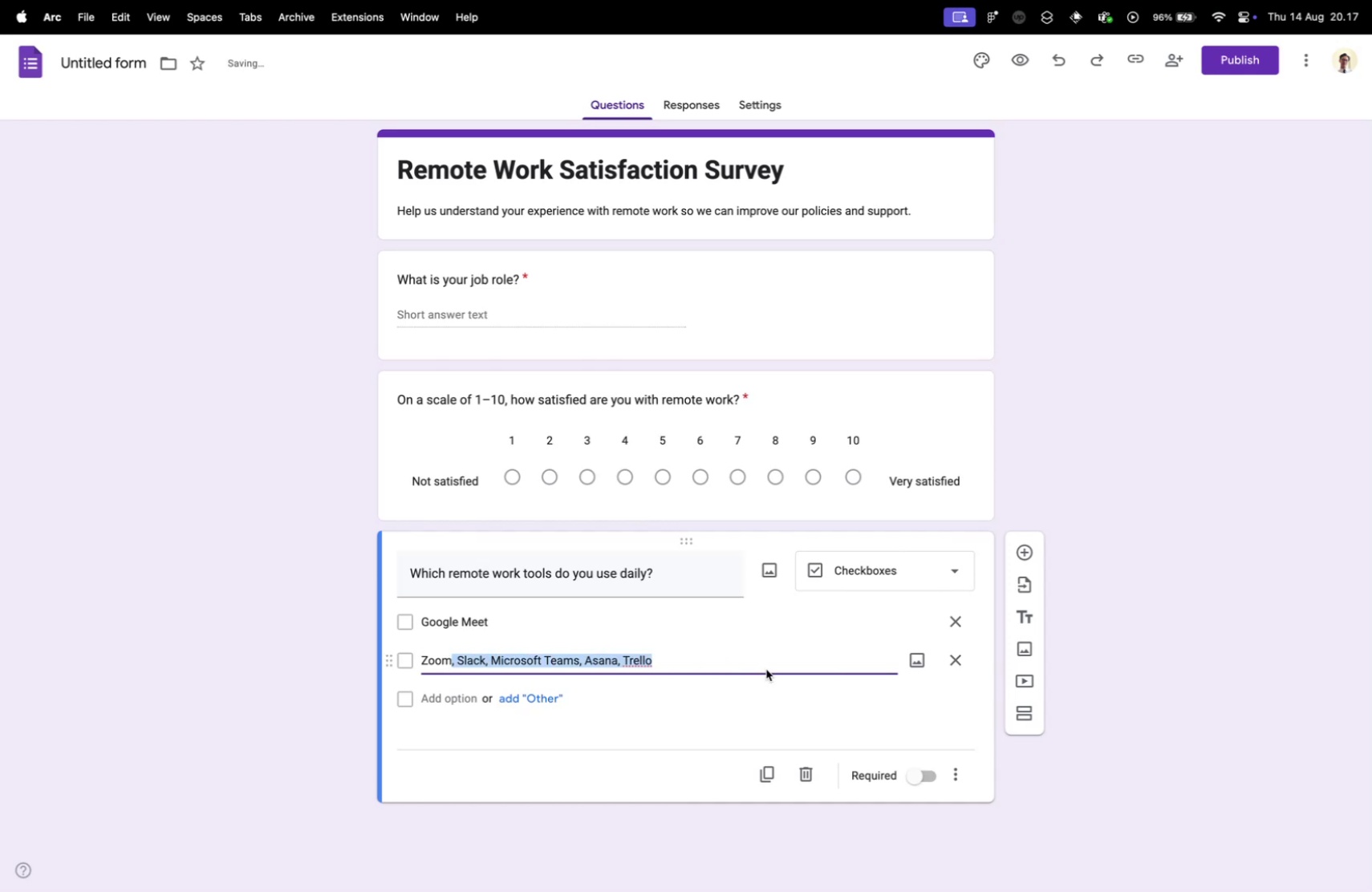 
key(Meta+X)
 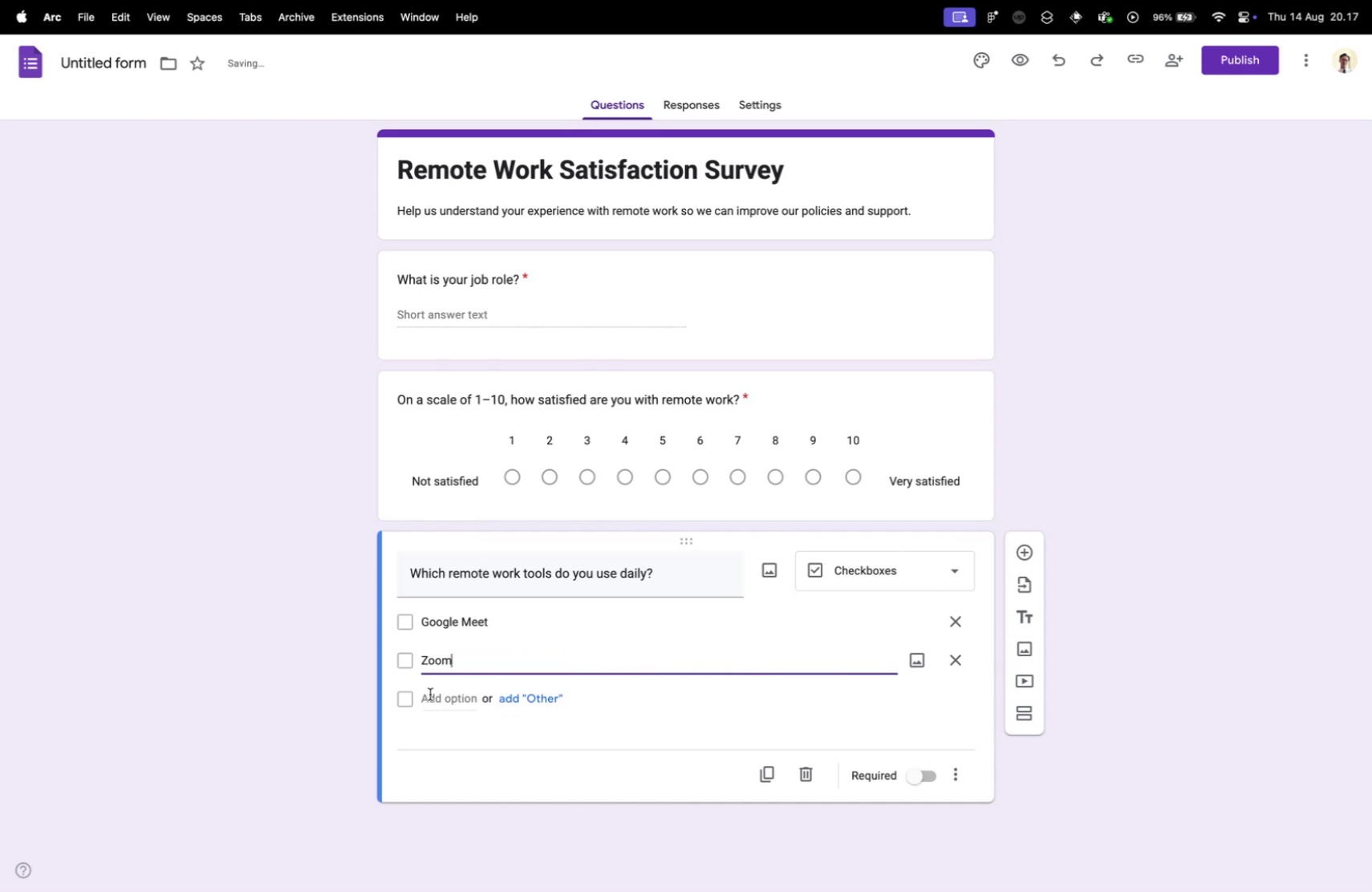 
left_click([431, 693])
 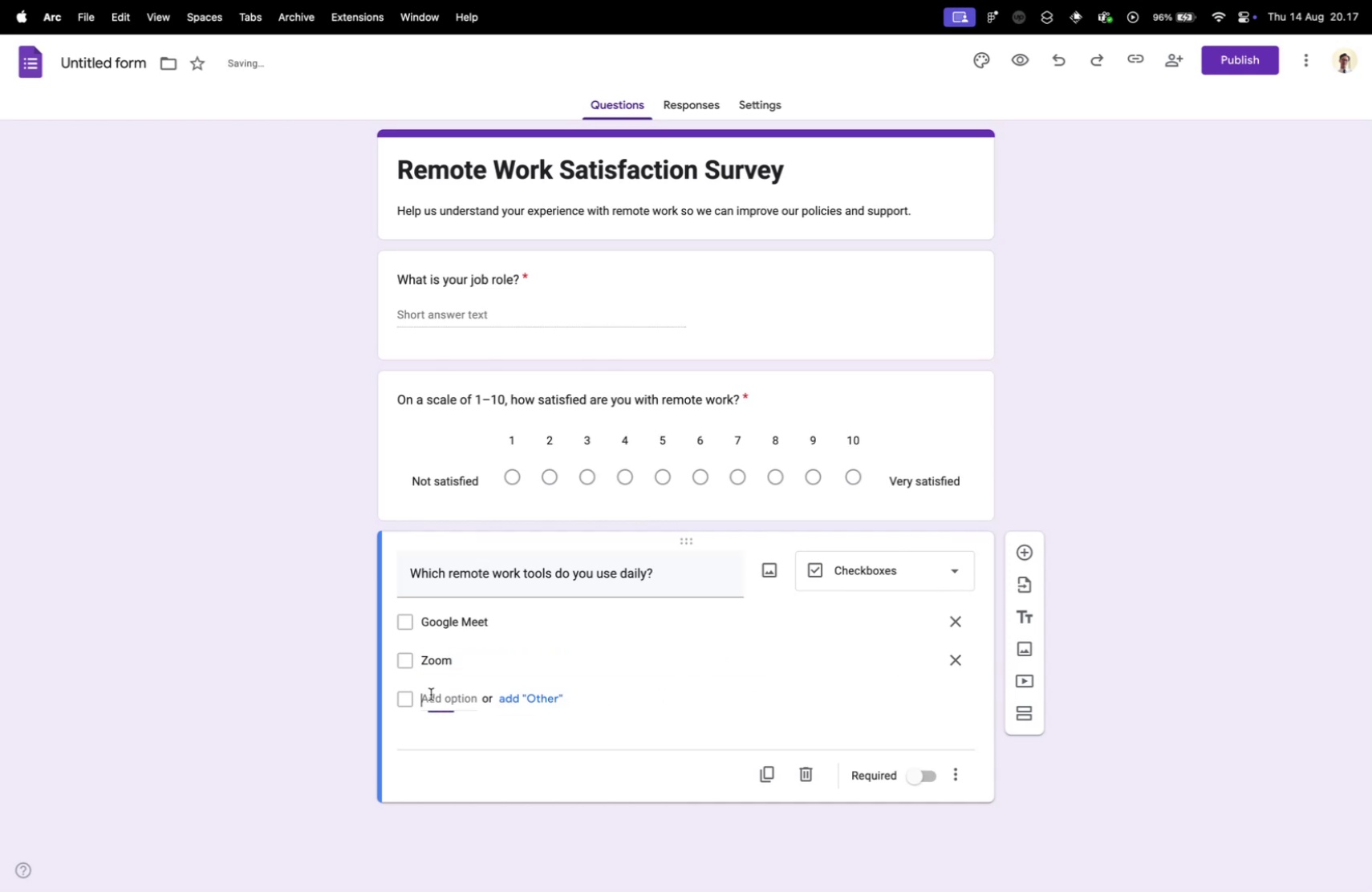 
key(Meta+V)
 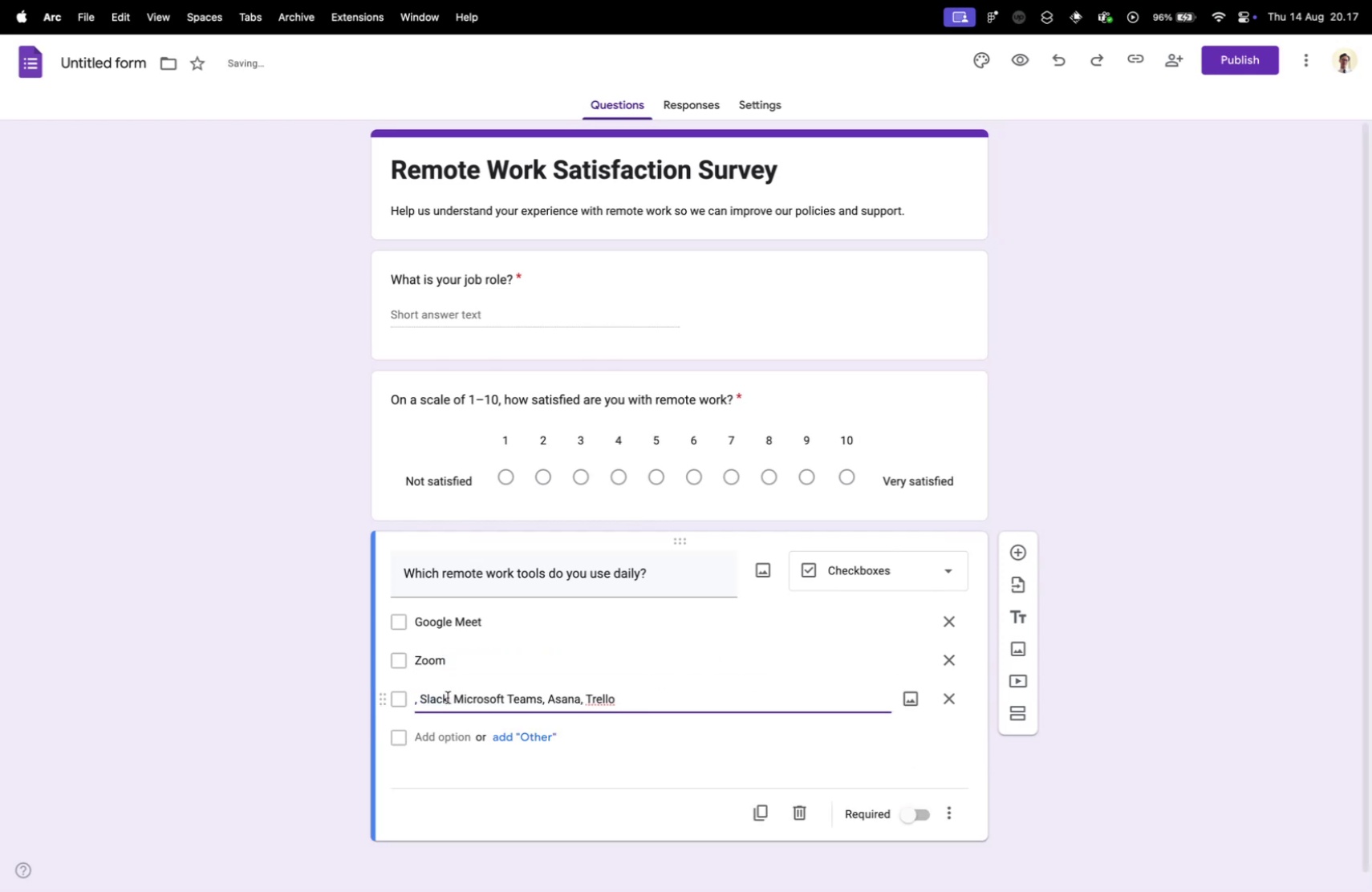 
left_click_drag(start_coordinate=[430, 697], to_coordinate=[424, 698])
 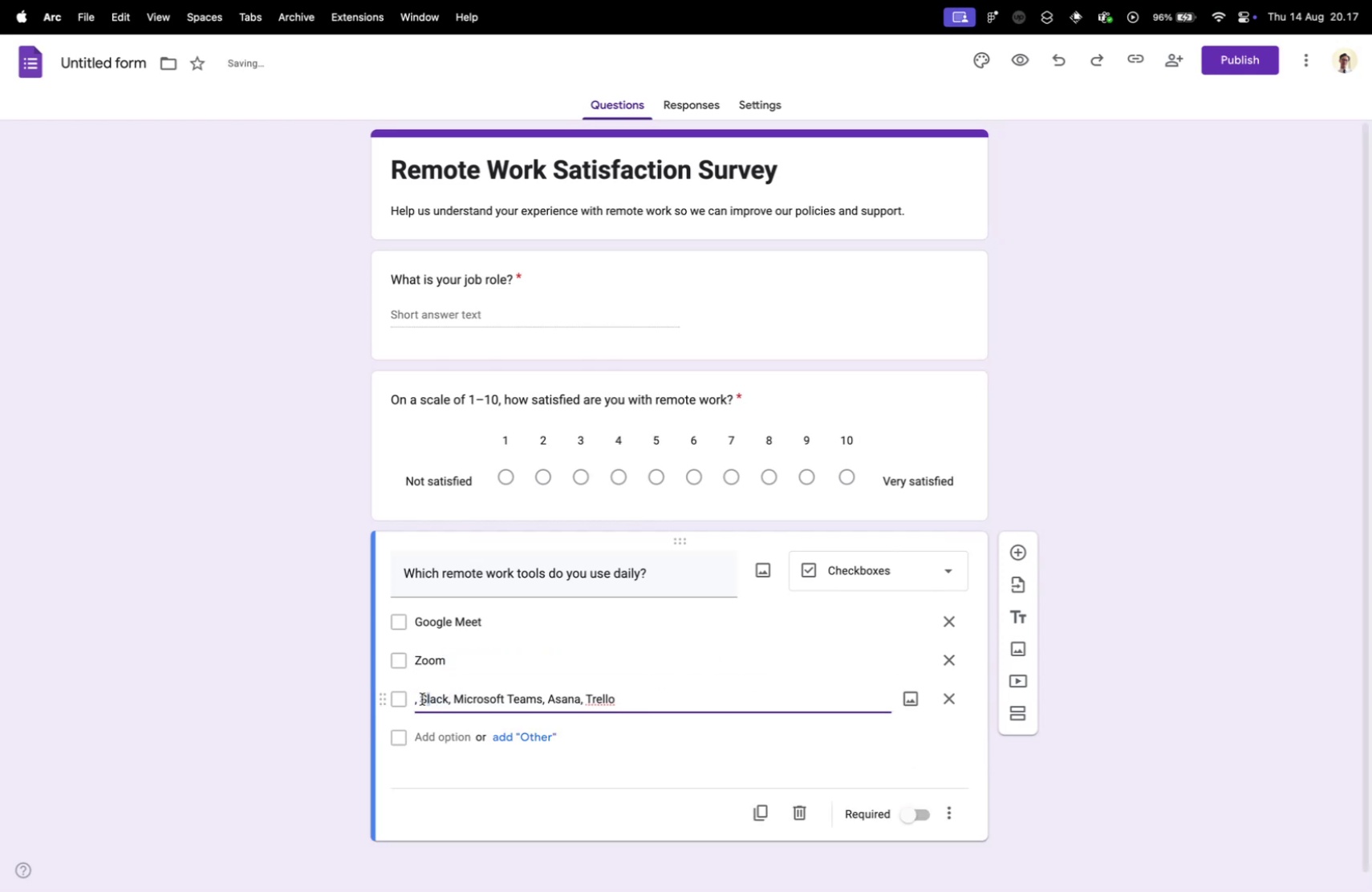 
left_click_drag(start_coordinate=[419, 698], to_coordinate=[395, 699])
 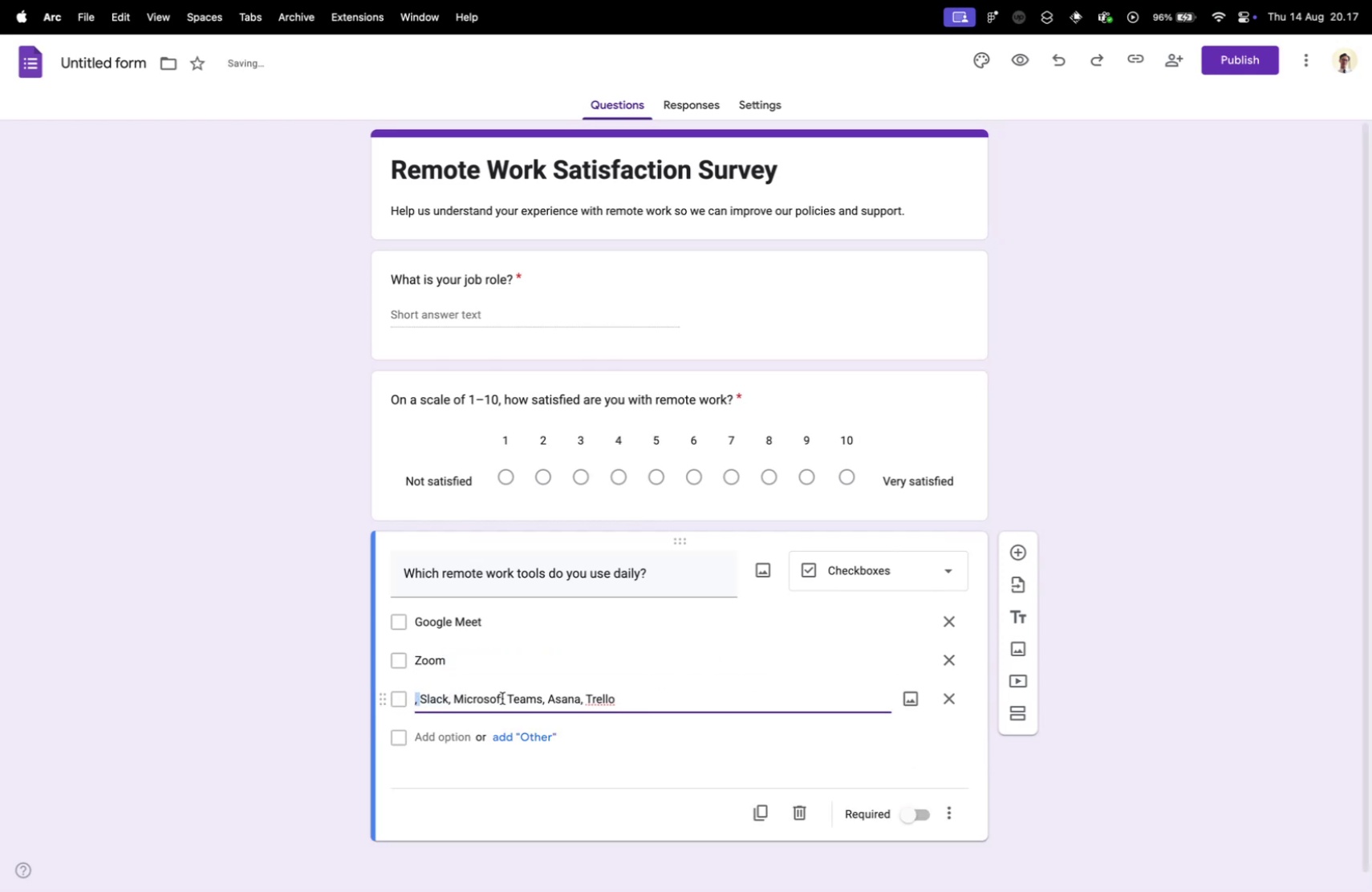 
key(Backspace)
 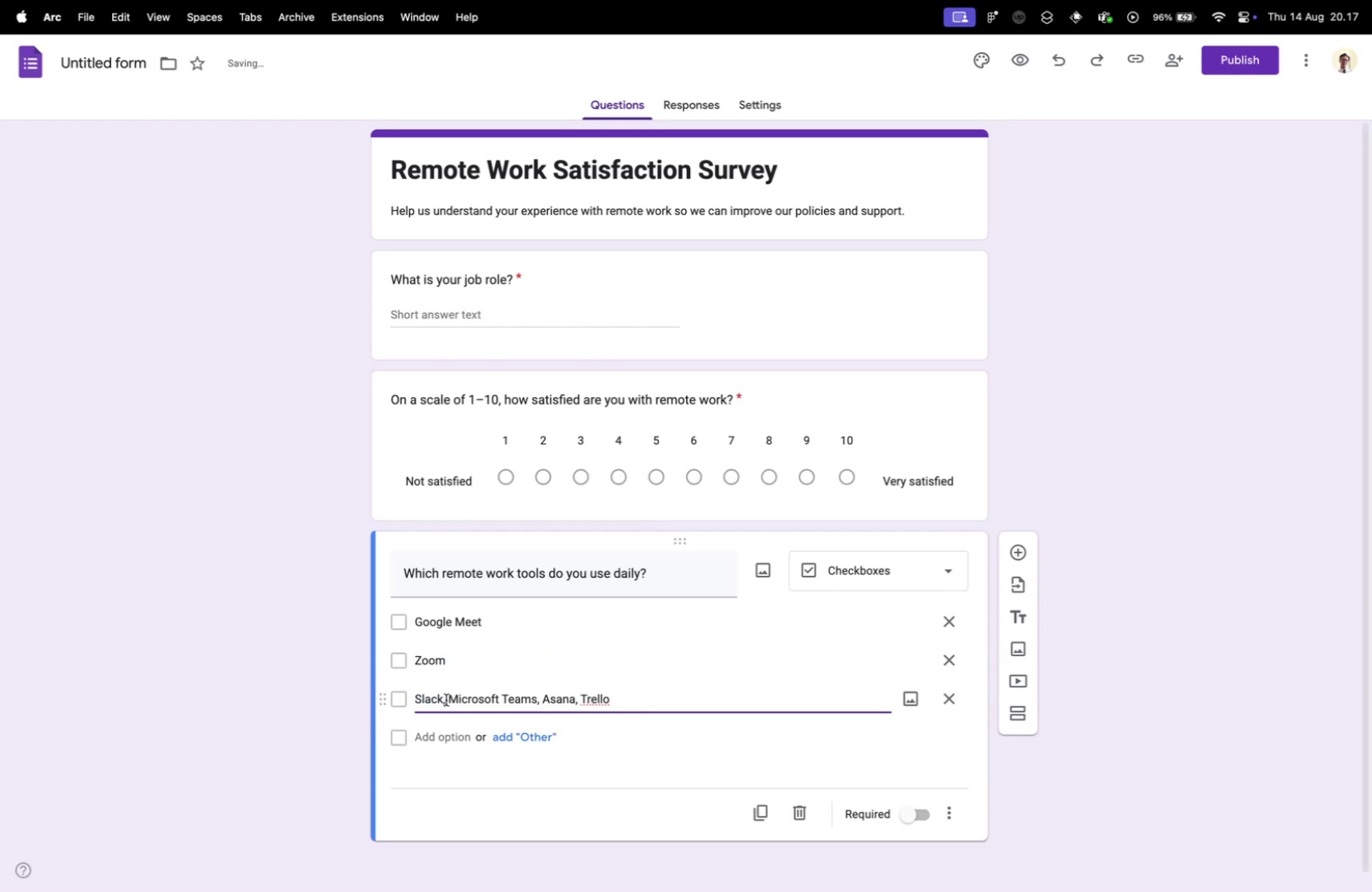 
left_click_drag(start_coordinate=[441, 699], to_coordinate=[670, 697])
 